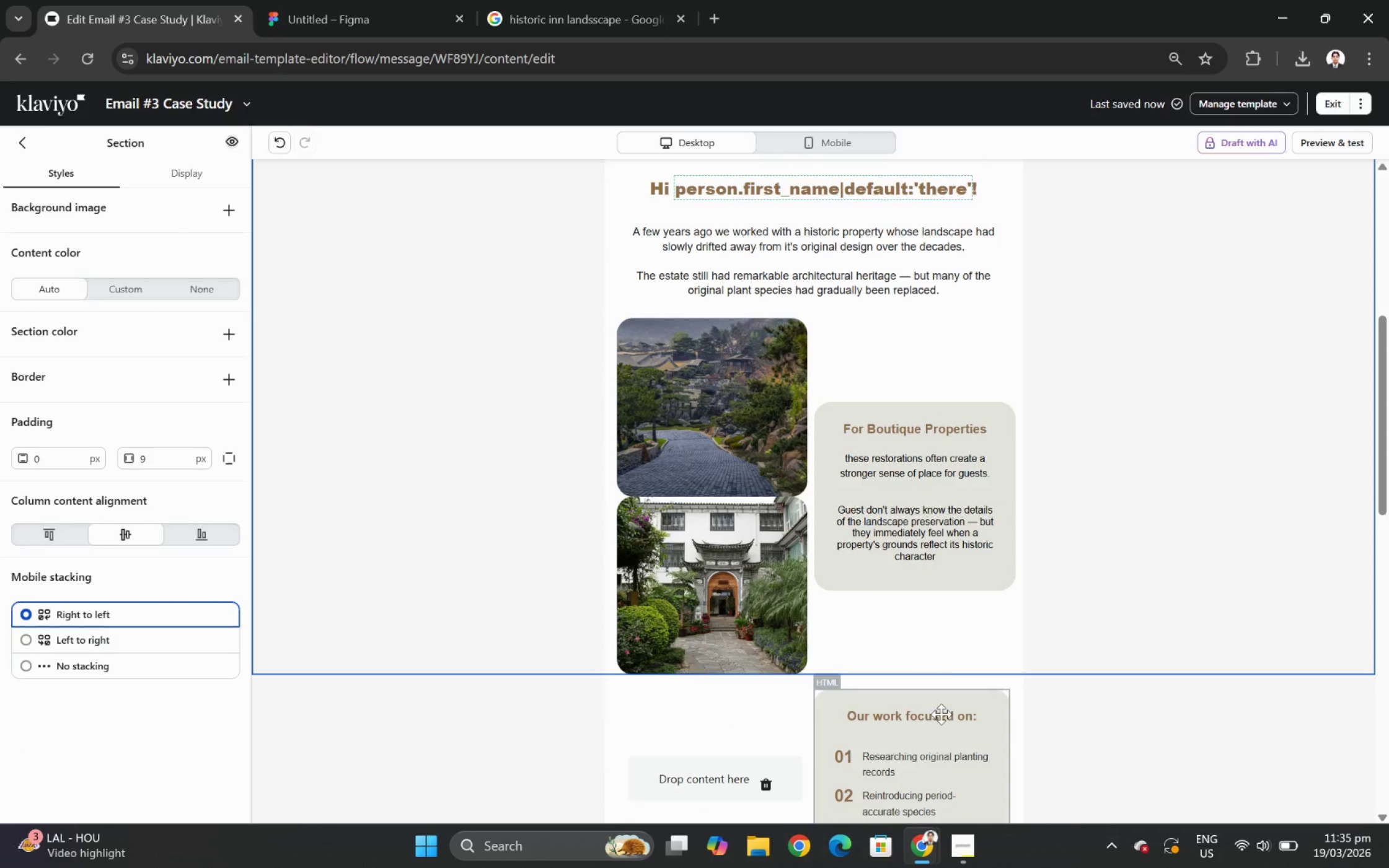 
left_click_drag(start_coordinate=[930, 749], to_coordinate=[921, 548])
 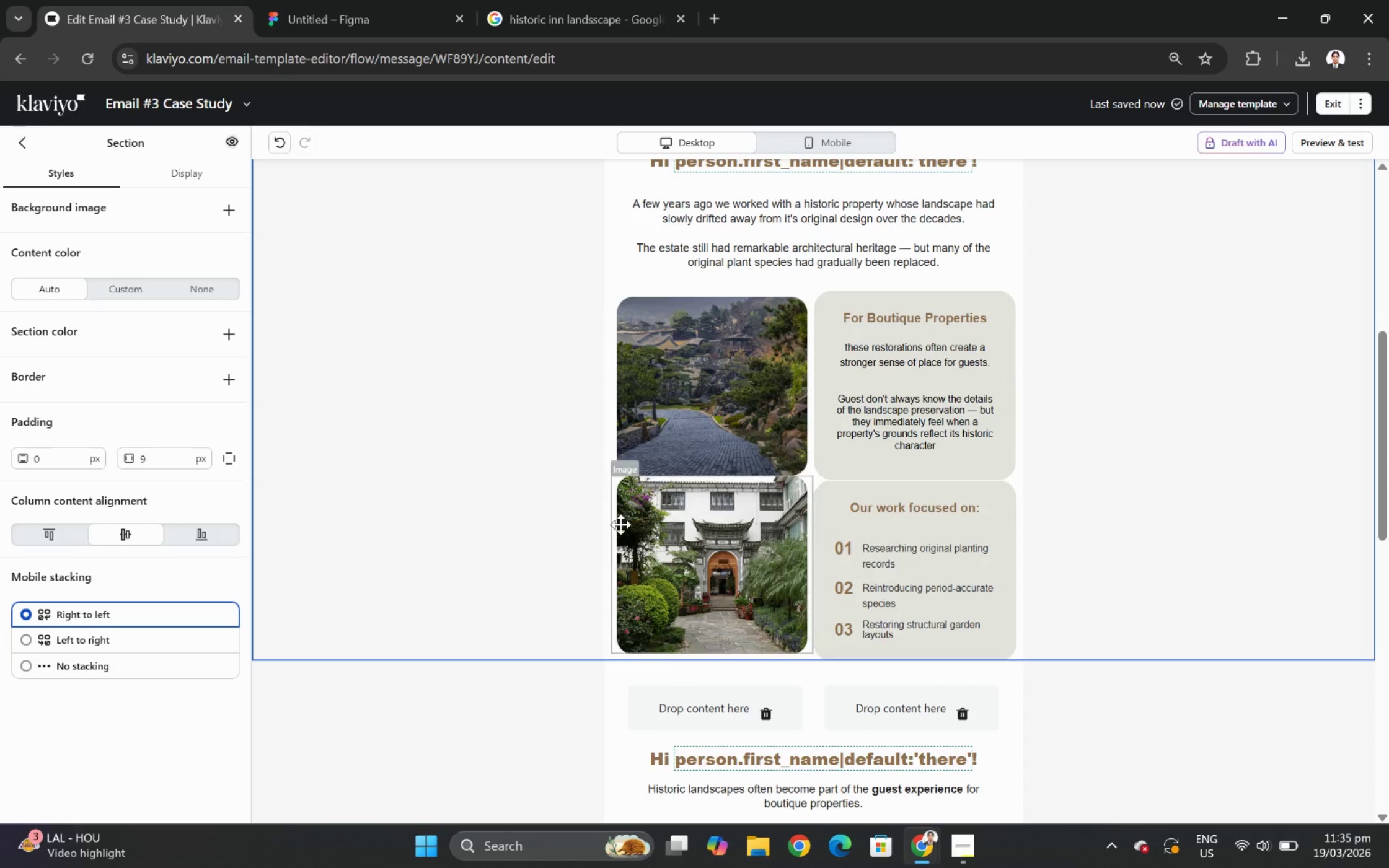 
left_click([539, 510])
 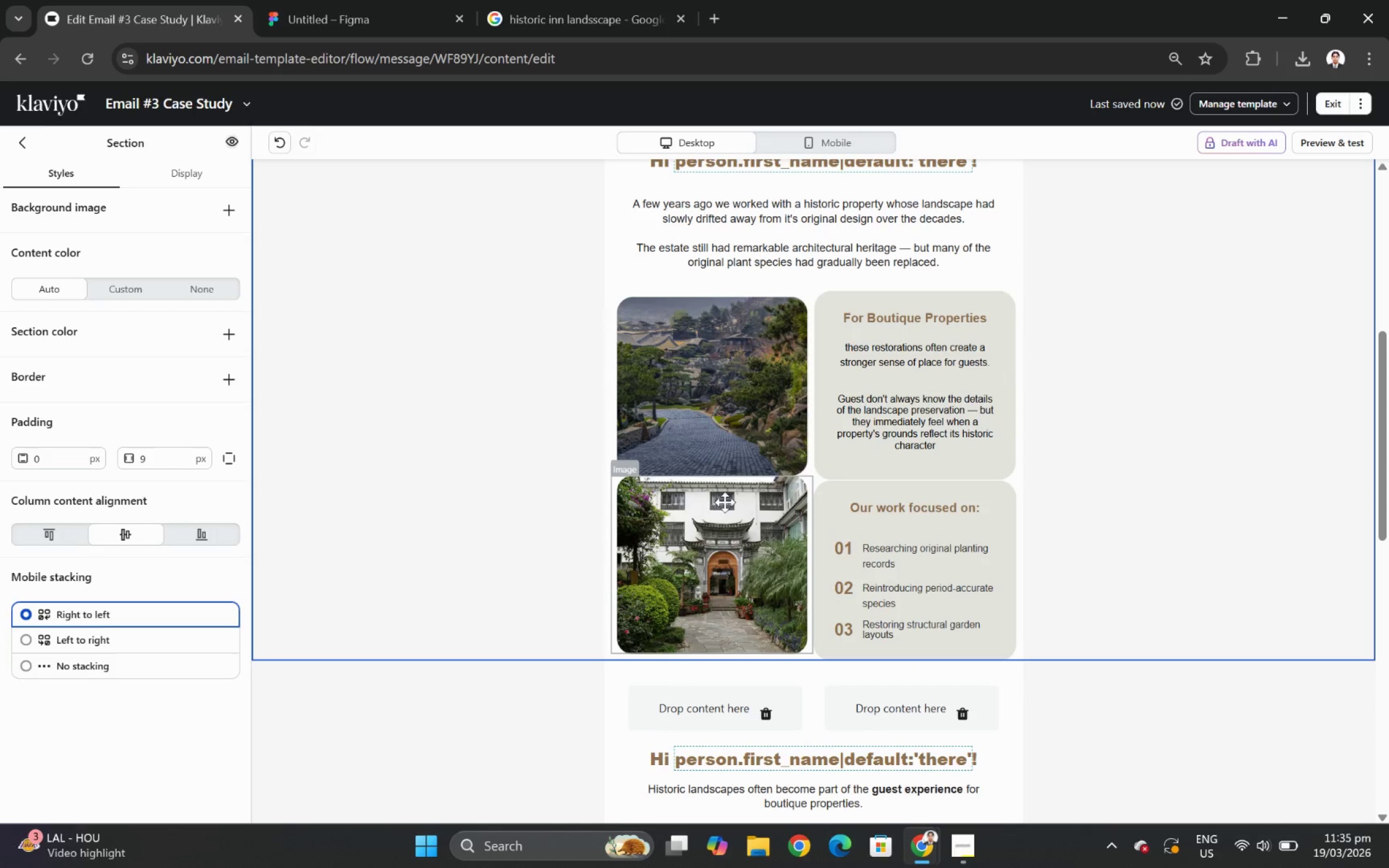 
wait(5.28)
 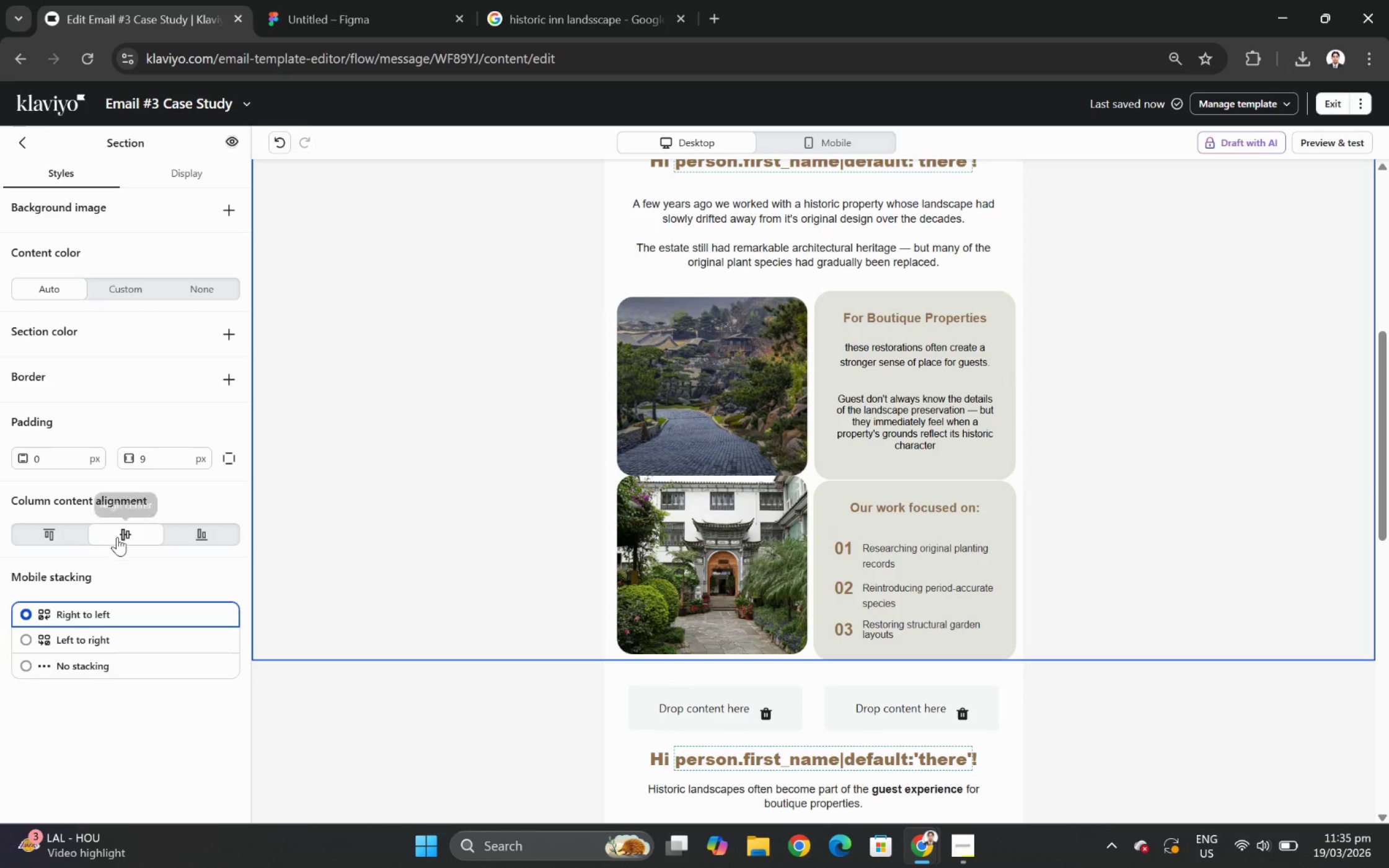 
scroll: coordinate [239, 447], scroll_direction: up, amount: 2.0
 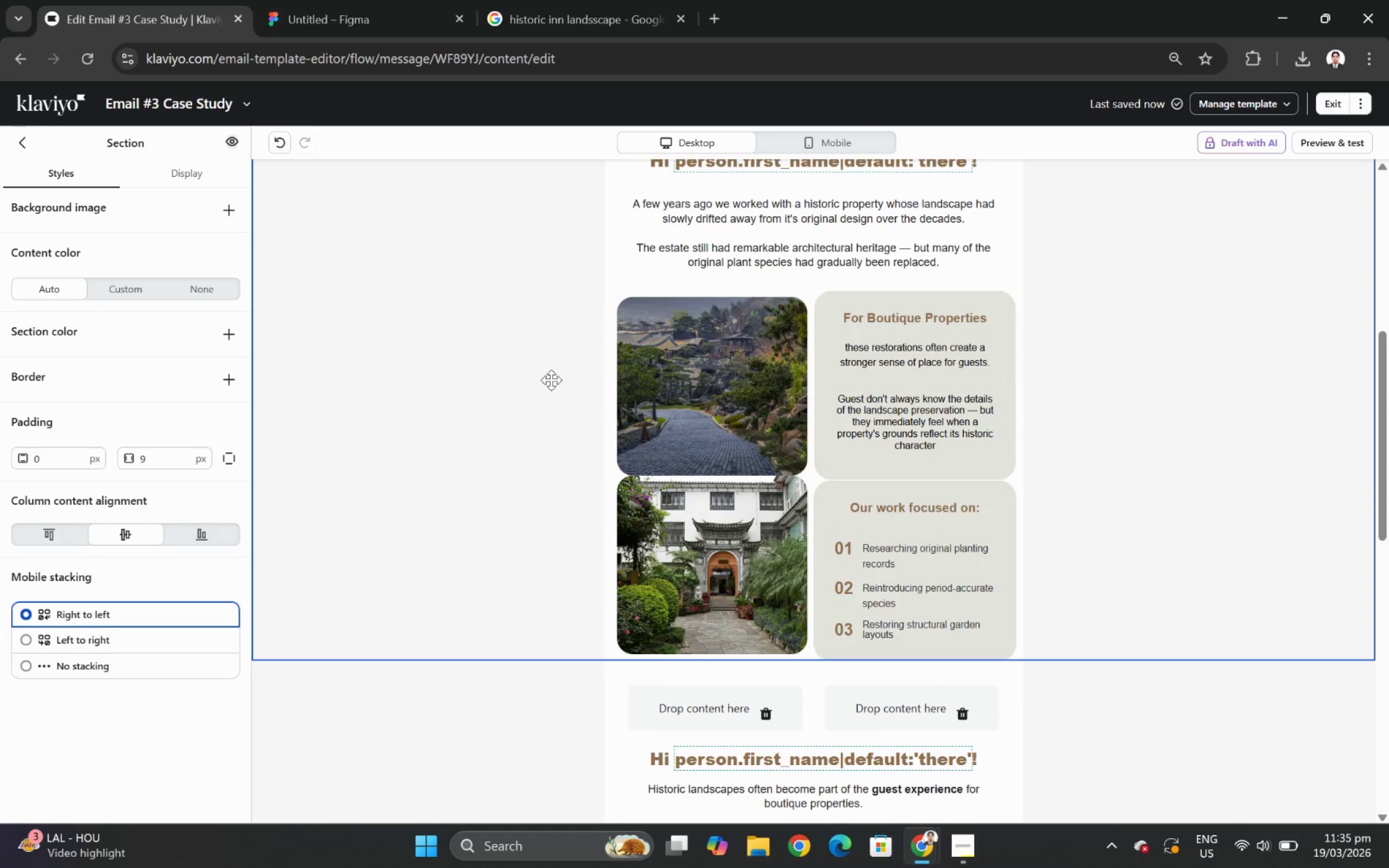 
scroll: coordinate [644, 439], scroll_direction: down, amount: 3.0
 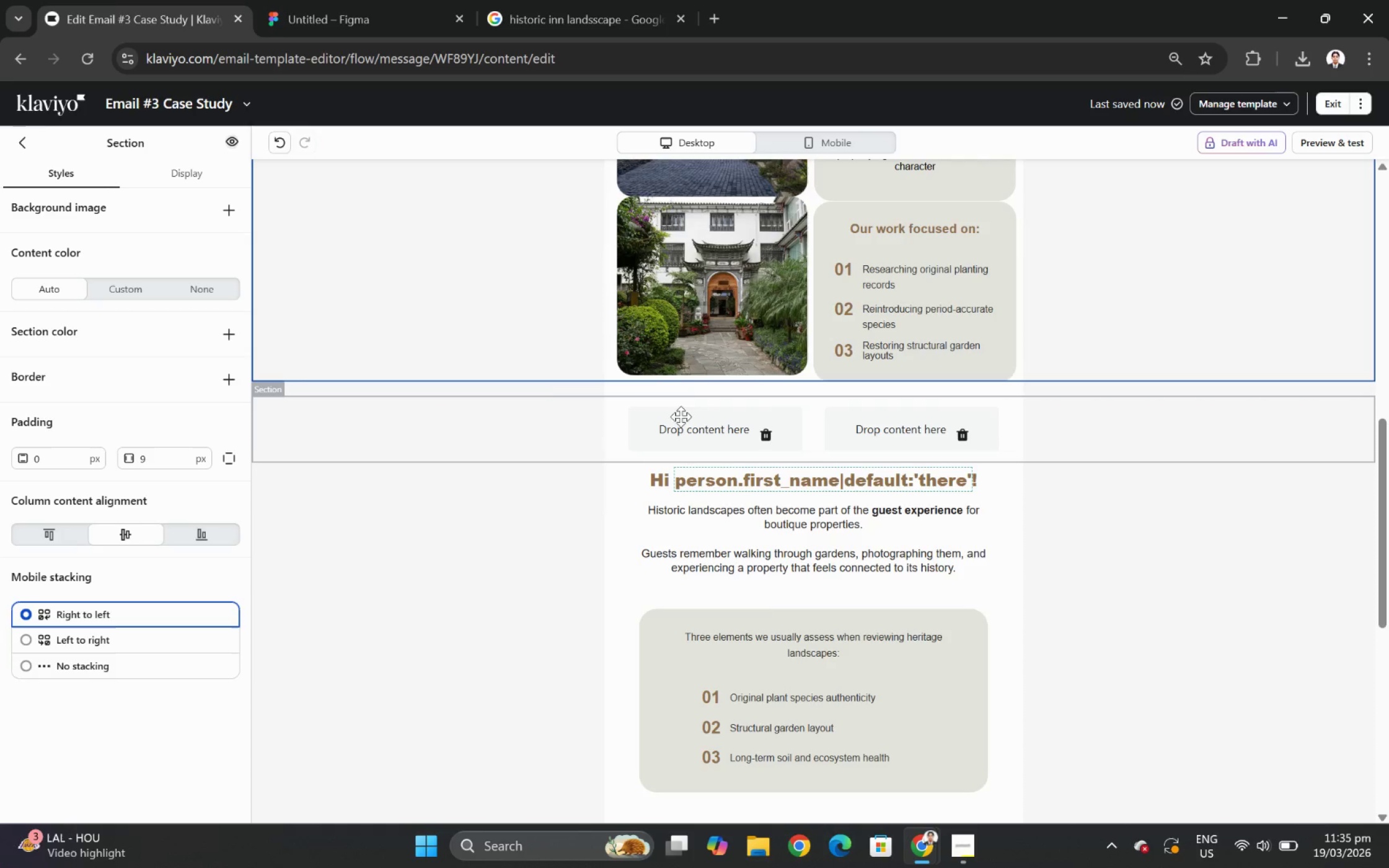 
scroll: coordinate [849, 444], scroll_direction: up, amount: 4.0
 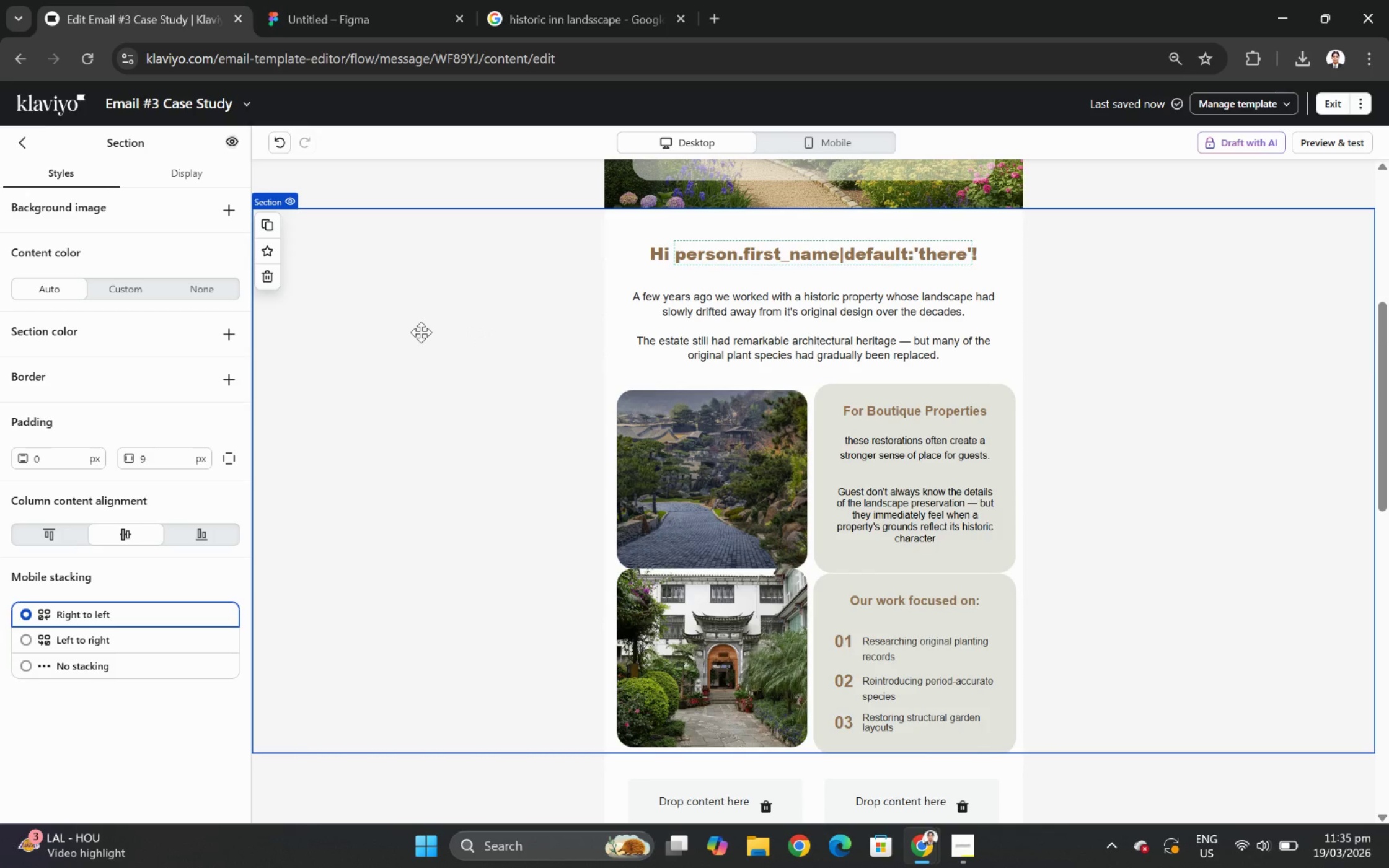 
left_click([421, 332])
 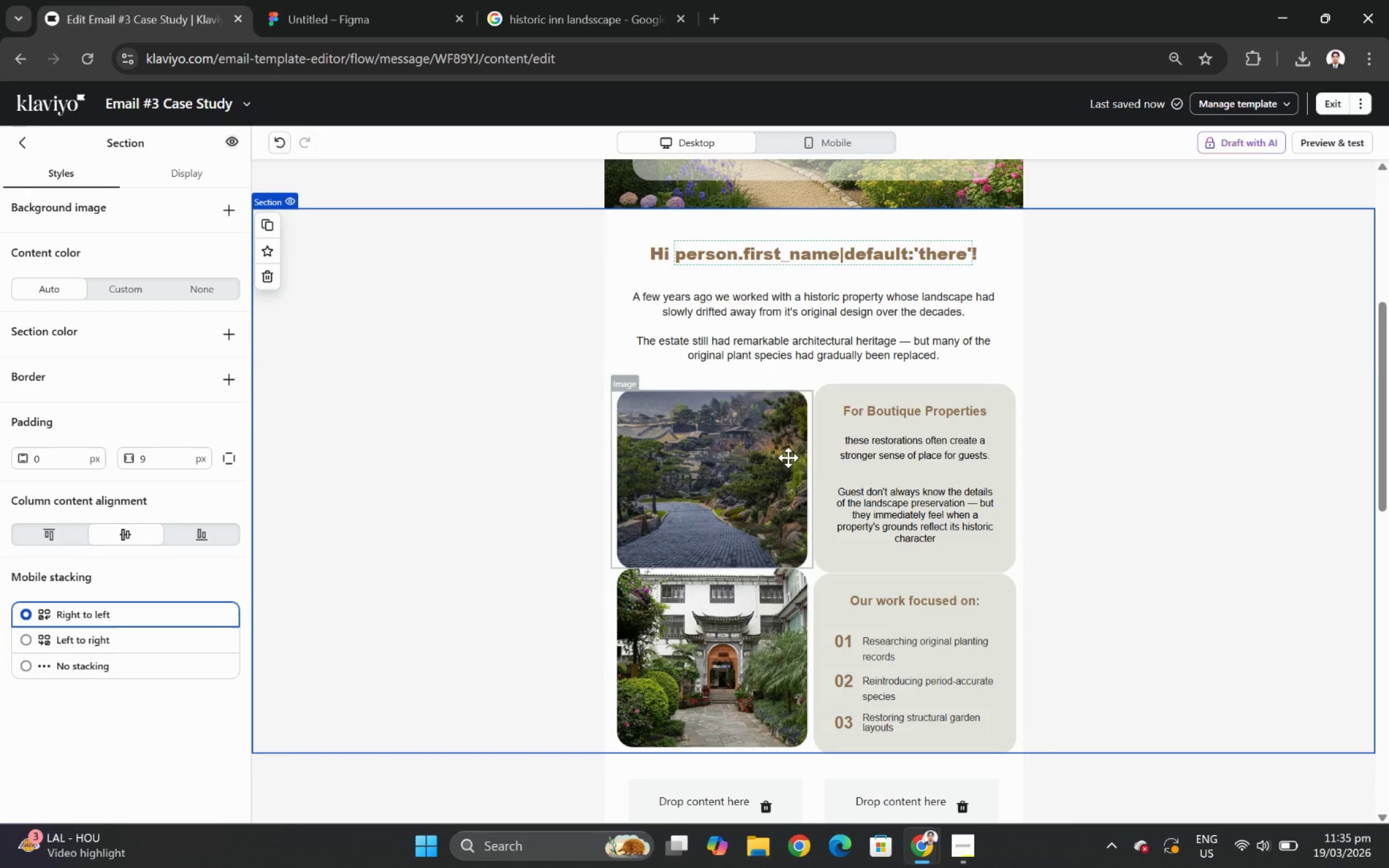 
scroll: coordinate [878, 462], scroll_direction: down, amount: 3.0
 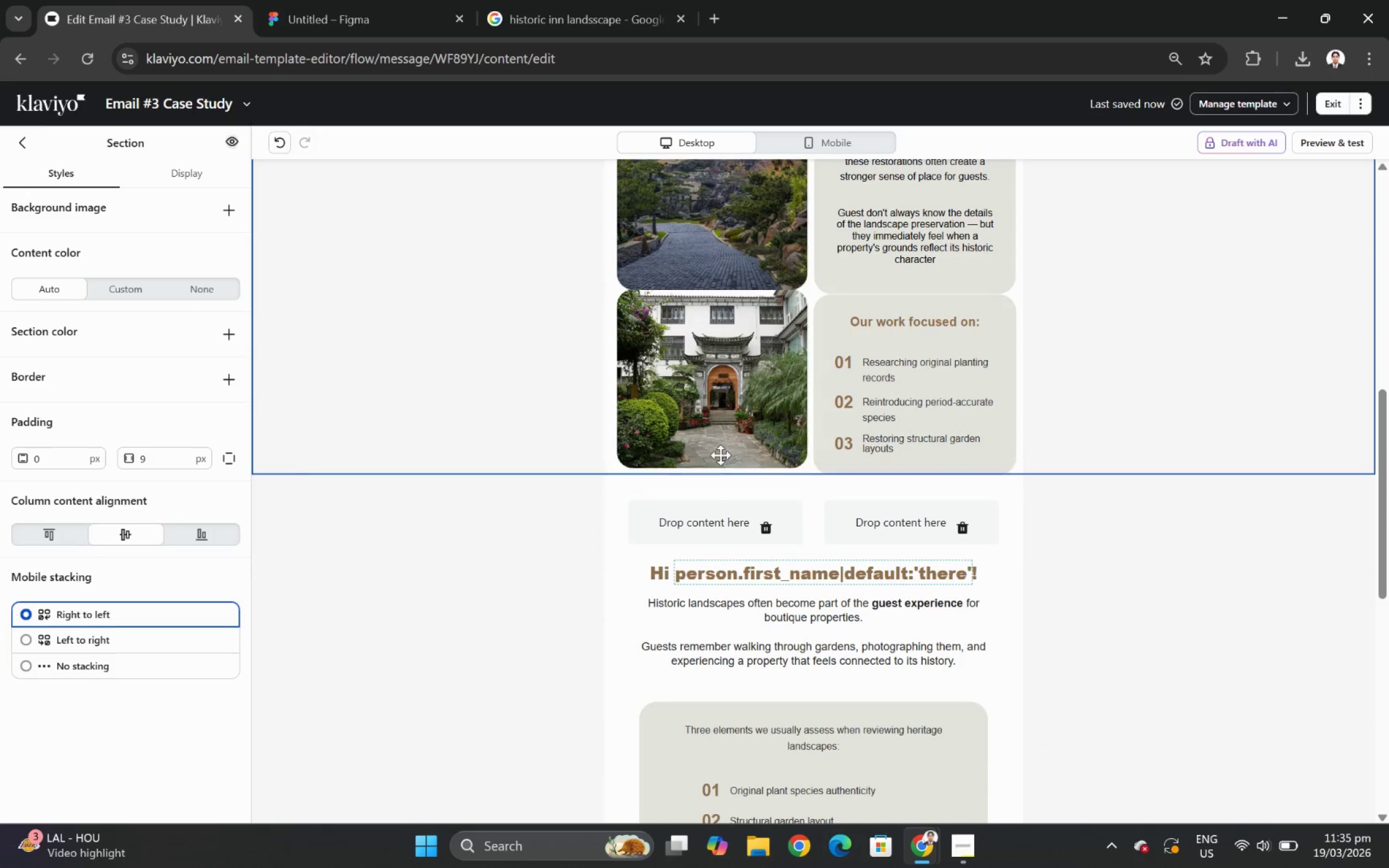 
left_click_drag(start_coordinate=[717, 423], to_coordinate=[737, 538])
 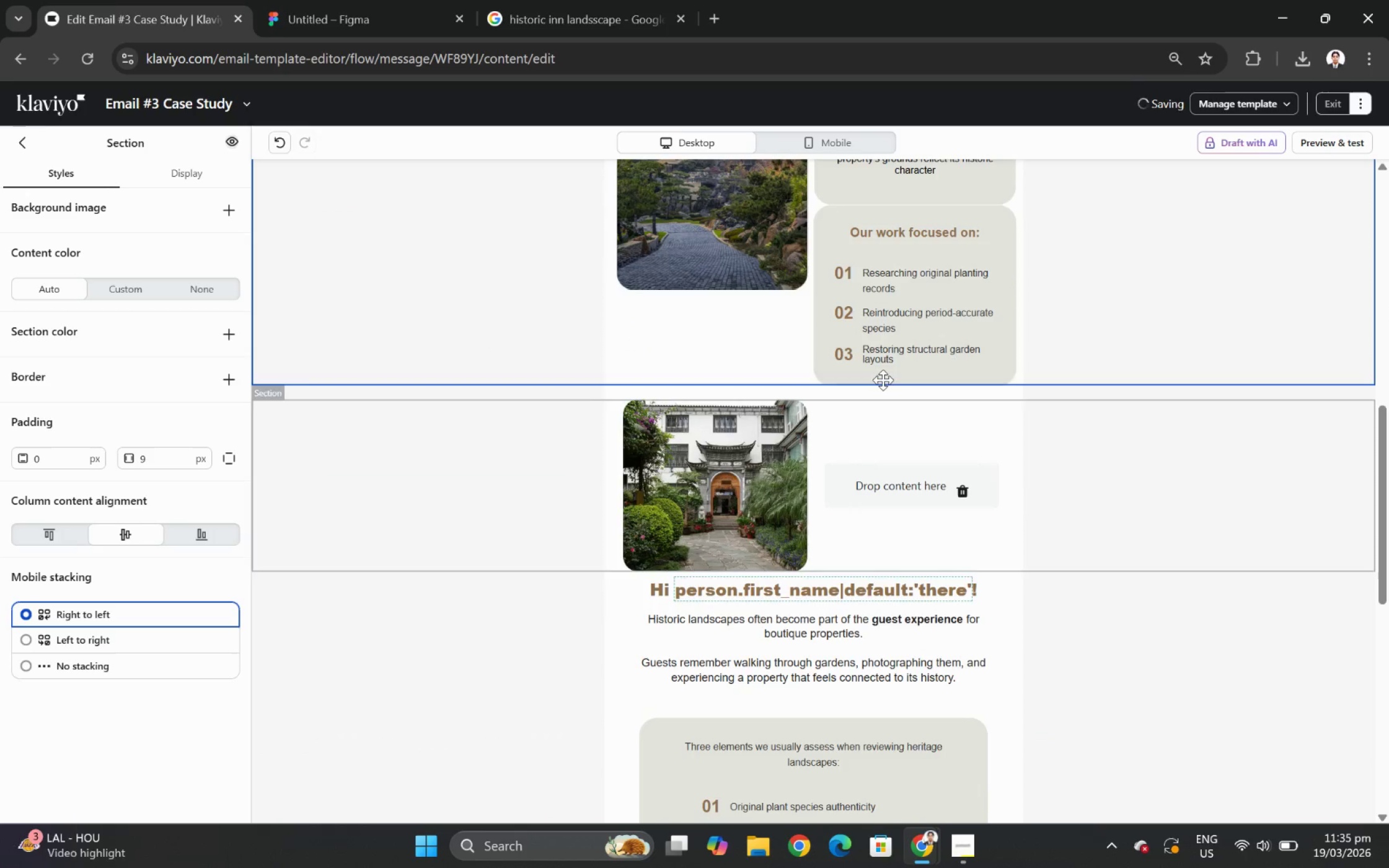 
left_click_drag(start_coordinate=[888, 351], to_coordinate=[899, 485])
 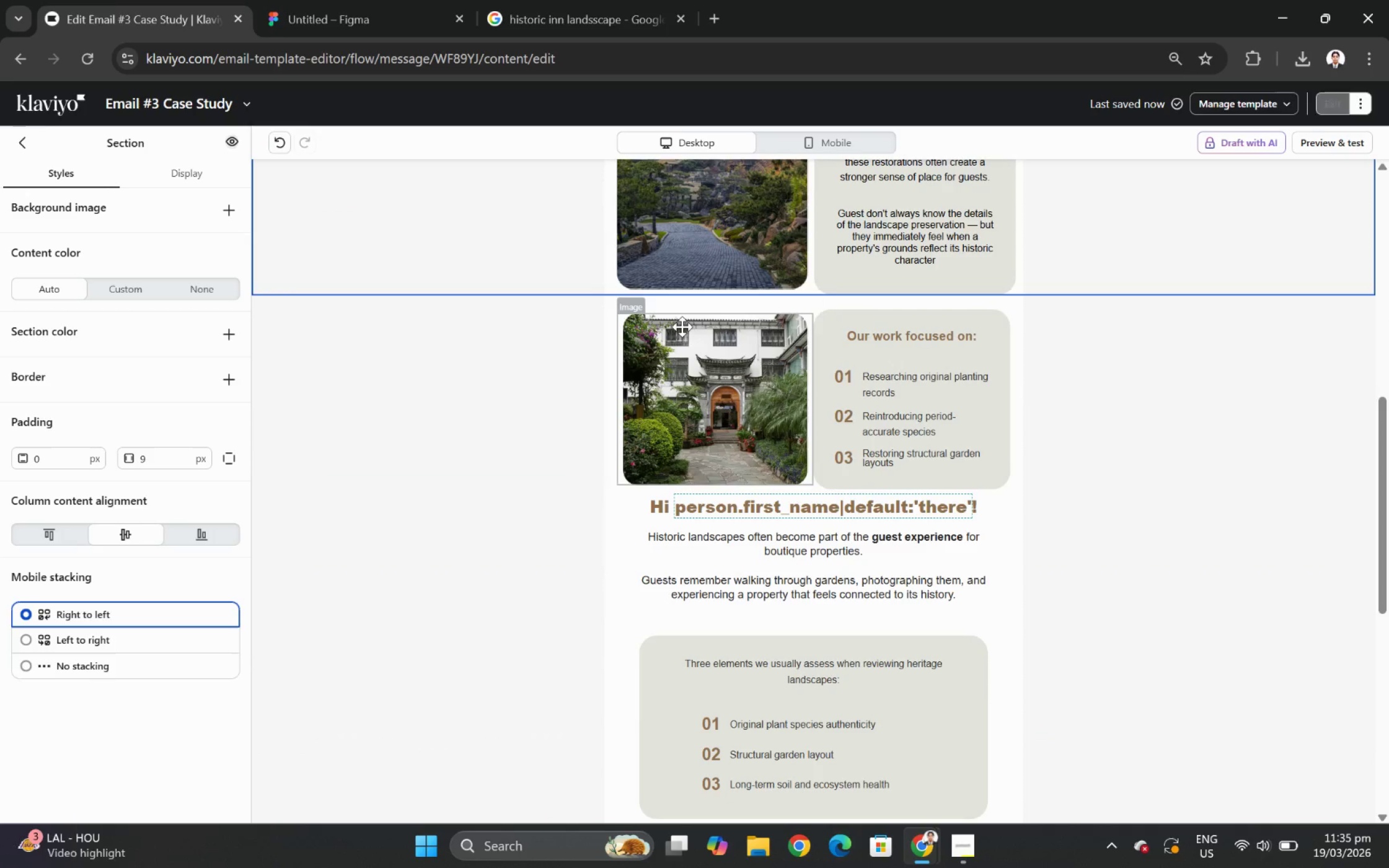 
left_click_drag(start_coordinate=[699, 240], to_coordinate=[730, 362])
 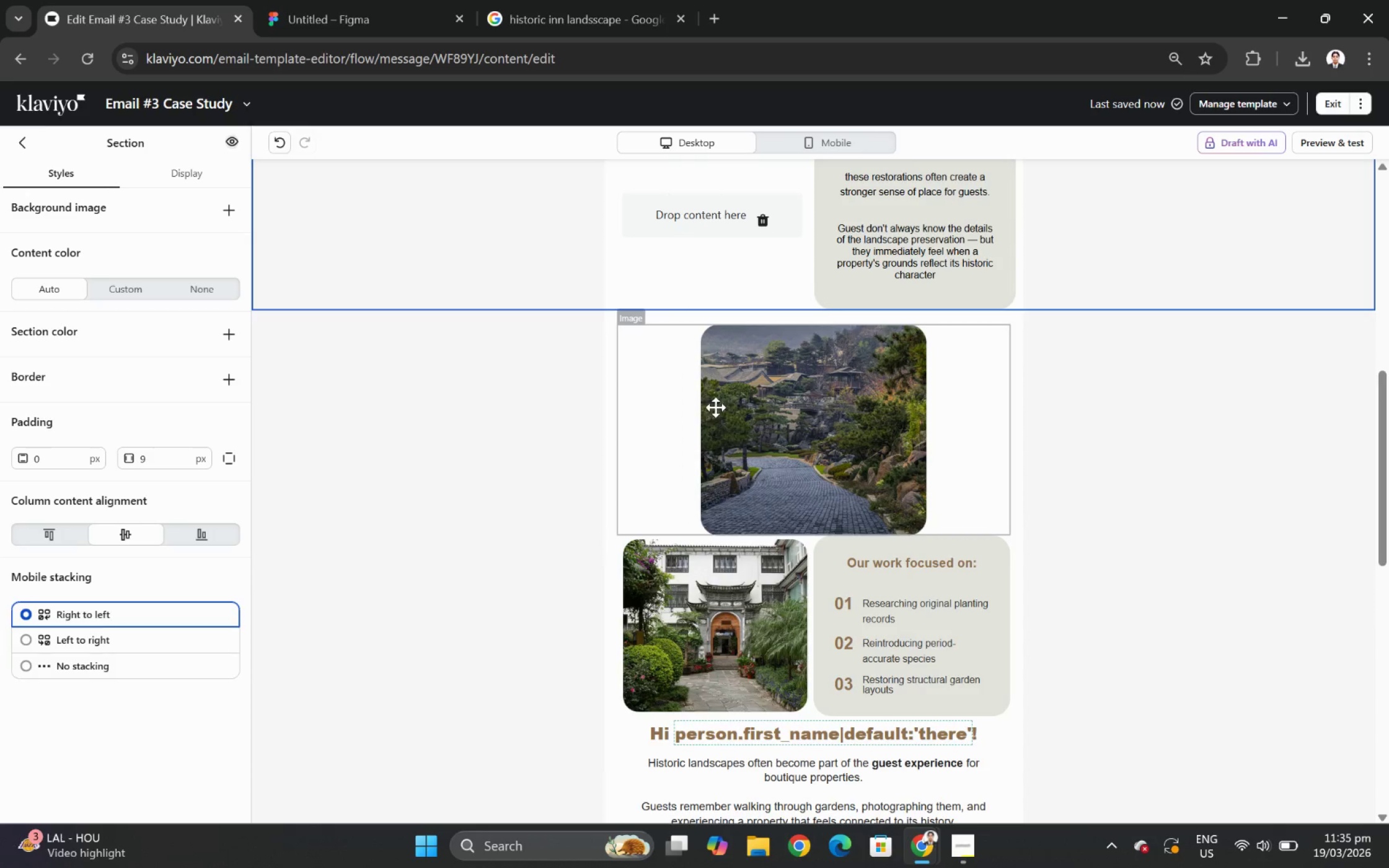 
left_click([656, 409])
 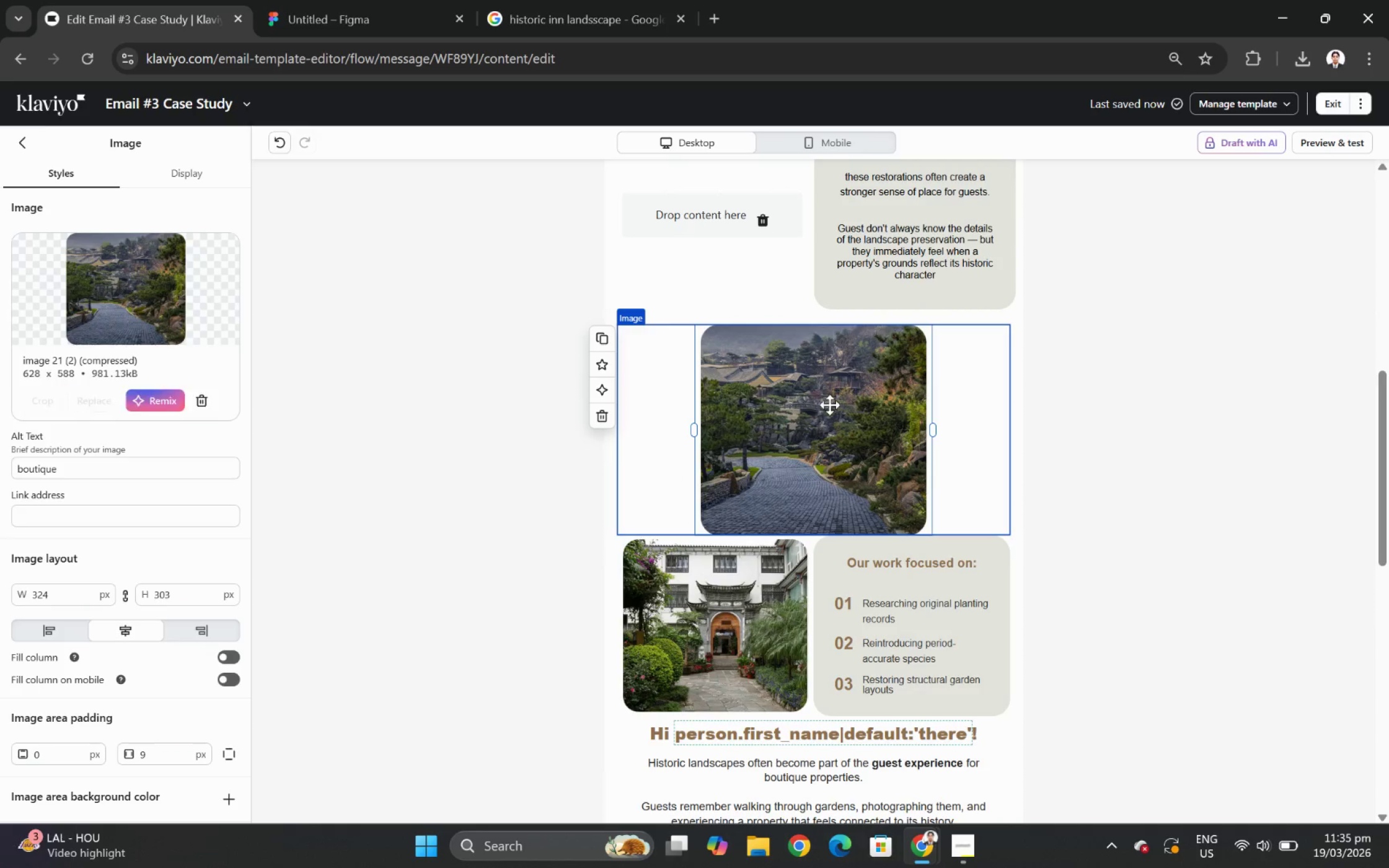 
left_click_drag(start_coordinate=[849, 405], to_coordinate=[701, 405])
 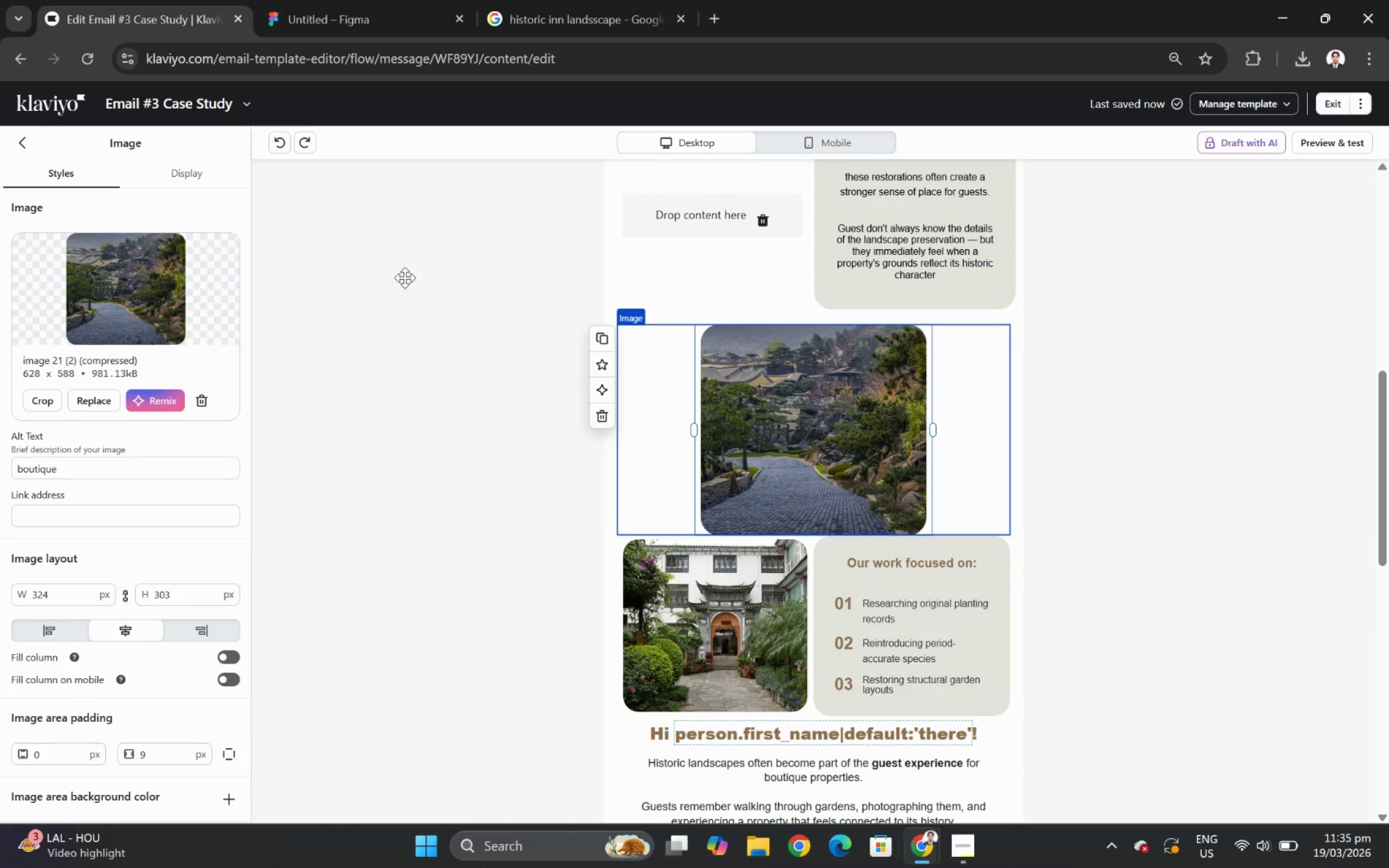 
left_click([278, 151])
 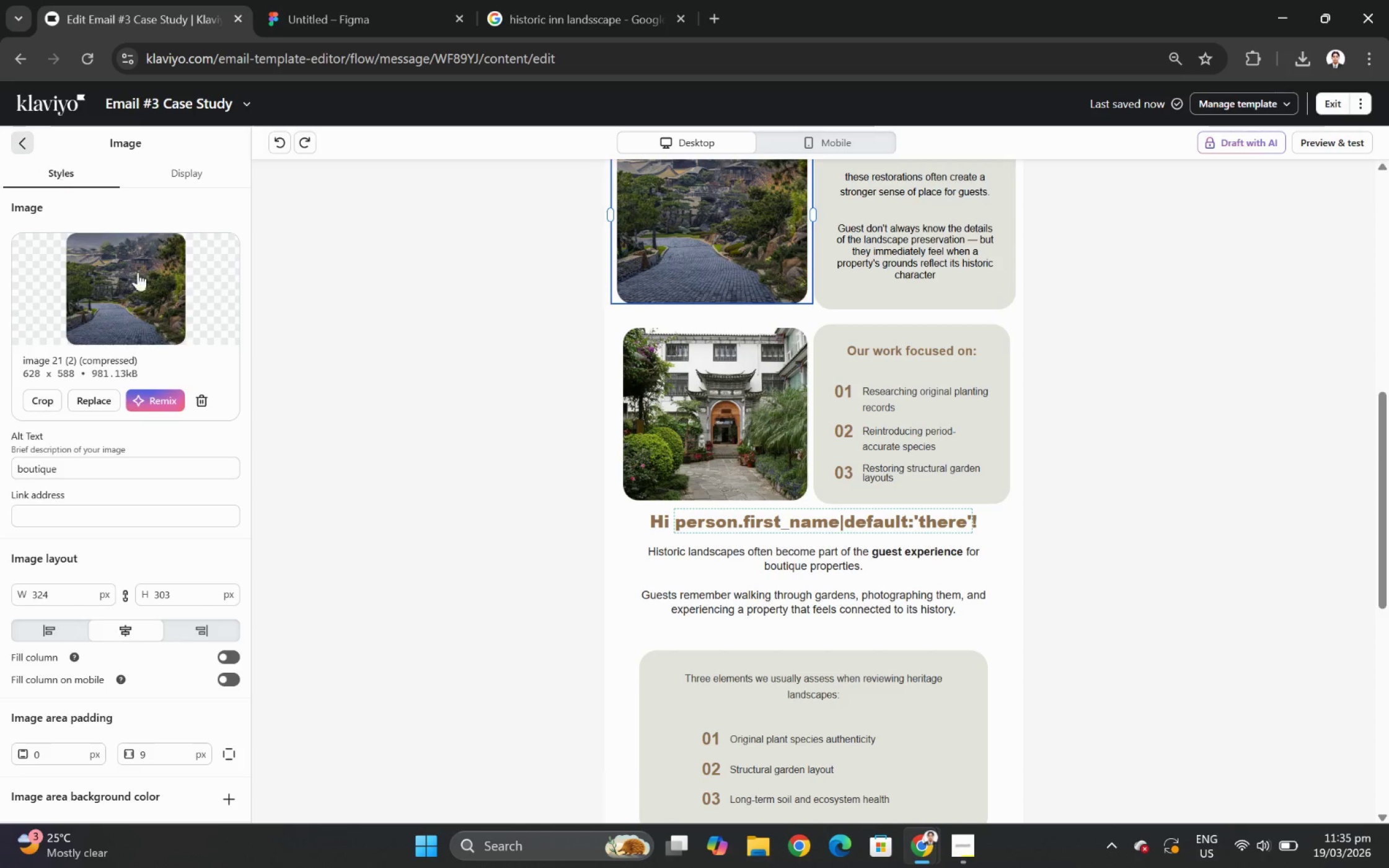 
left_click_drag(start_coordinate=[59, 709], to_coordinate=[800, 337])
 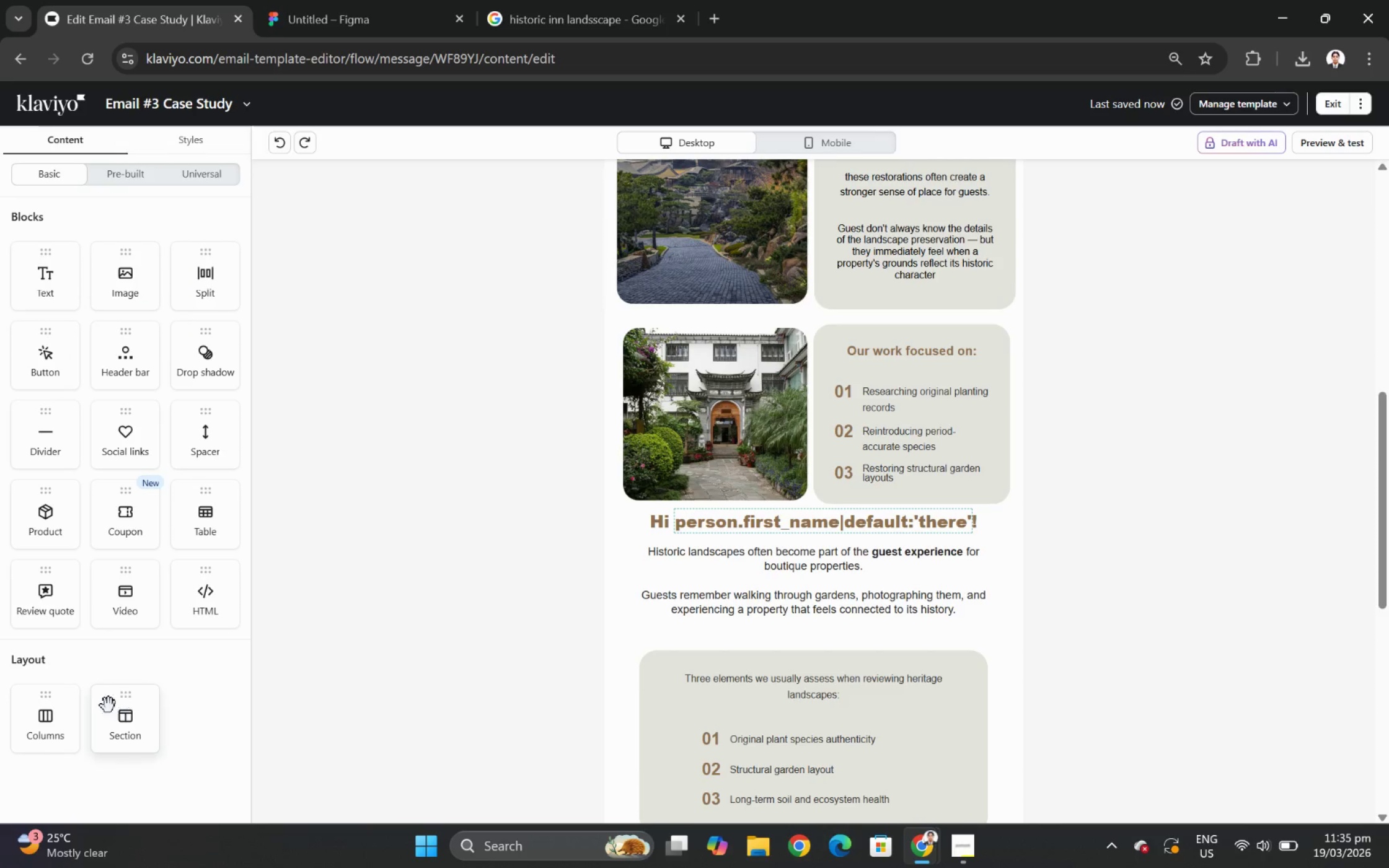 
left_click_drag(start_coordinate=[50, 722], to_coordinate=[829, 406])
 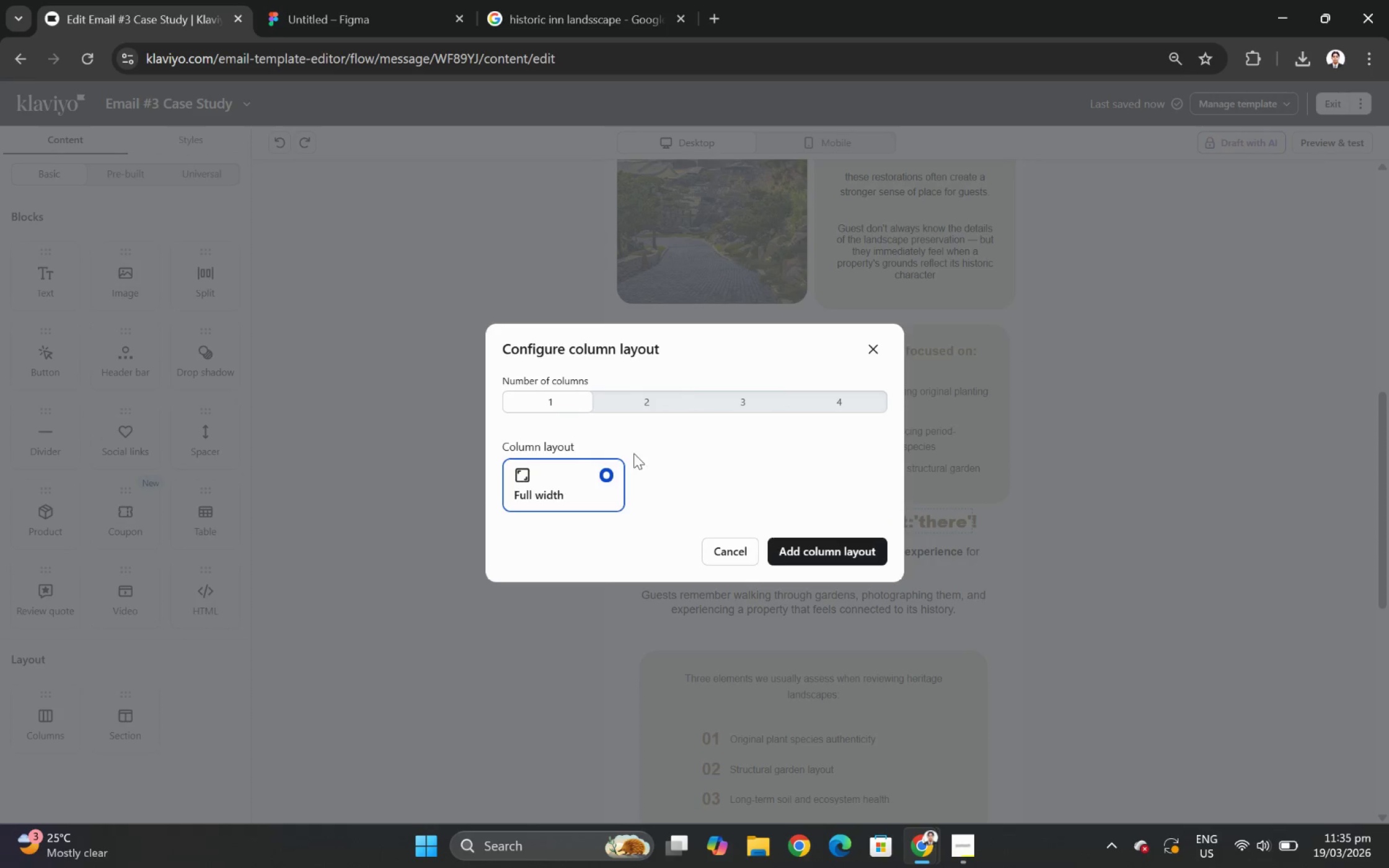 
left_click([628, 406])
 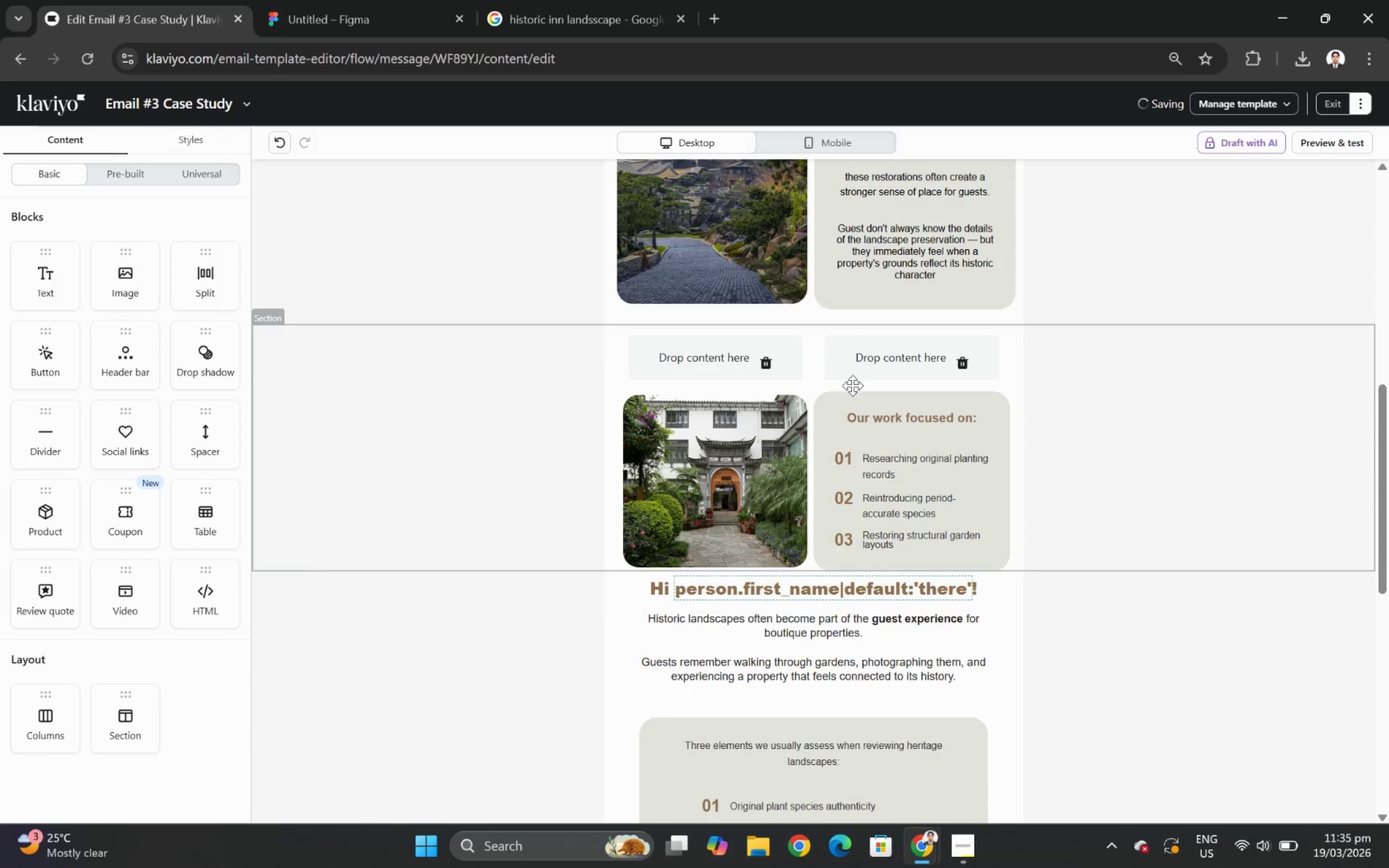 
left_click_drag(start_coordinate=[710, 257], to_coordinate=[730, 360])
 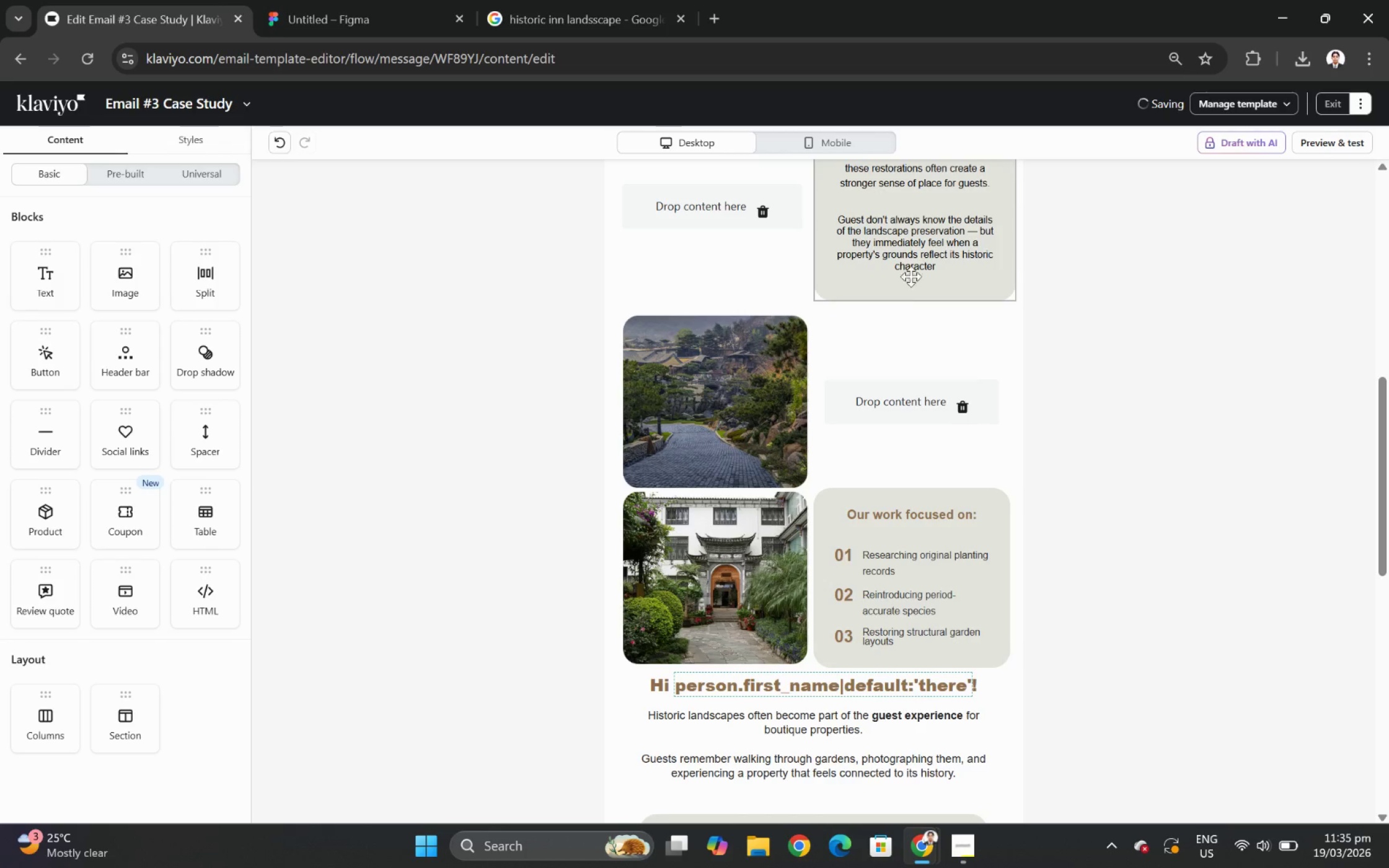 
left_click_drag(start_coordinate=[918, 265], to_coordinate=[922, 430])
 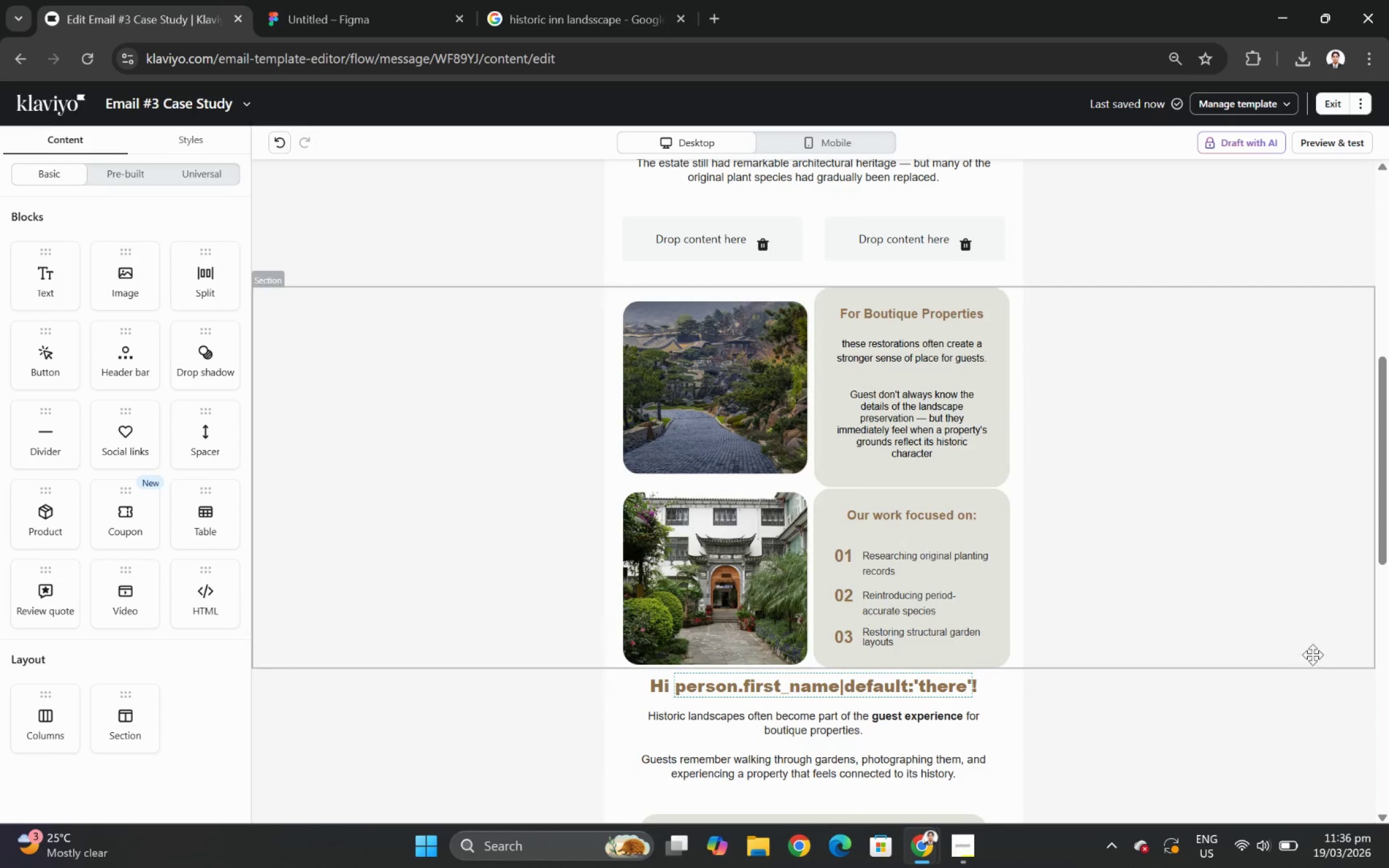 
wait(5.36)
 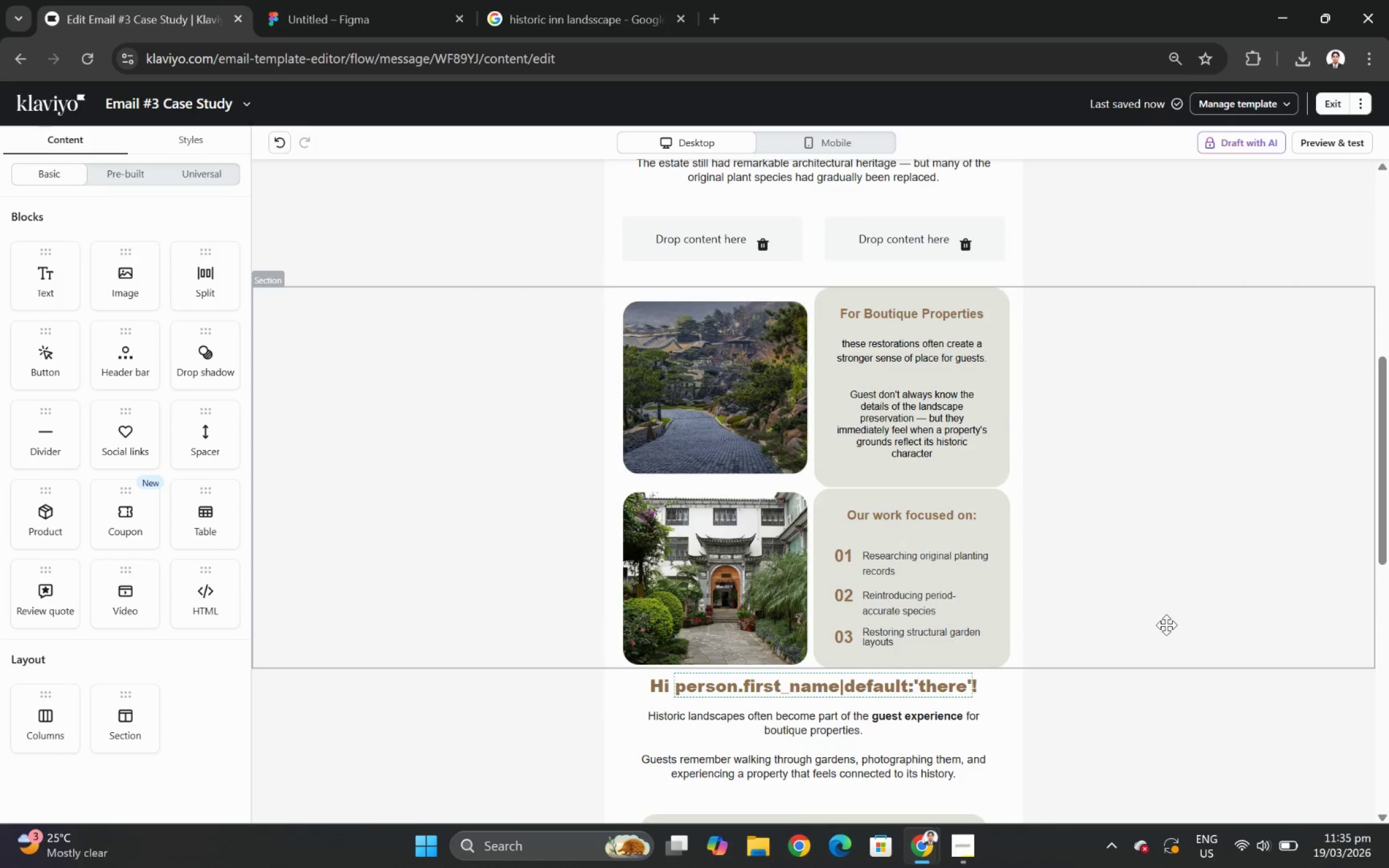 
scroll: coordinate [1231, 415], scroll_direction: up, amount: 2.0
 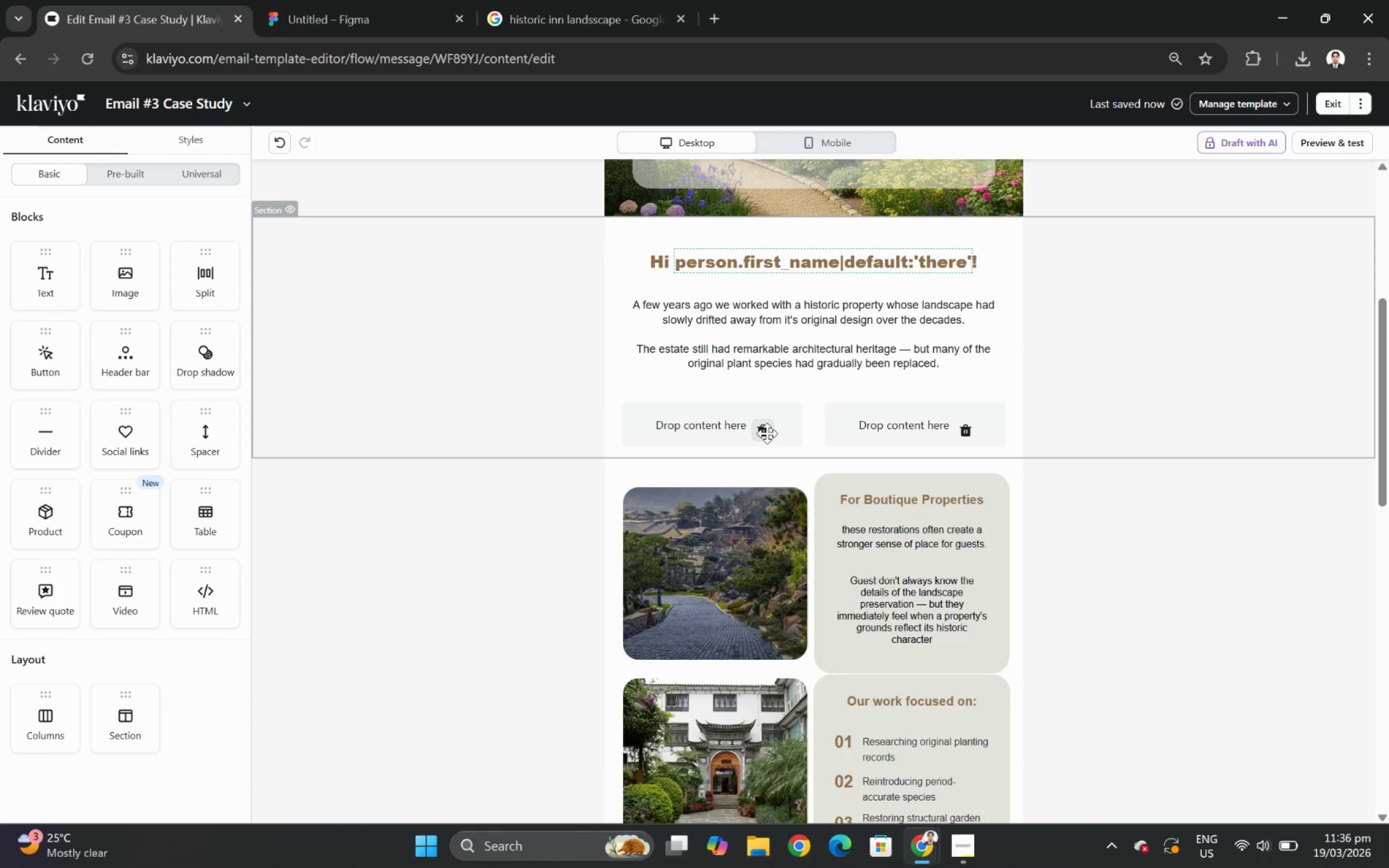 
left_click([767, 433])
 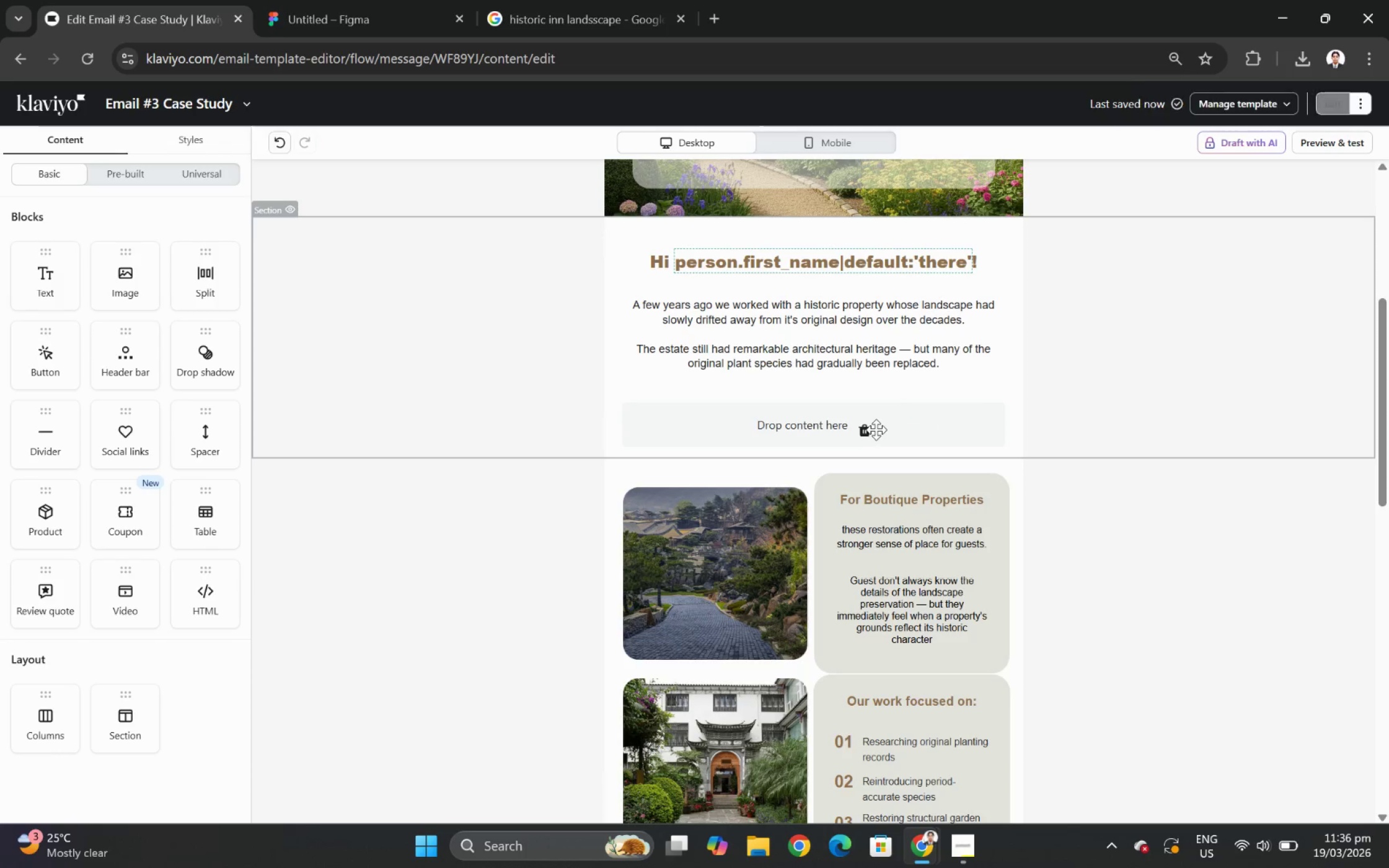 
left_click([866, 429])
 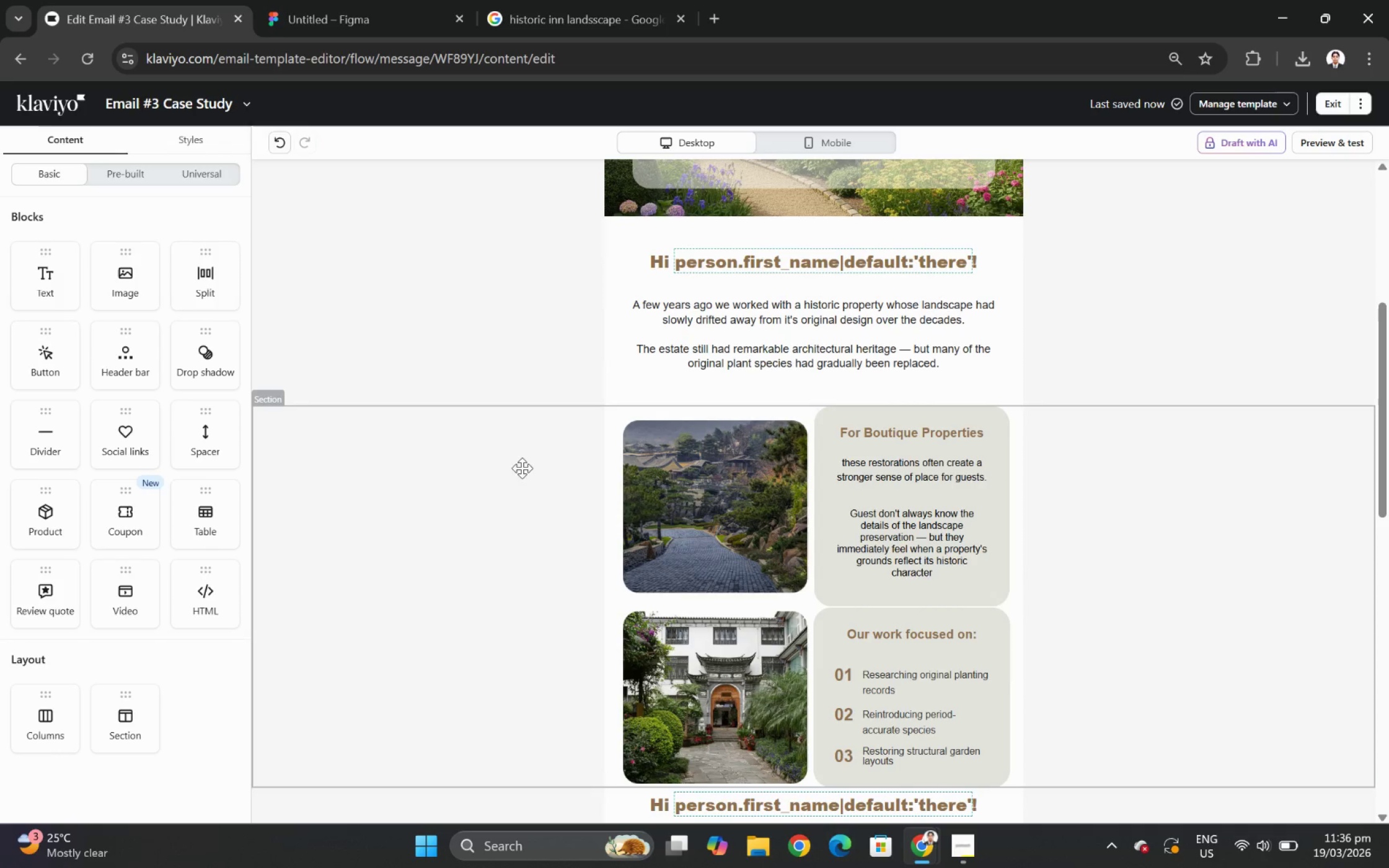 
scroll: coordinate [1182, 517], scroll_direction: down, amount: 1.0
 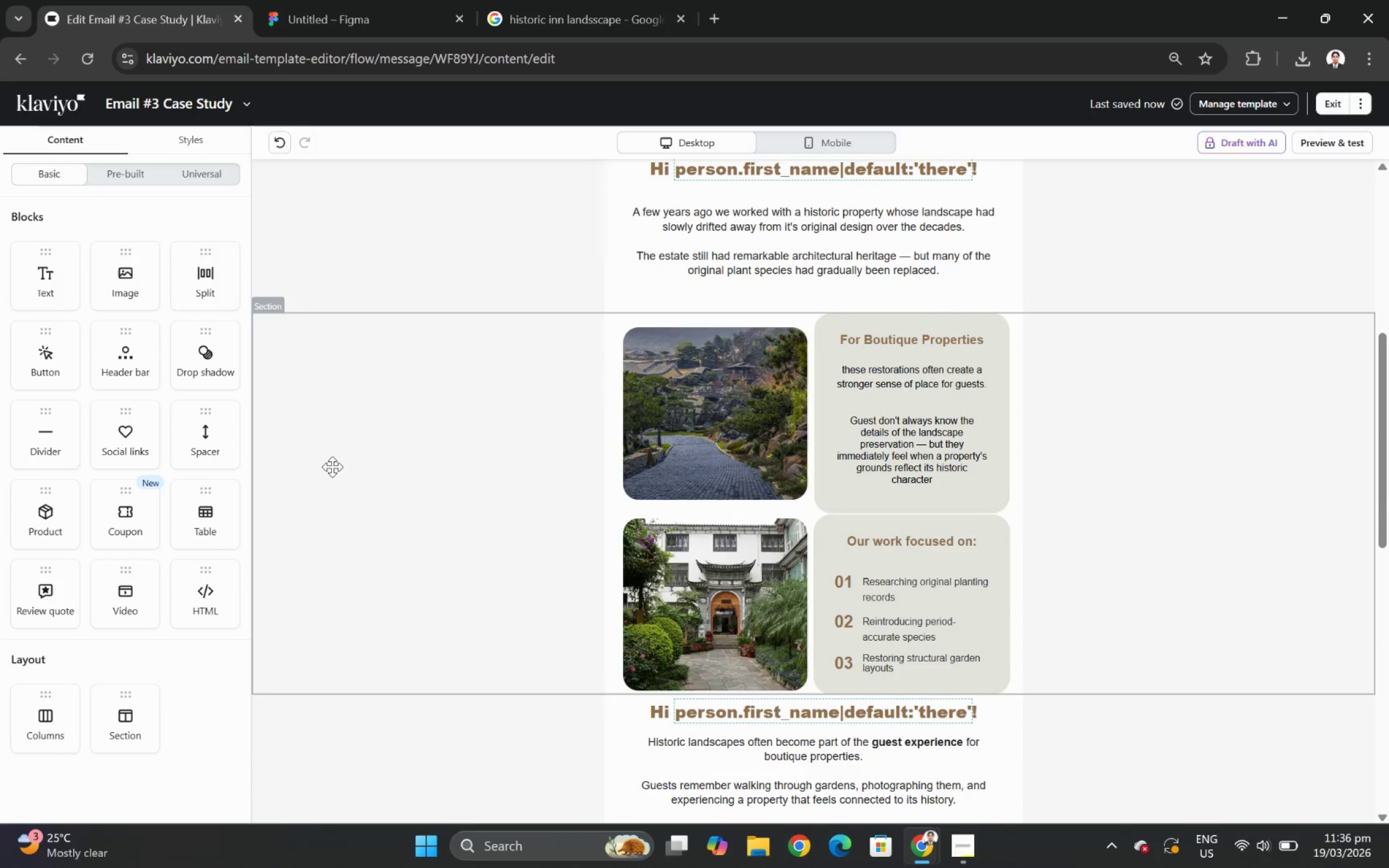 
left_click([332, 467])
 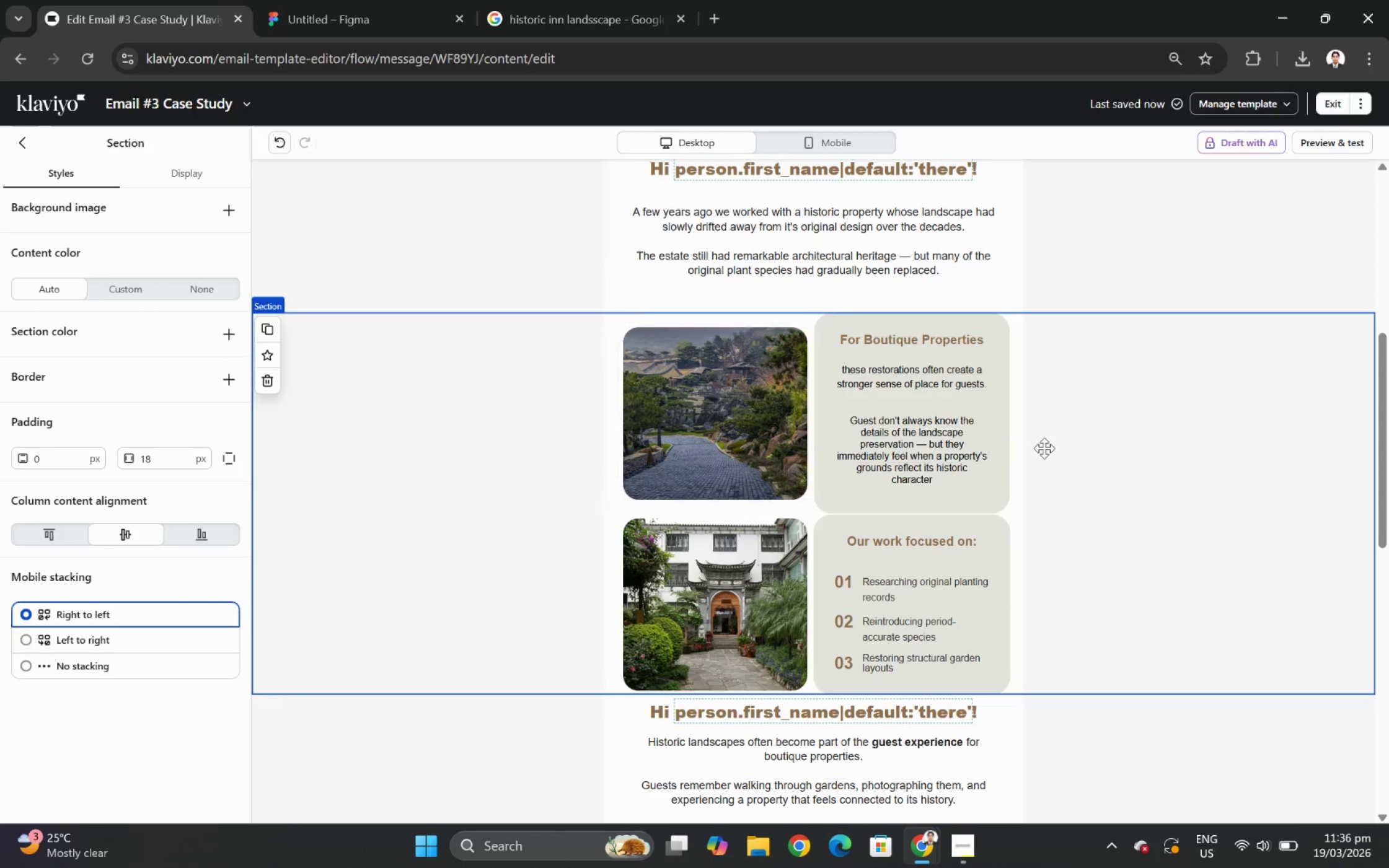 
wait(5.14)
 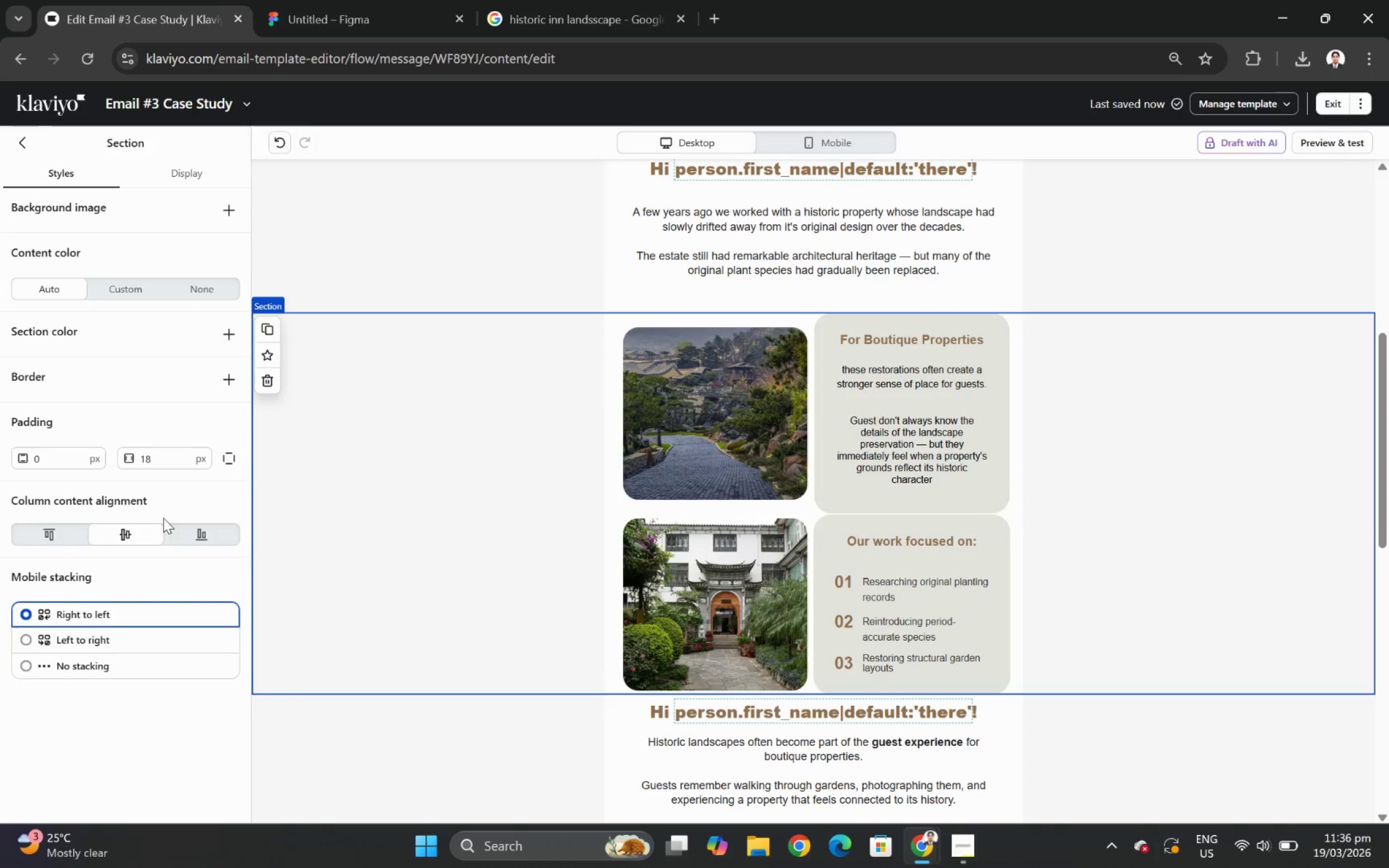 
left_click([715, 507])
 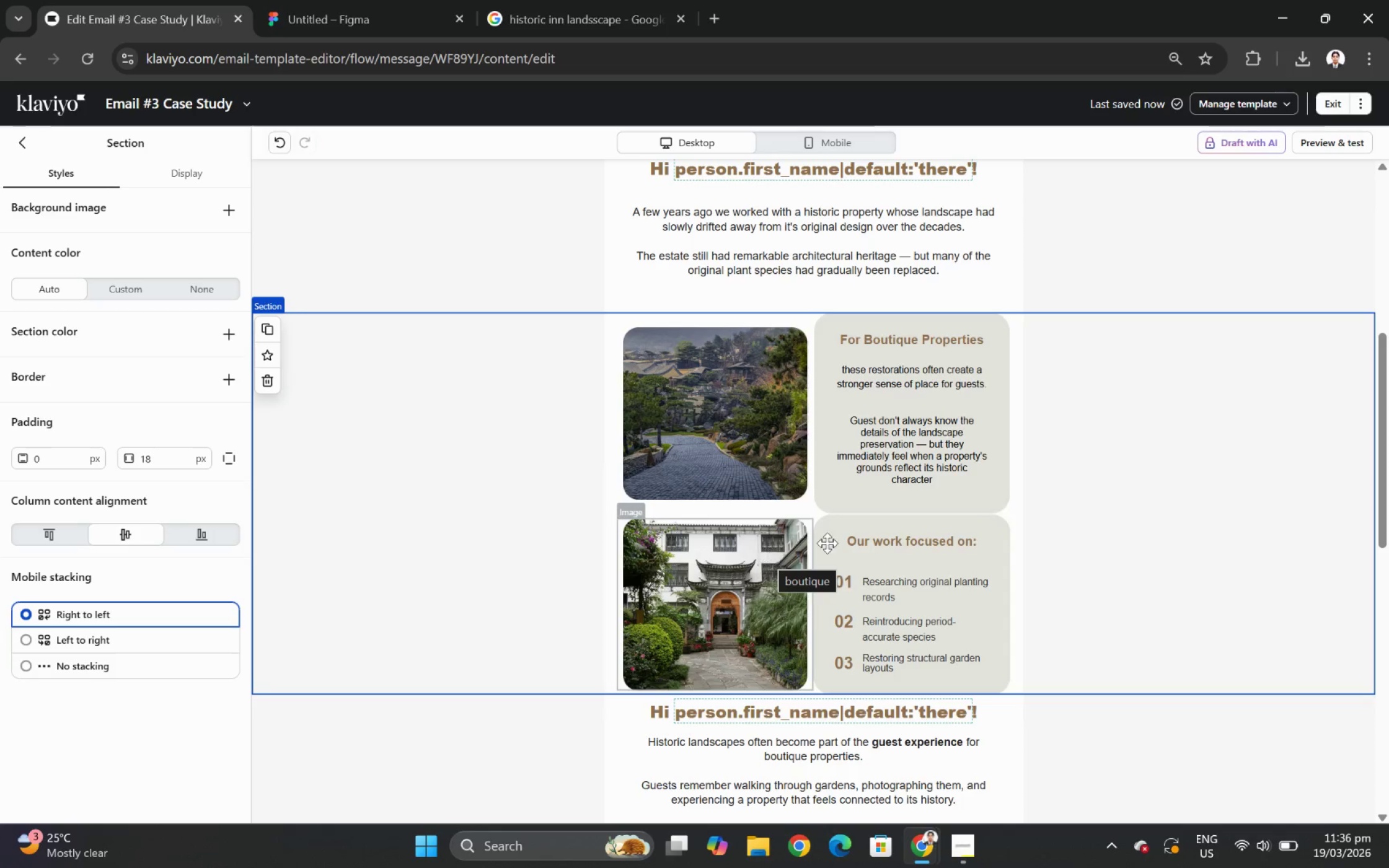 
left_click([938, 453])
 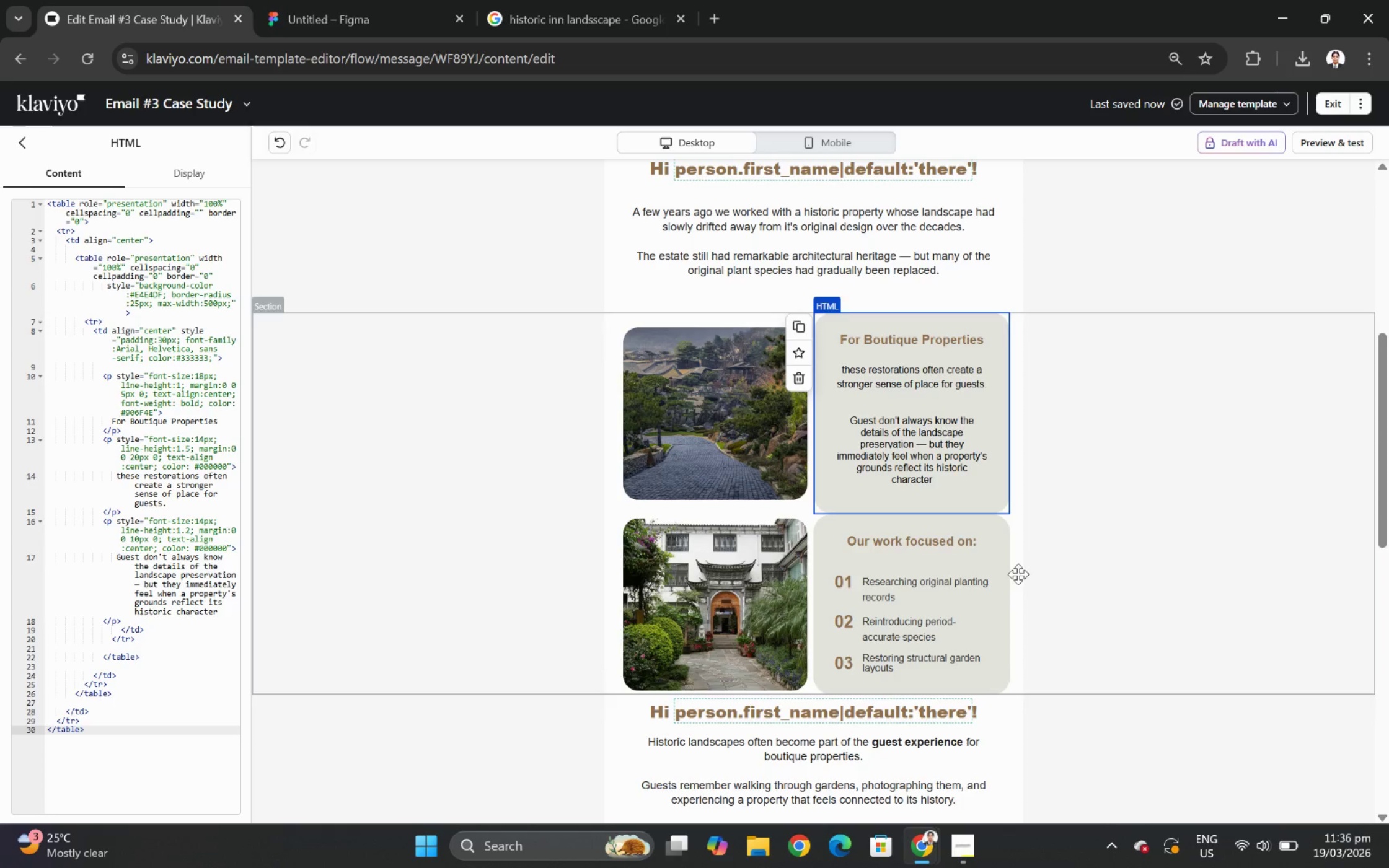 
left_click([963, 592])
 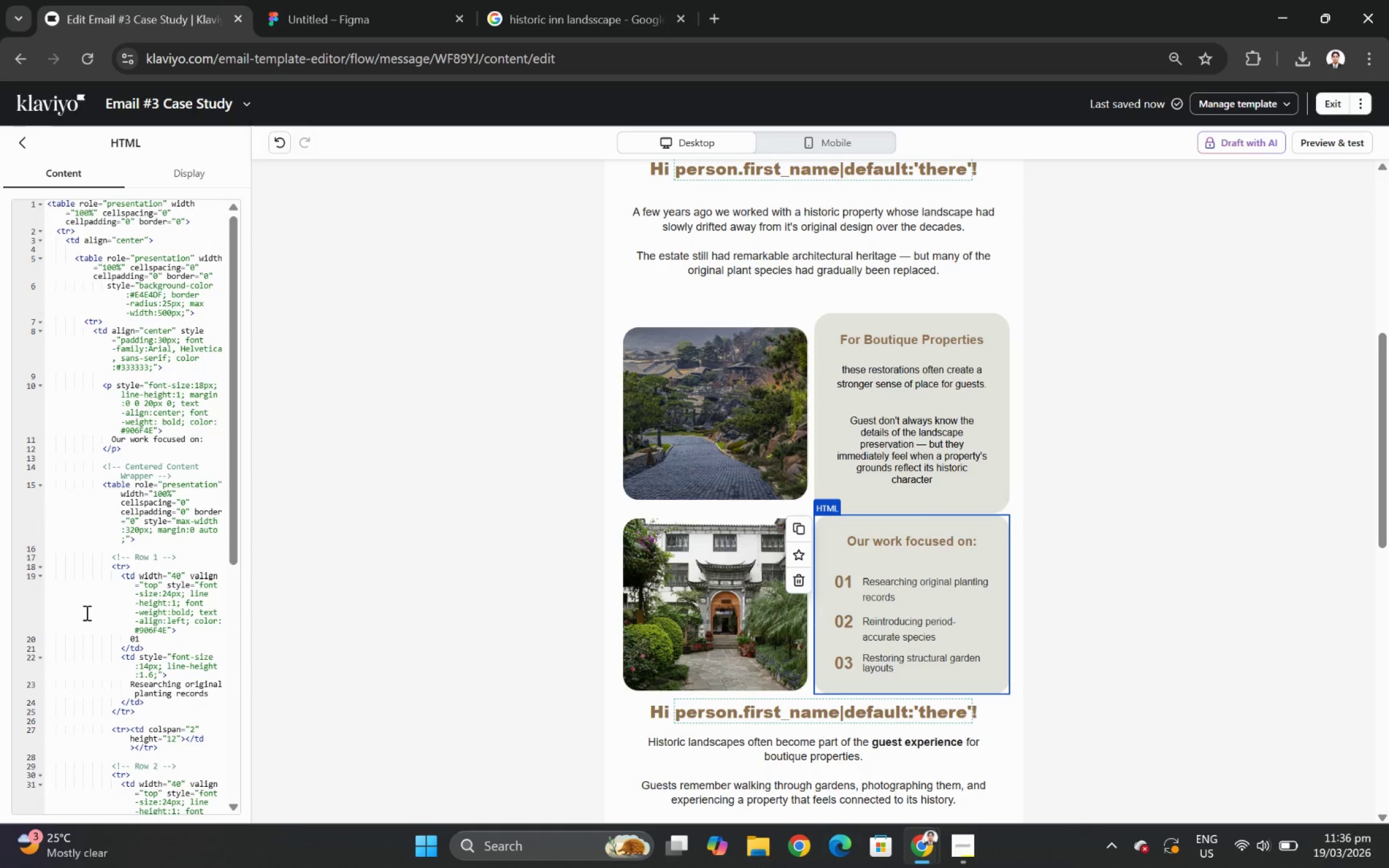 
scroll: coordinate [120, 626], scroll_direction: down, amount: 10.0
 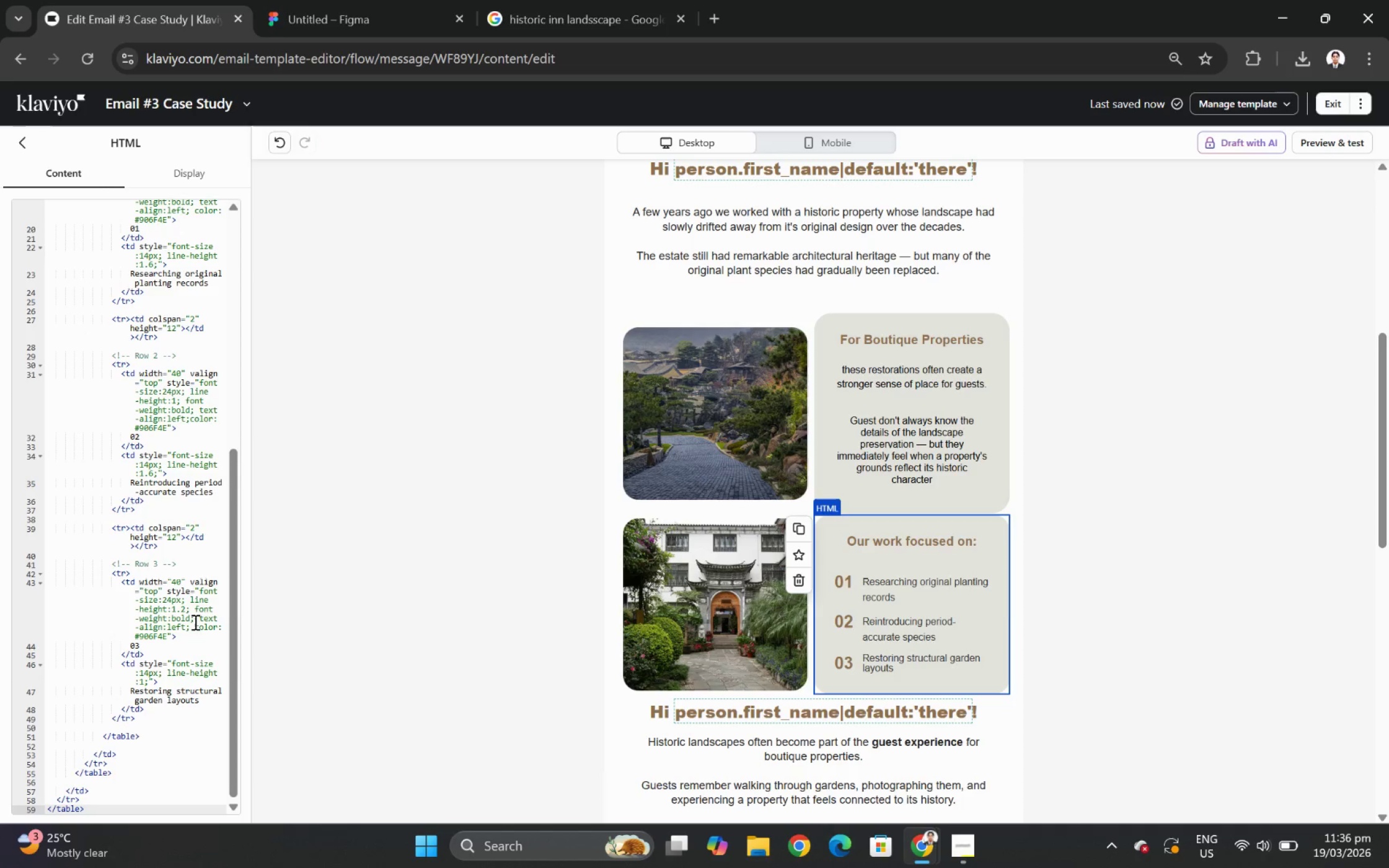 
left_click([185, 610])
 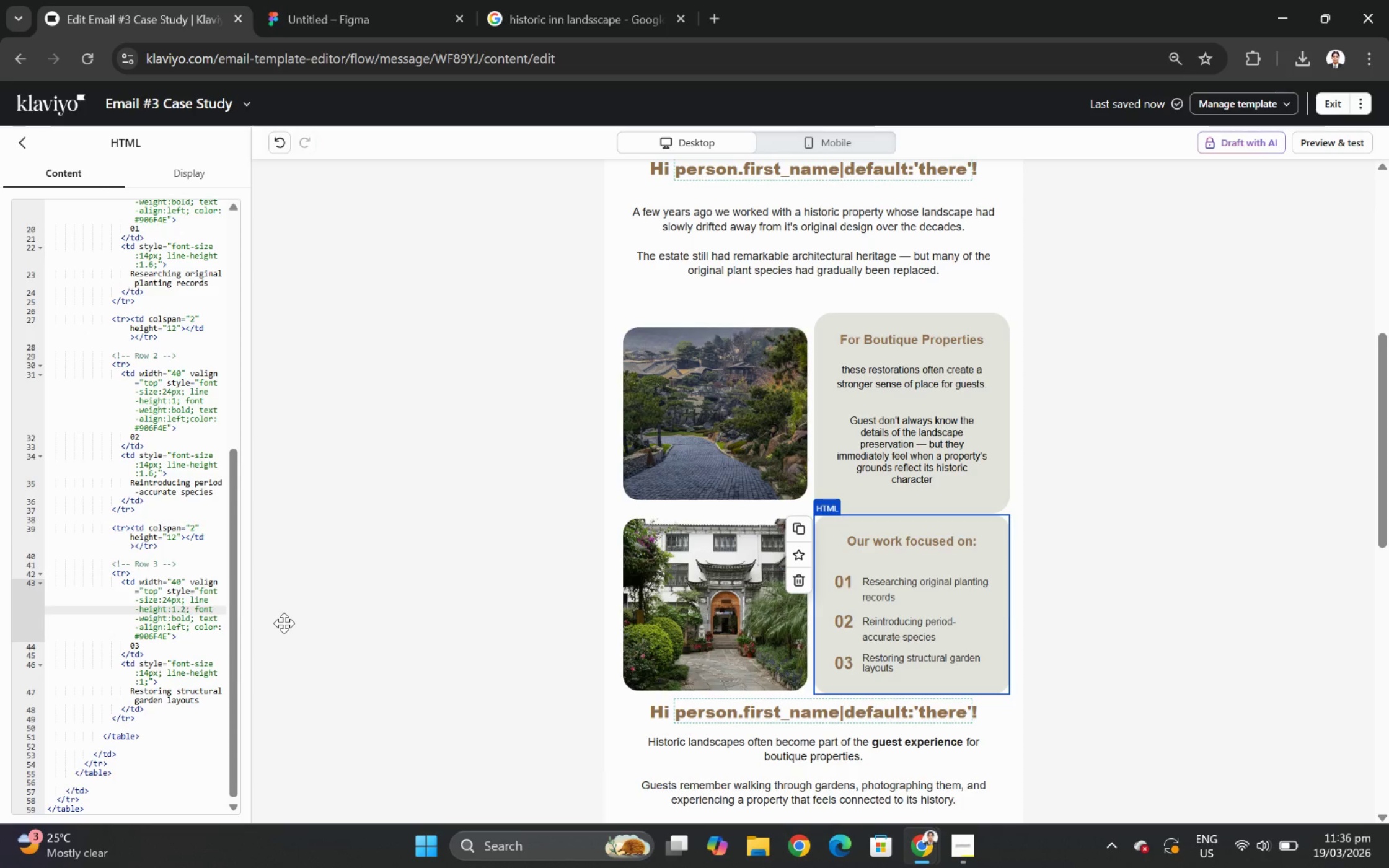 
key(Backspace)
 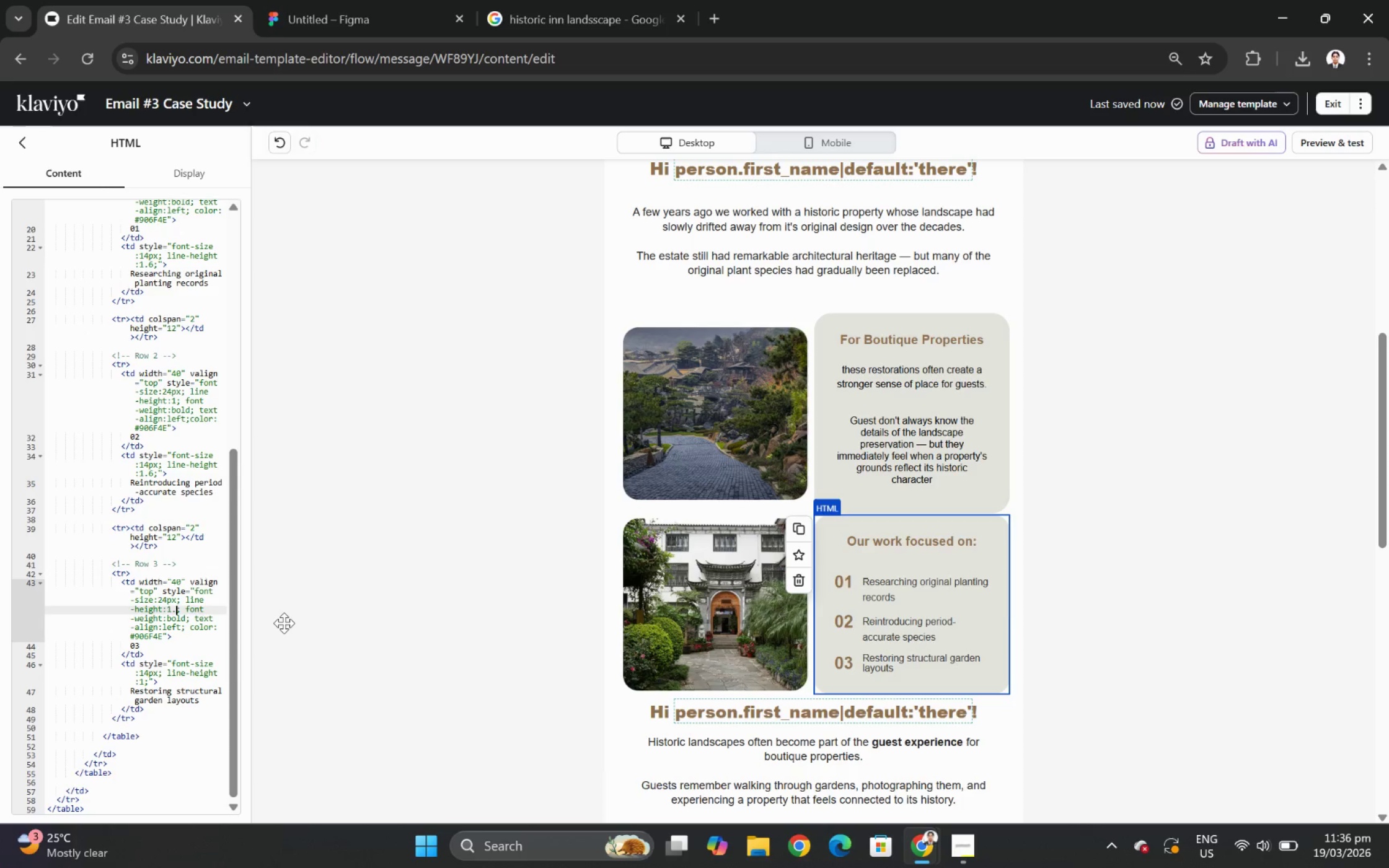 
key(Backspace)
 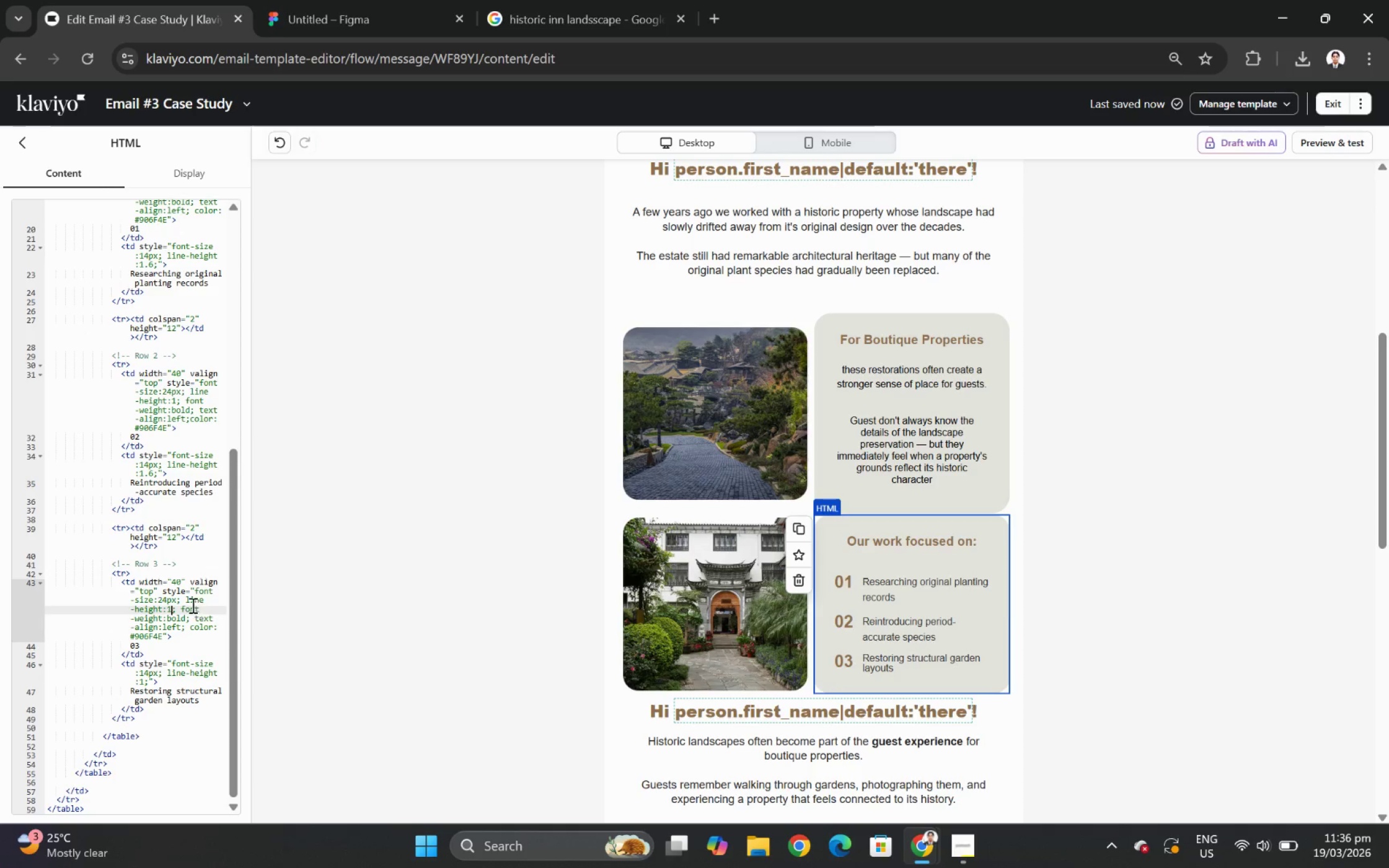 
wait(9.47)
 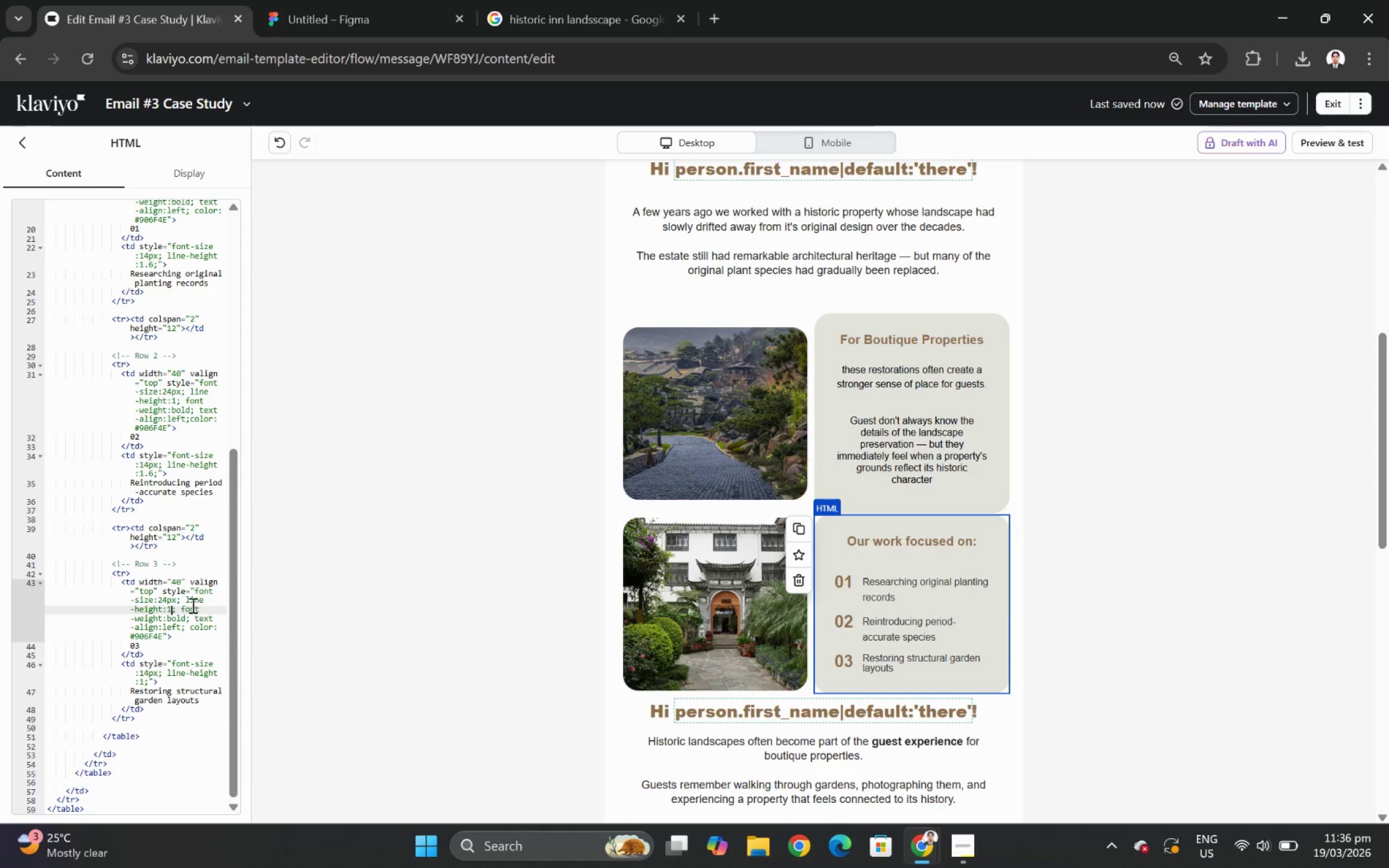 
left_click([155, 473])
 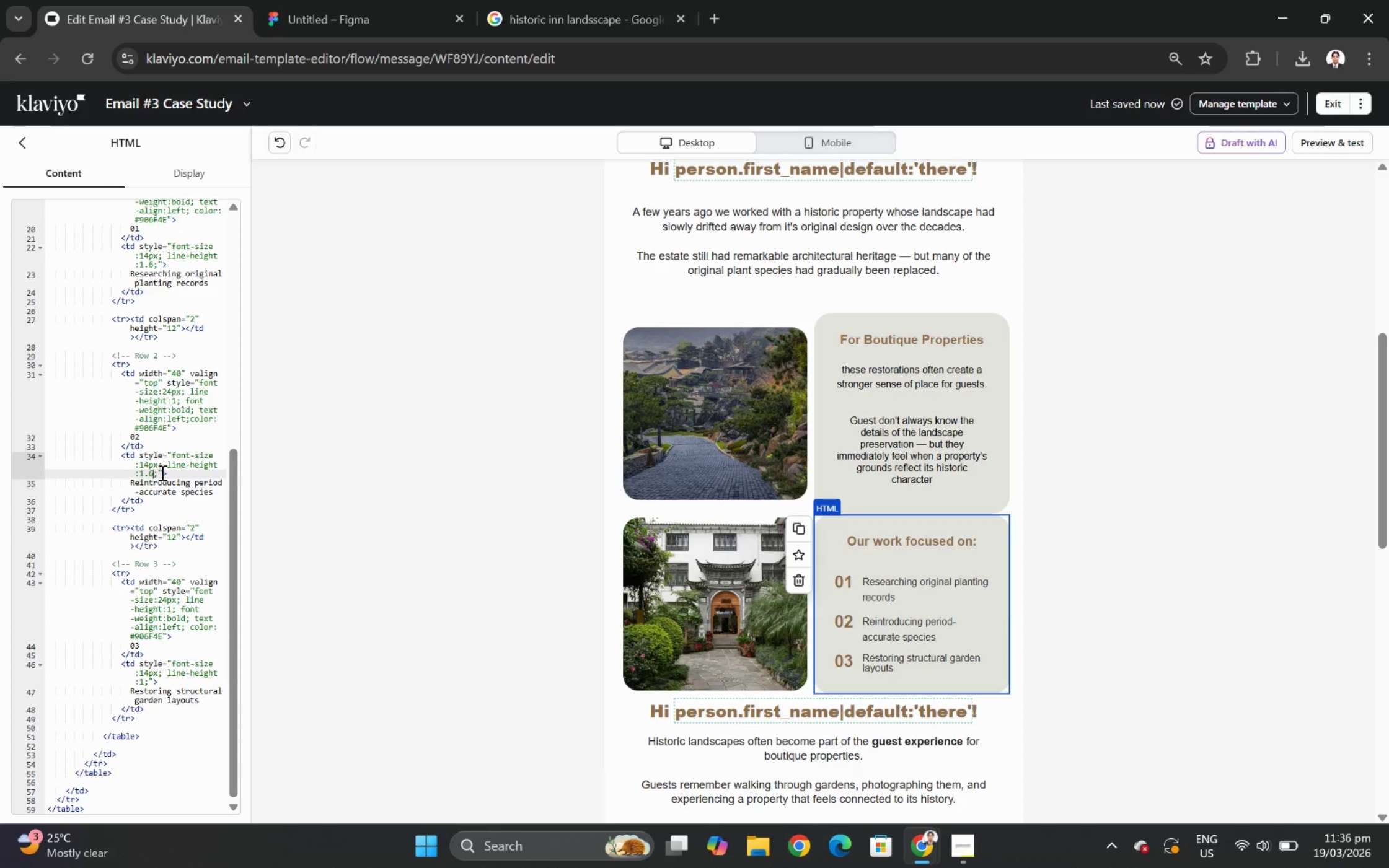 
key(Backspace)
 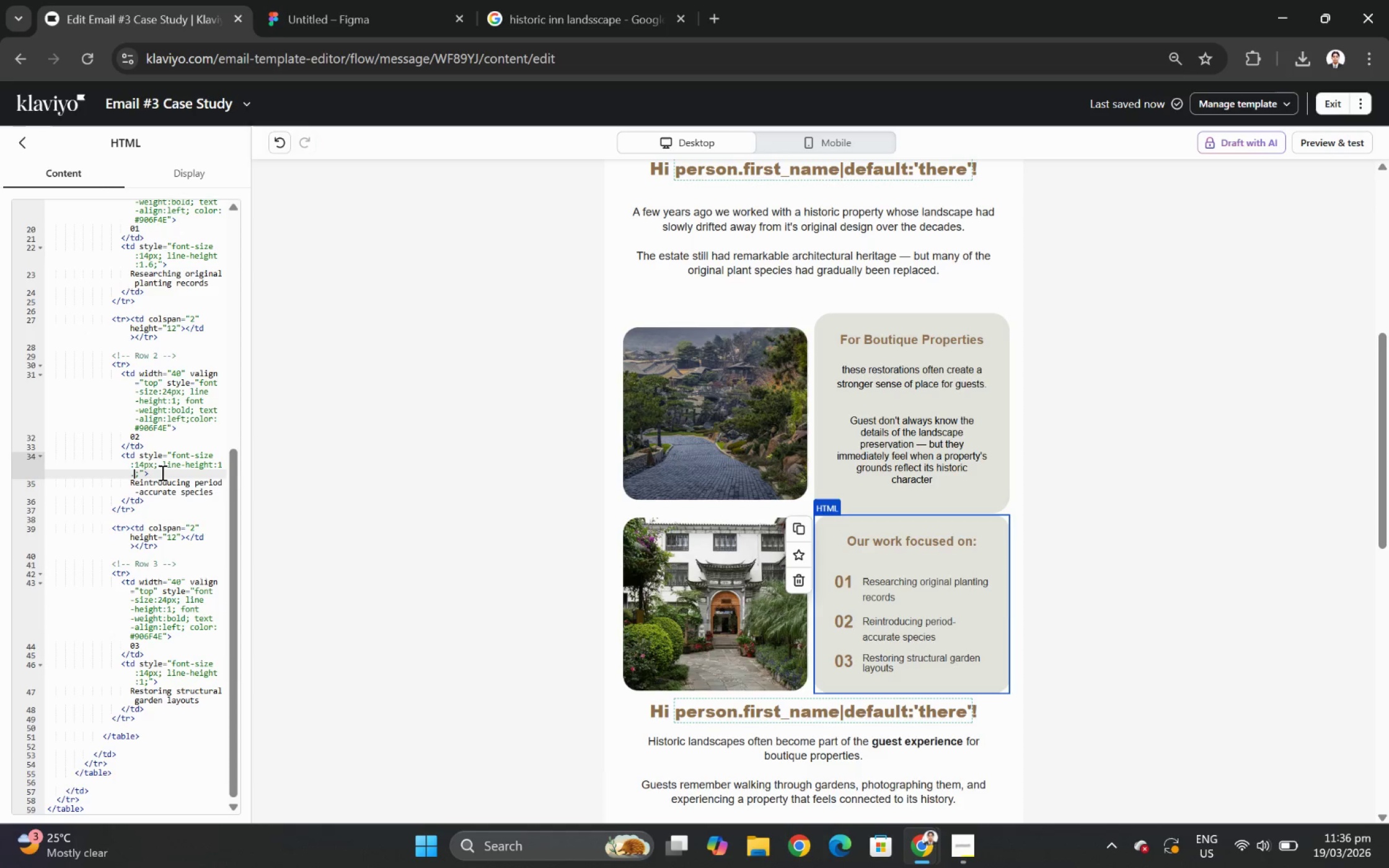 
key(Backspace)
 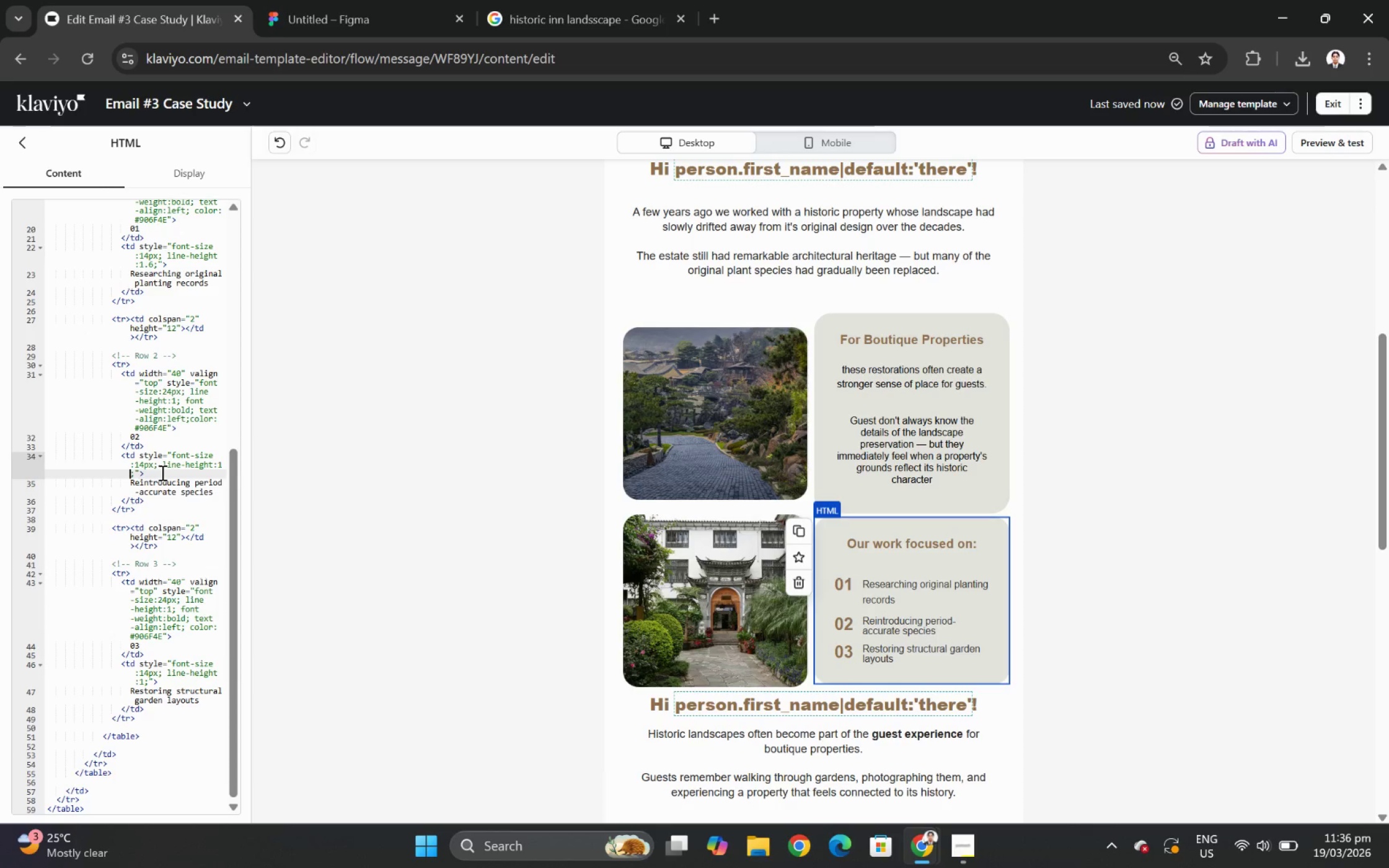 
wait(8.28)
 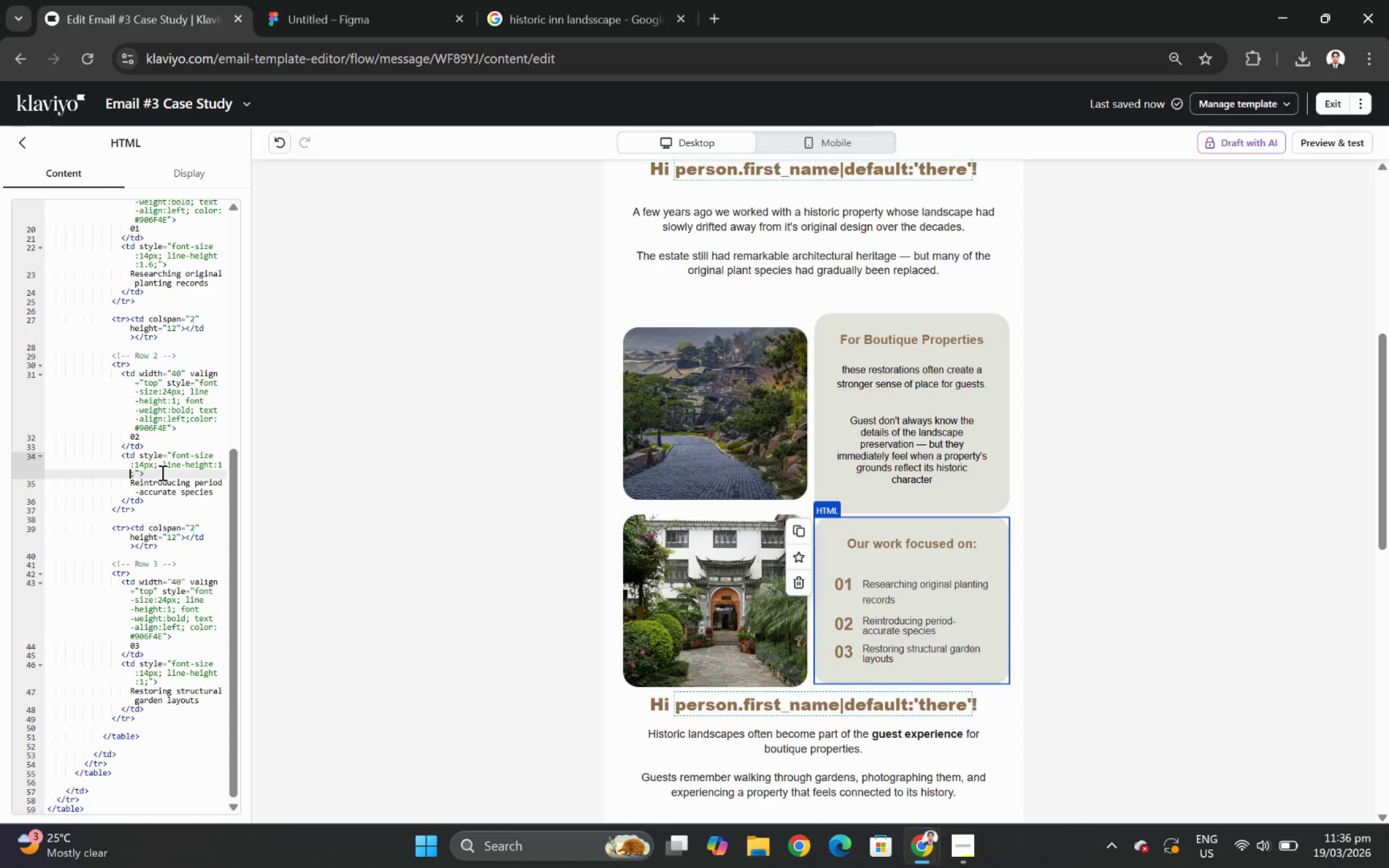 
key(Period)
 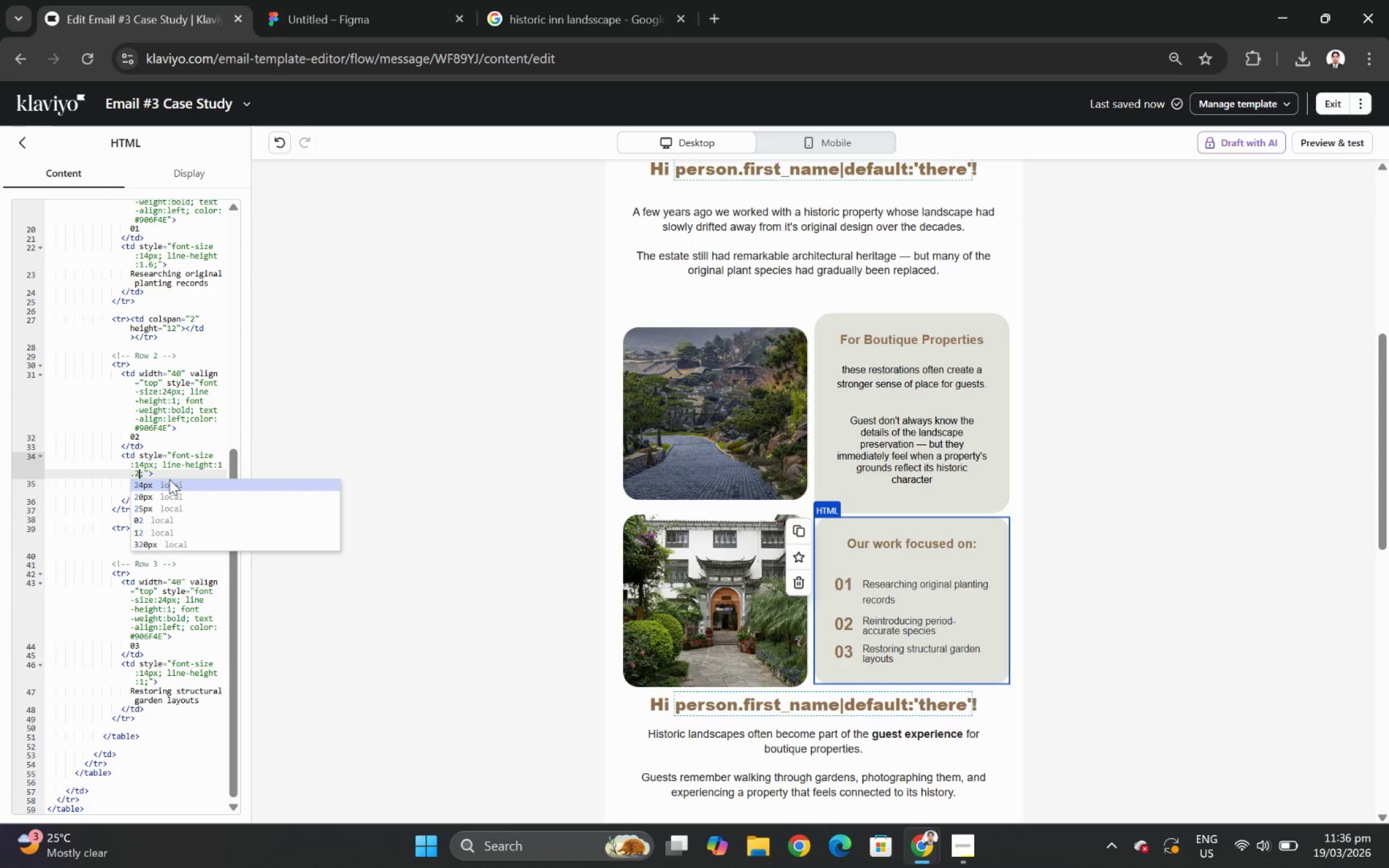 
key(2)
 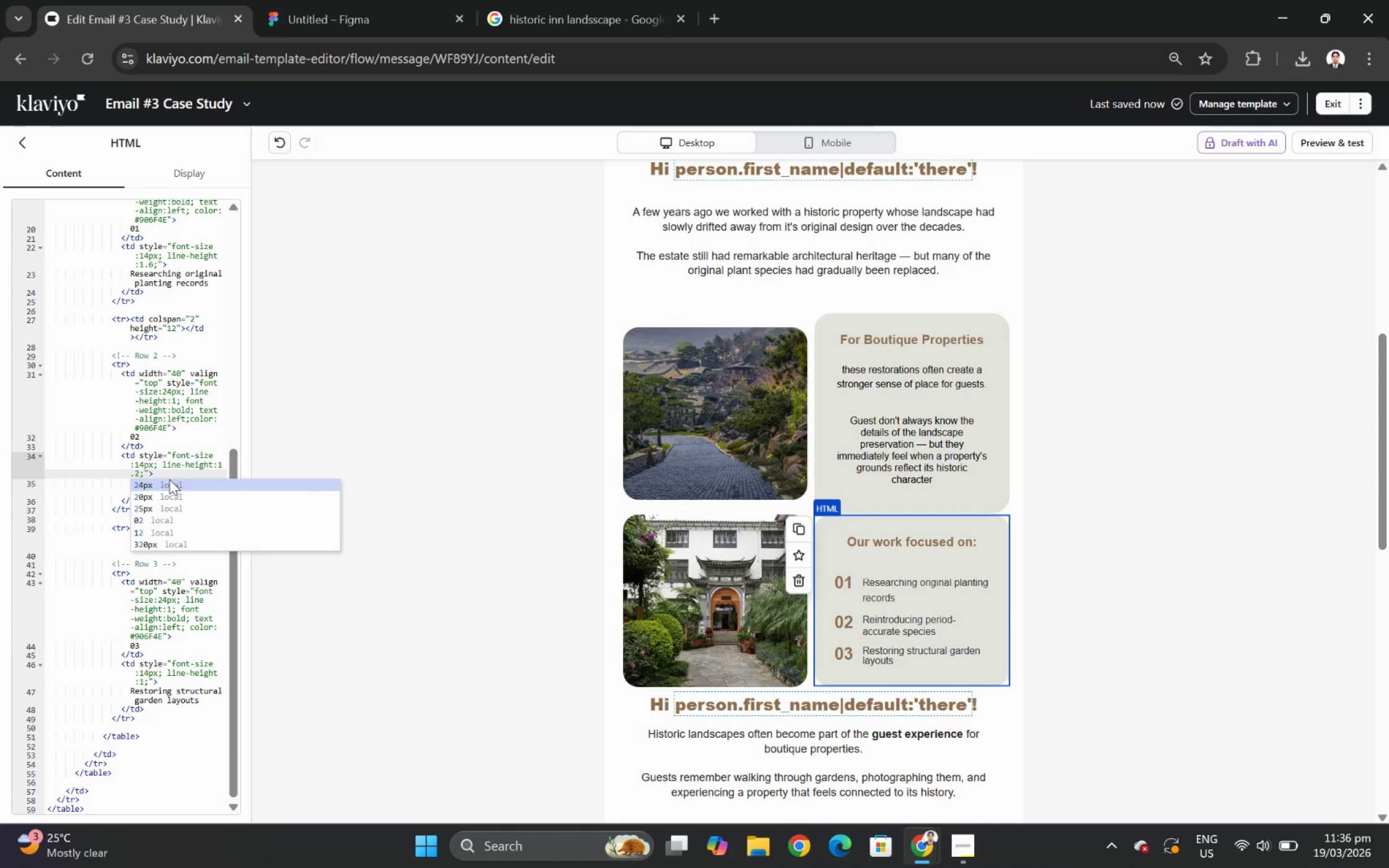 
left_click([182, 599])
 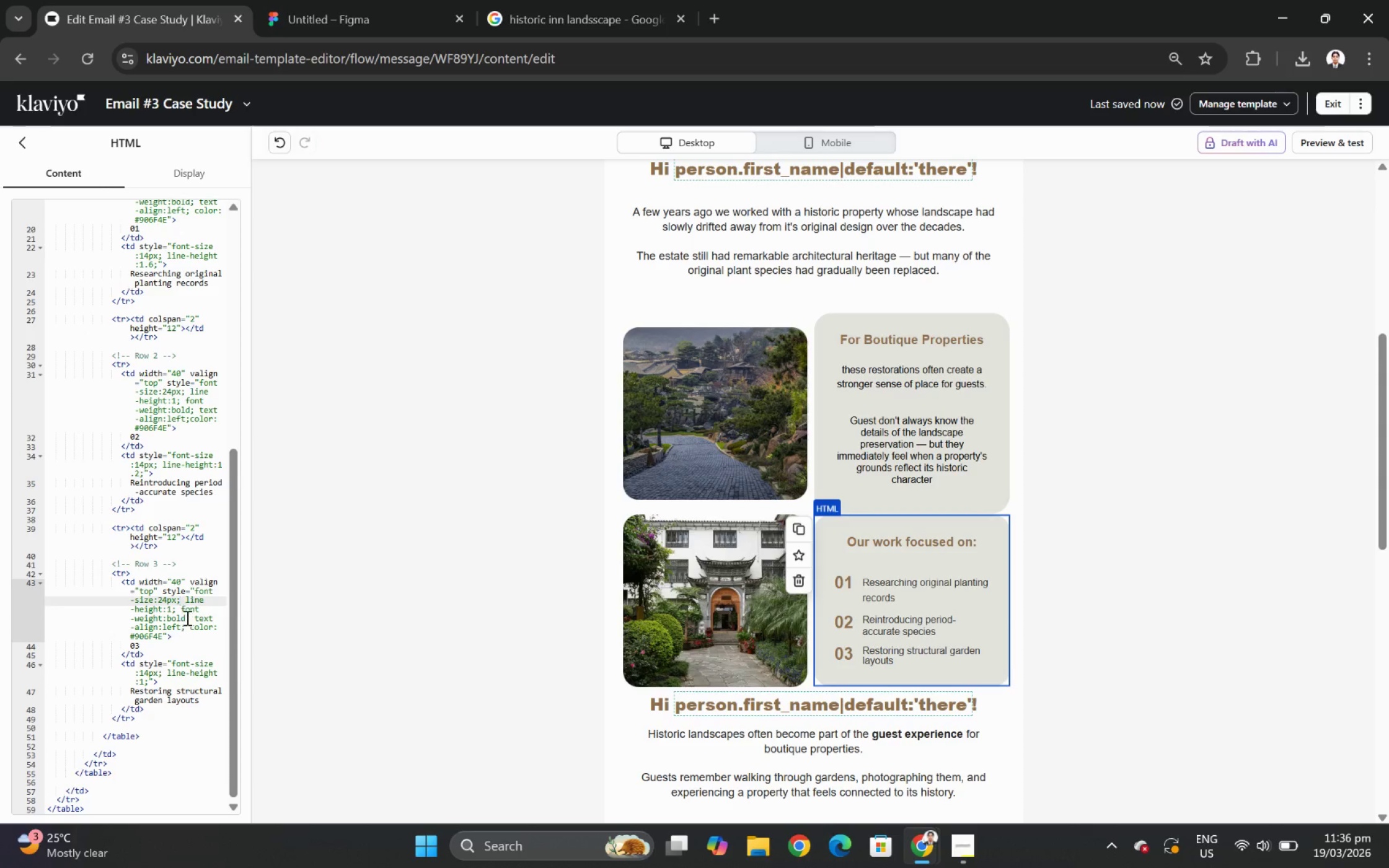 
left_click([172, 610])
 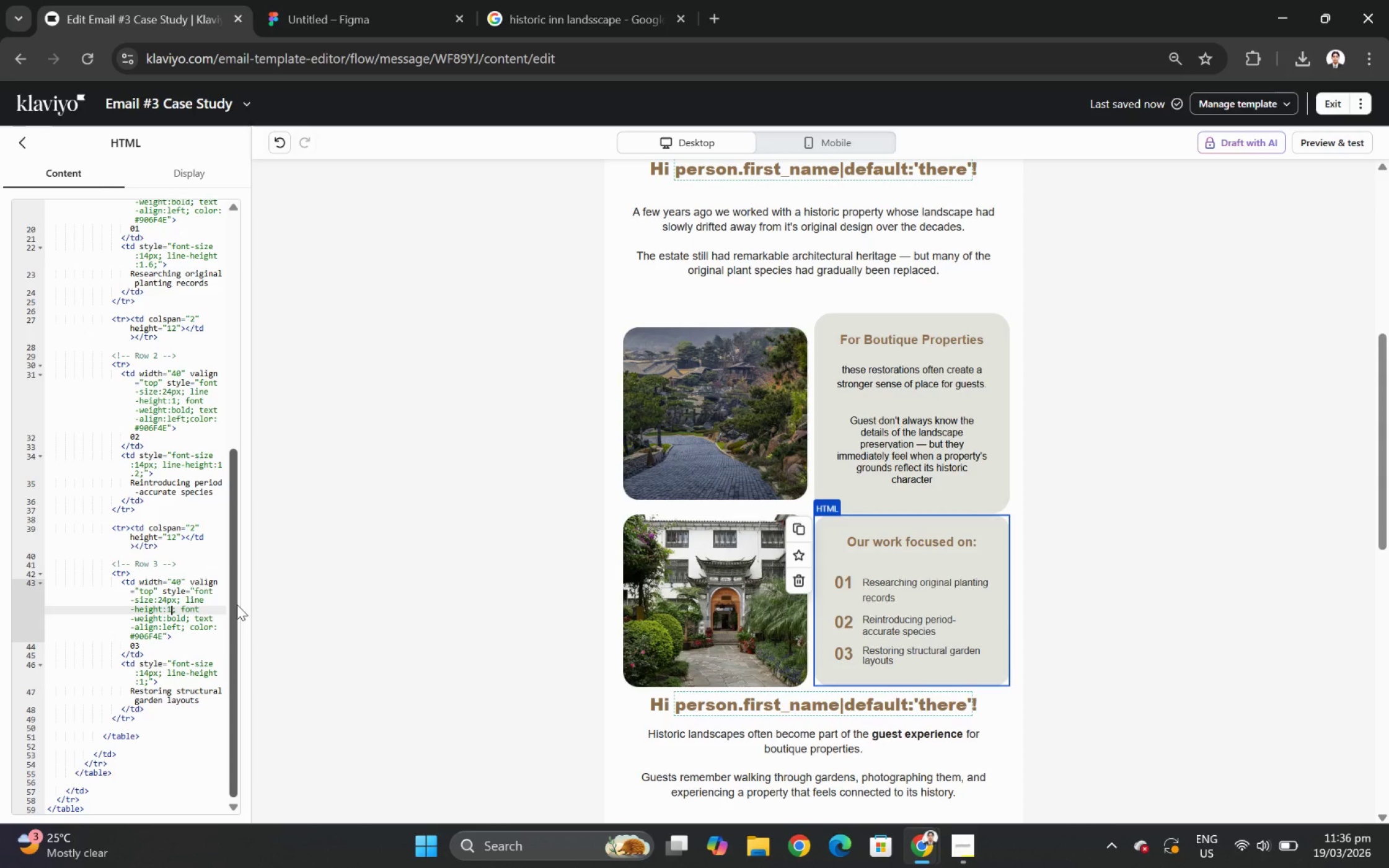 
key(2)
 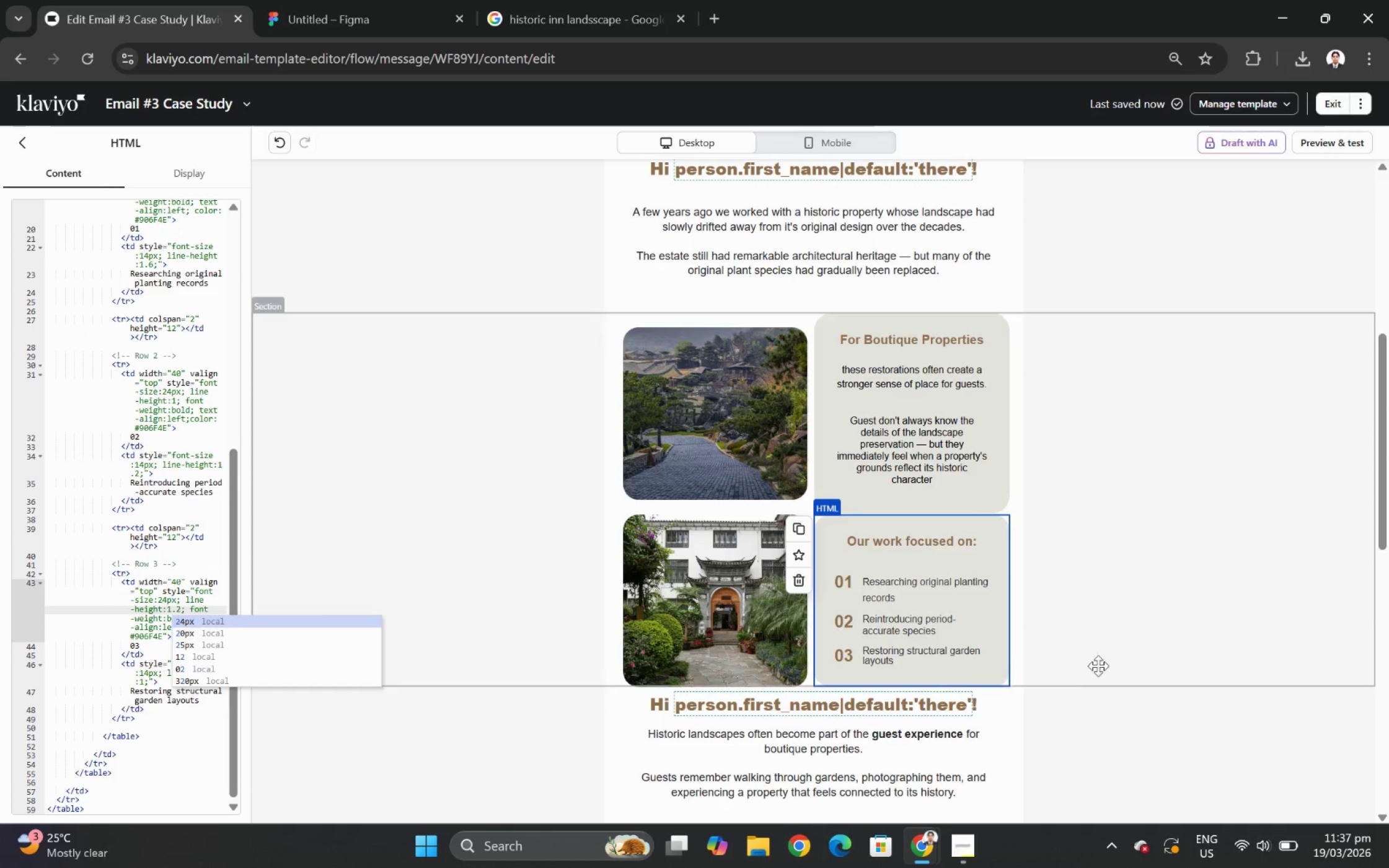 
key(Period)
 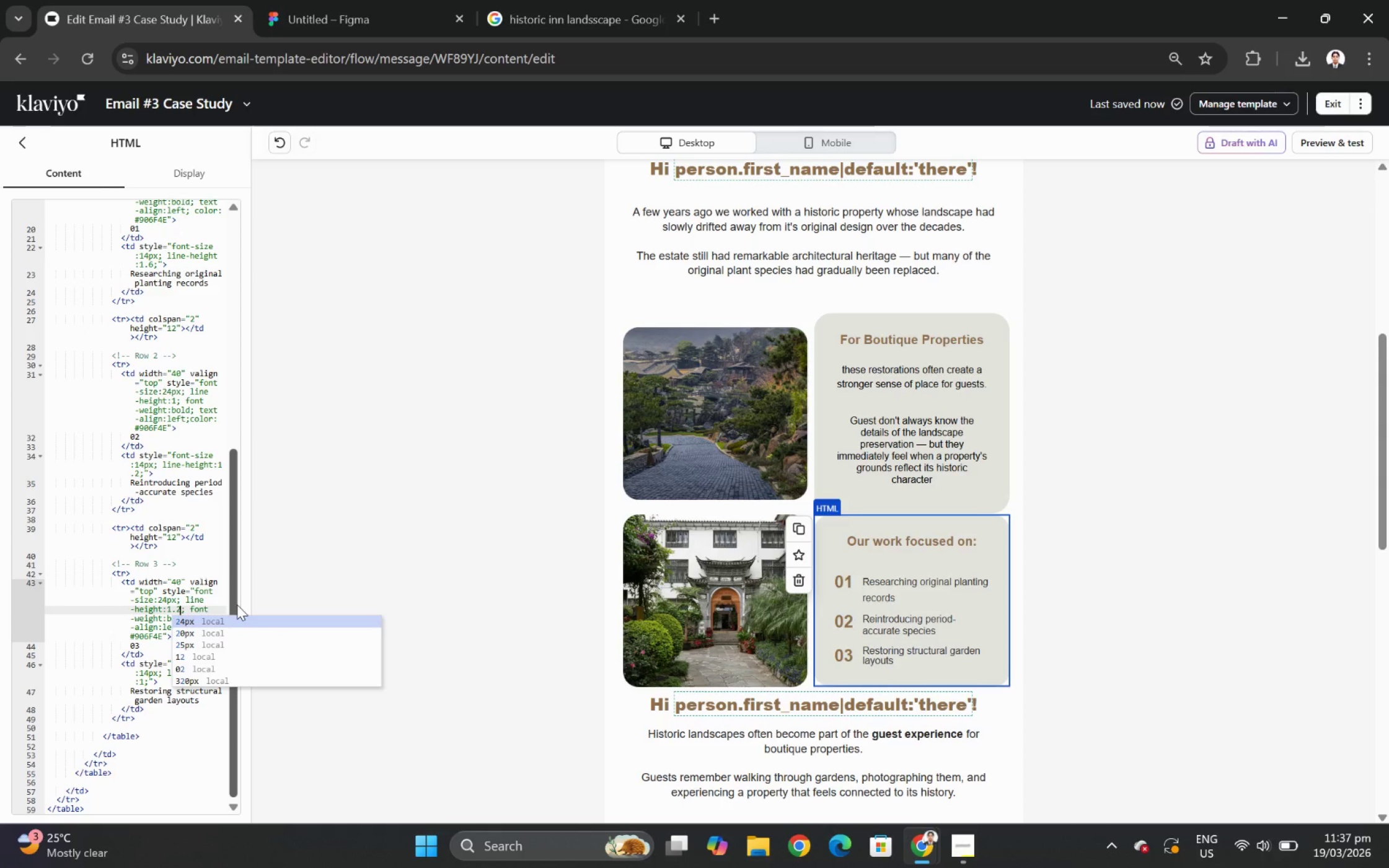 
left_click([951, 590])
 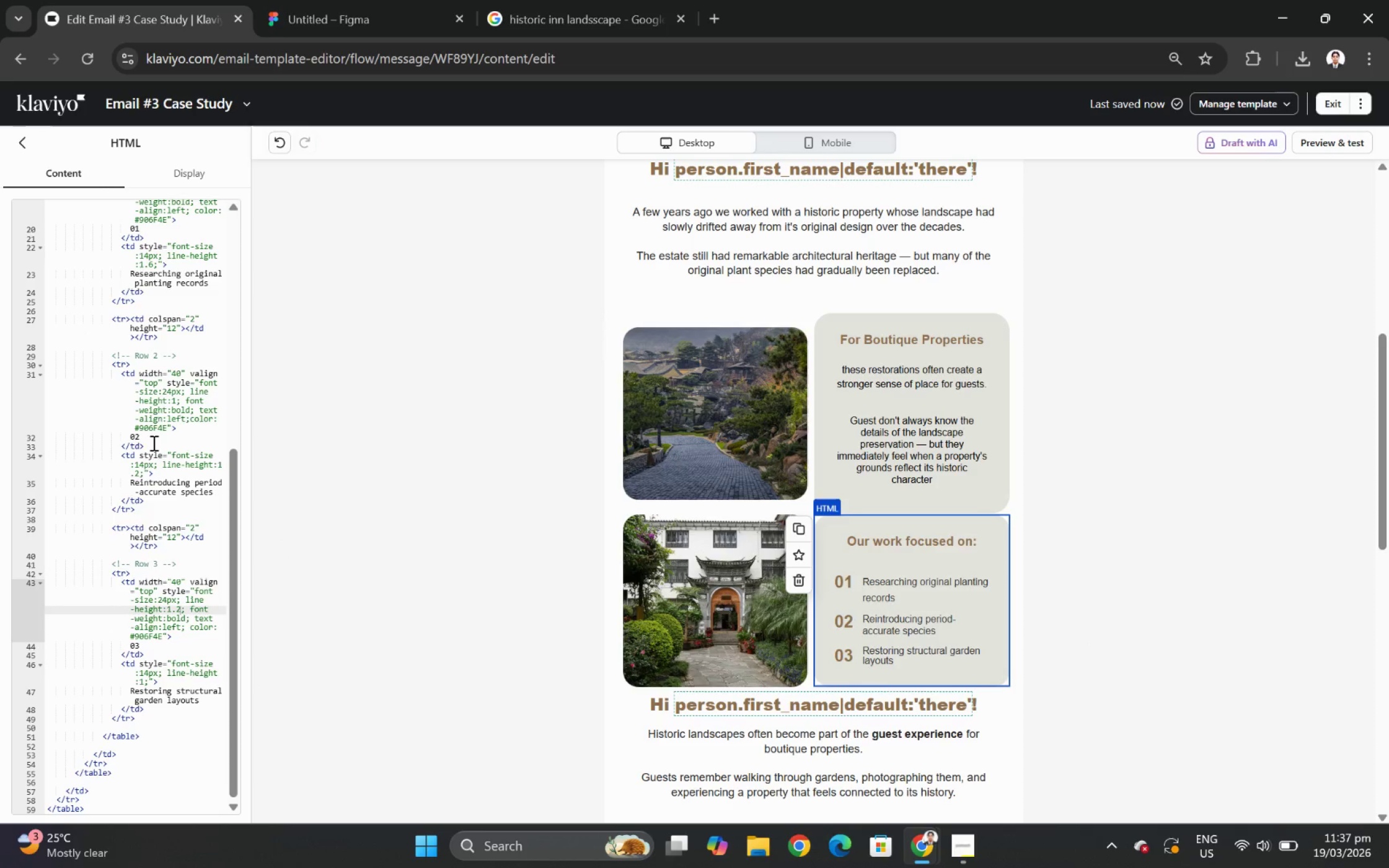 
scroll: coordinate [176, 429], scroll_direction: up, amount: 2.0
 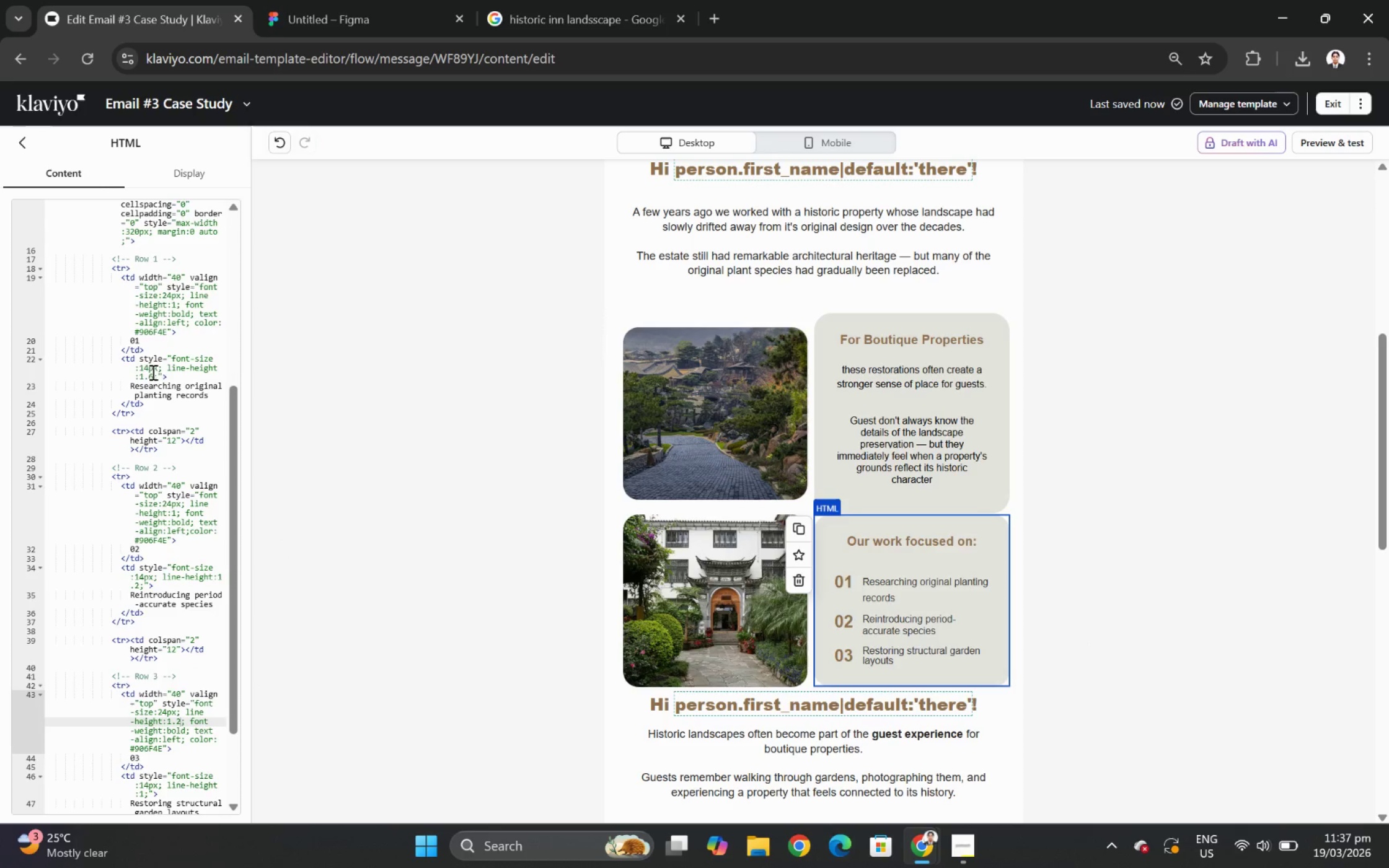 
left_click([152, 374])
 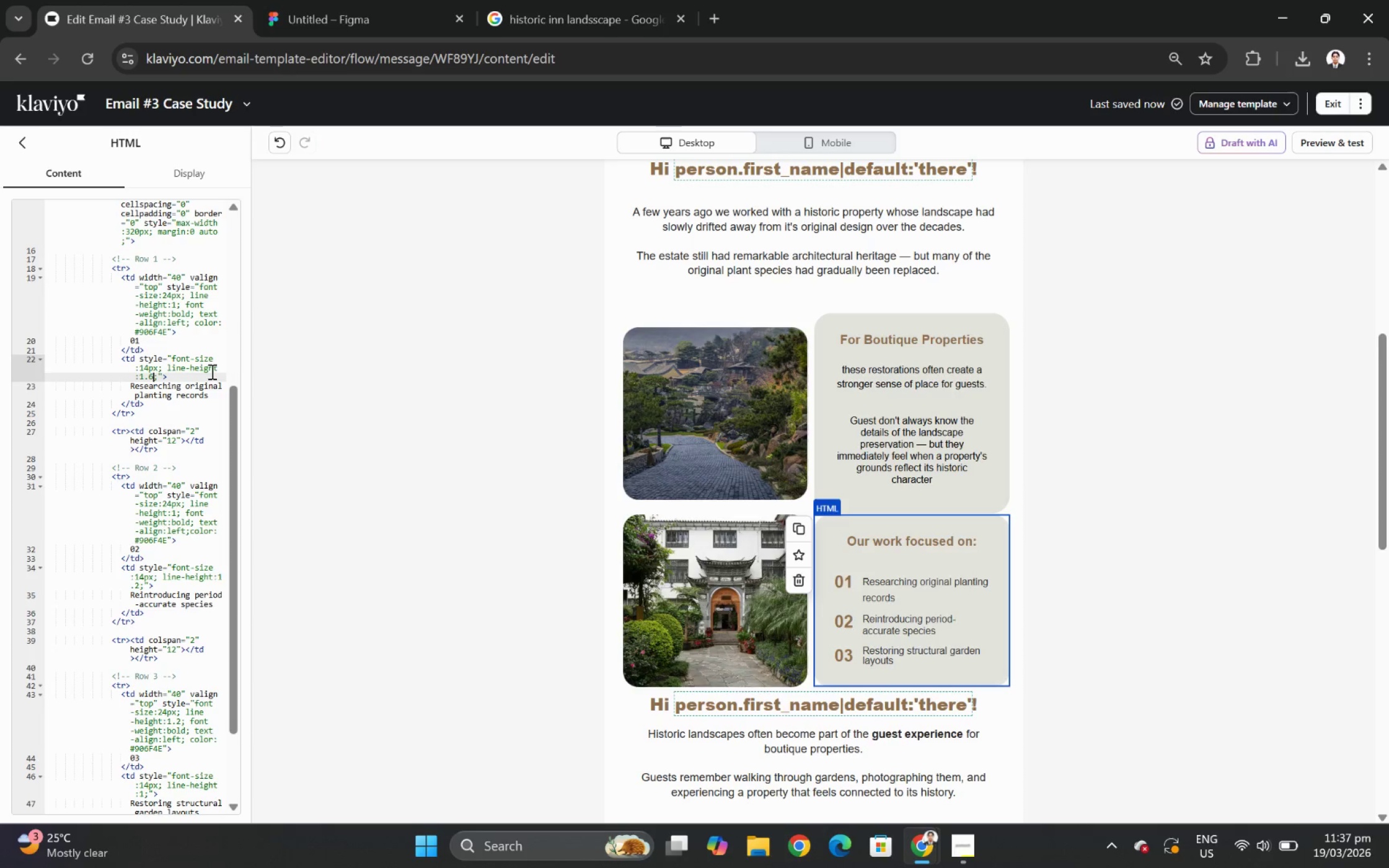 
key(Backspace)
 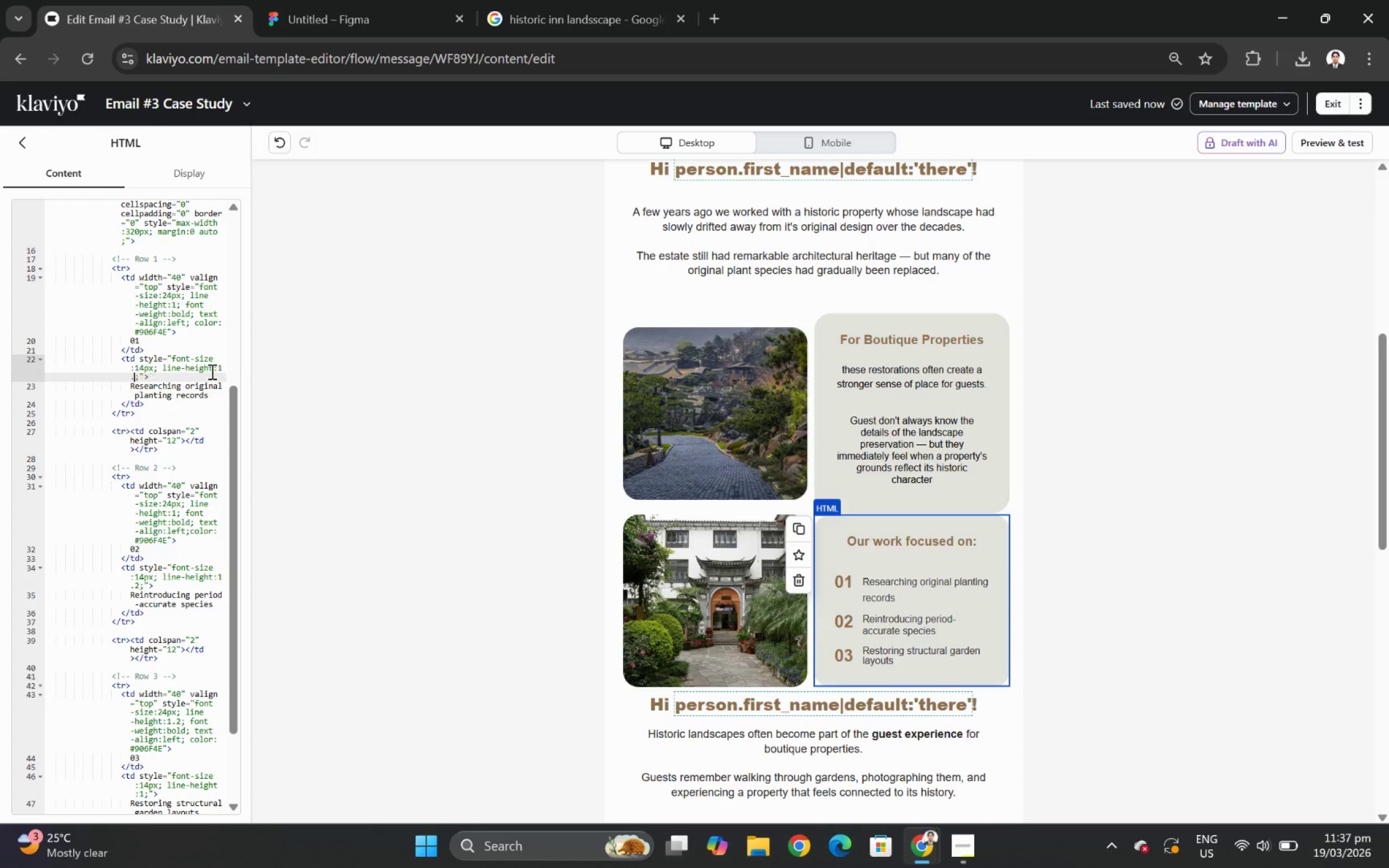 
key(2)
 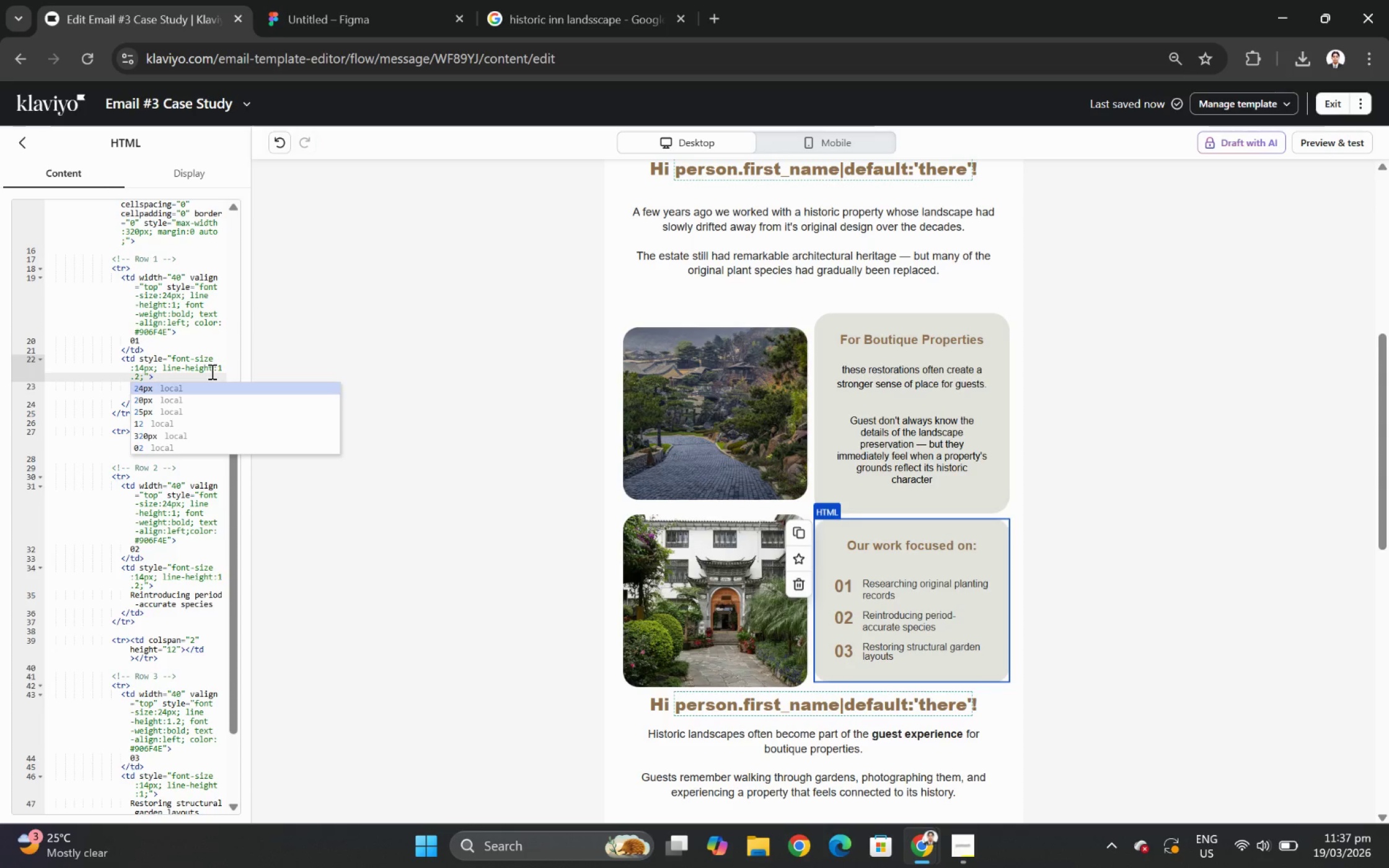 
left_click([662, 623])
 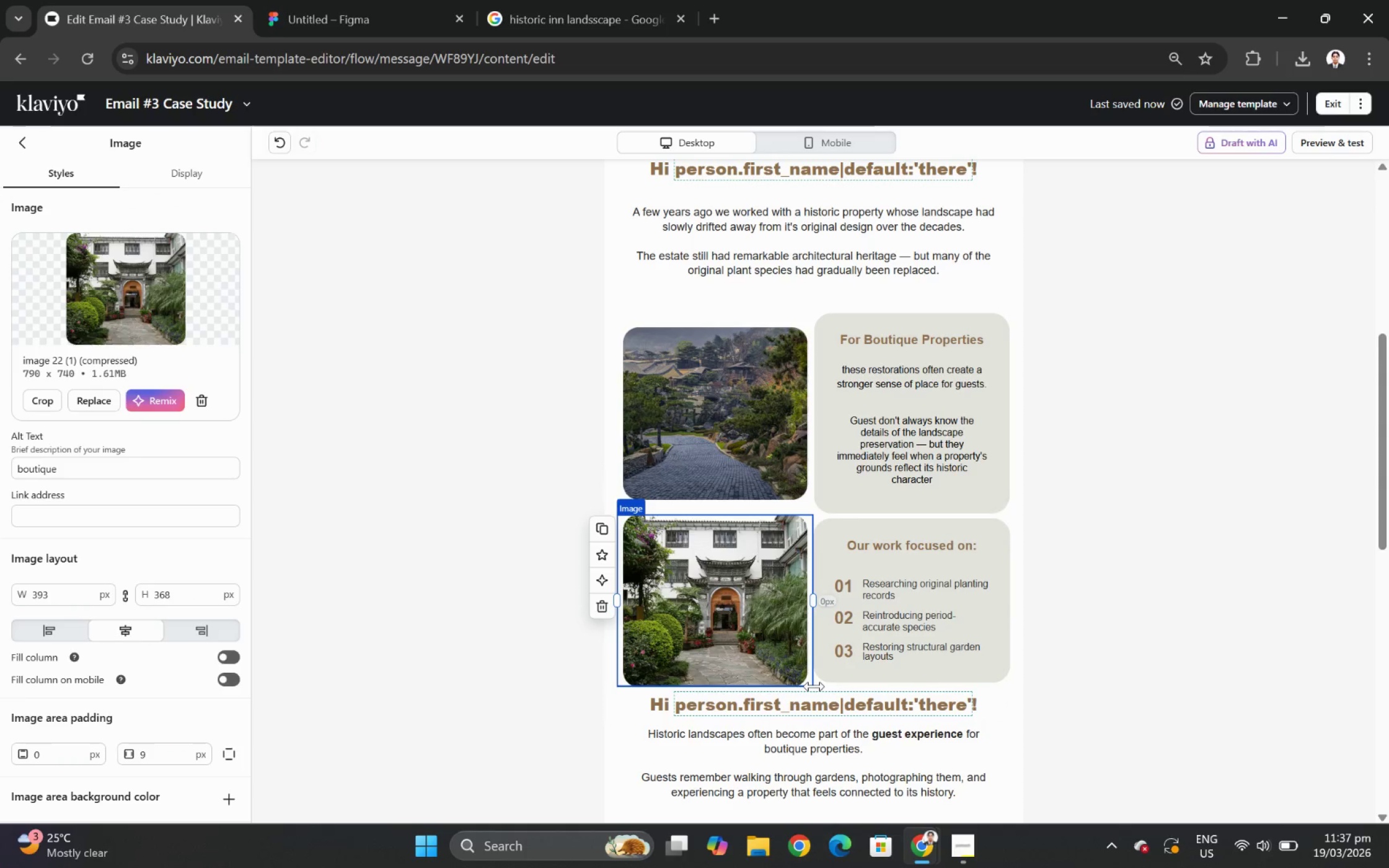 
left_click_drag(start_coordinate=[812, 685], to_coordinate=[800, 676])
 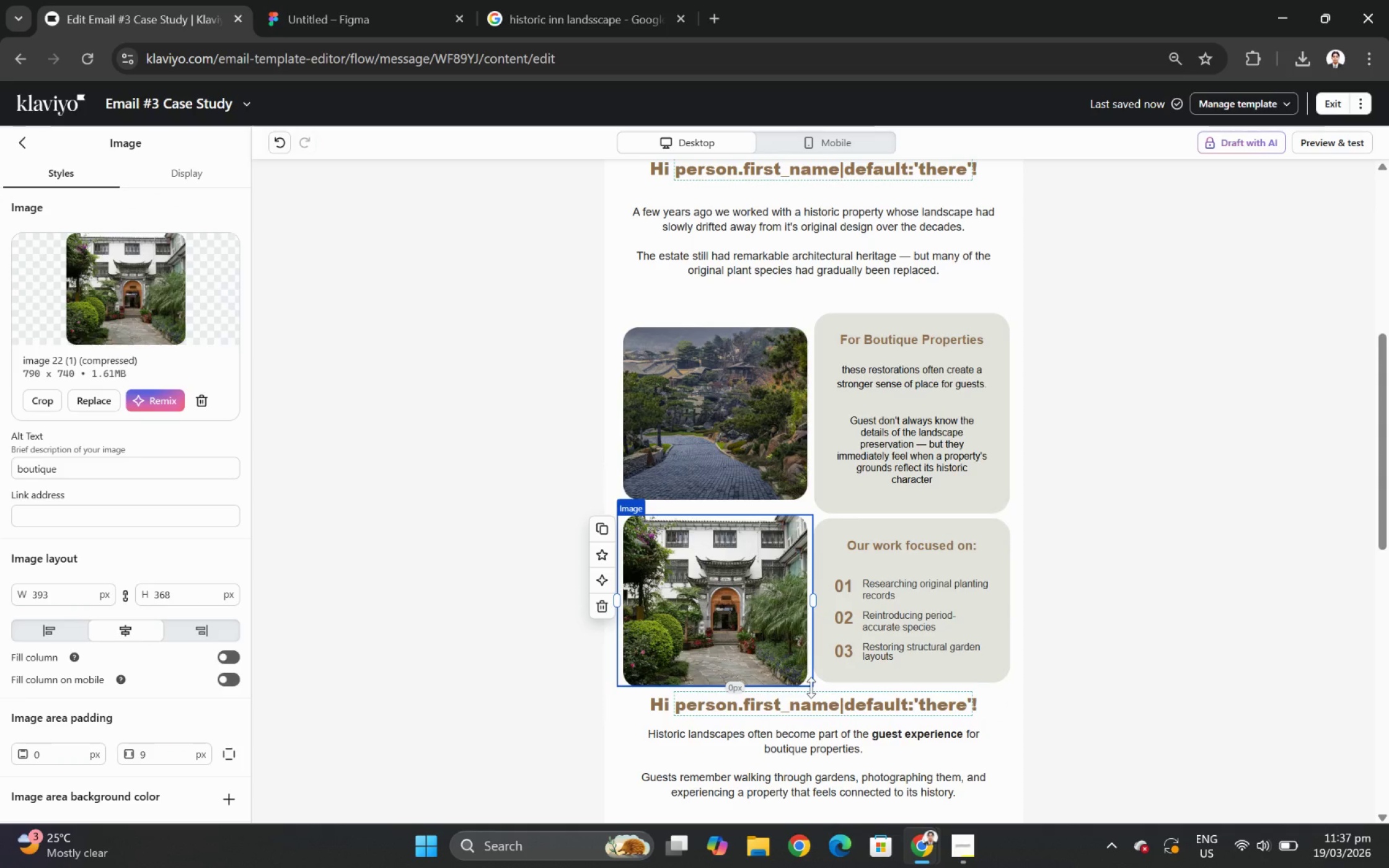 
left_click_drag(start_coordinate=[811, 687], to_coordinate=[805, 673])
 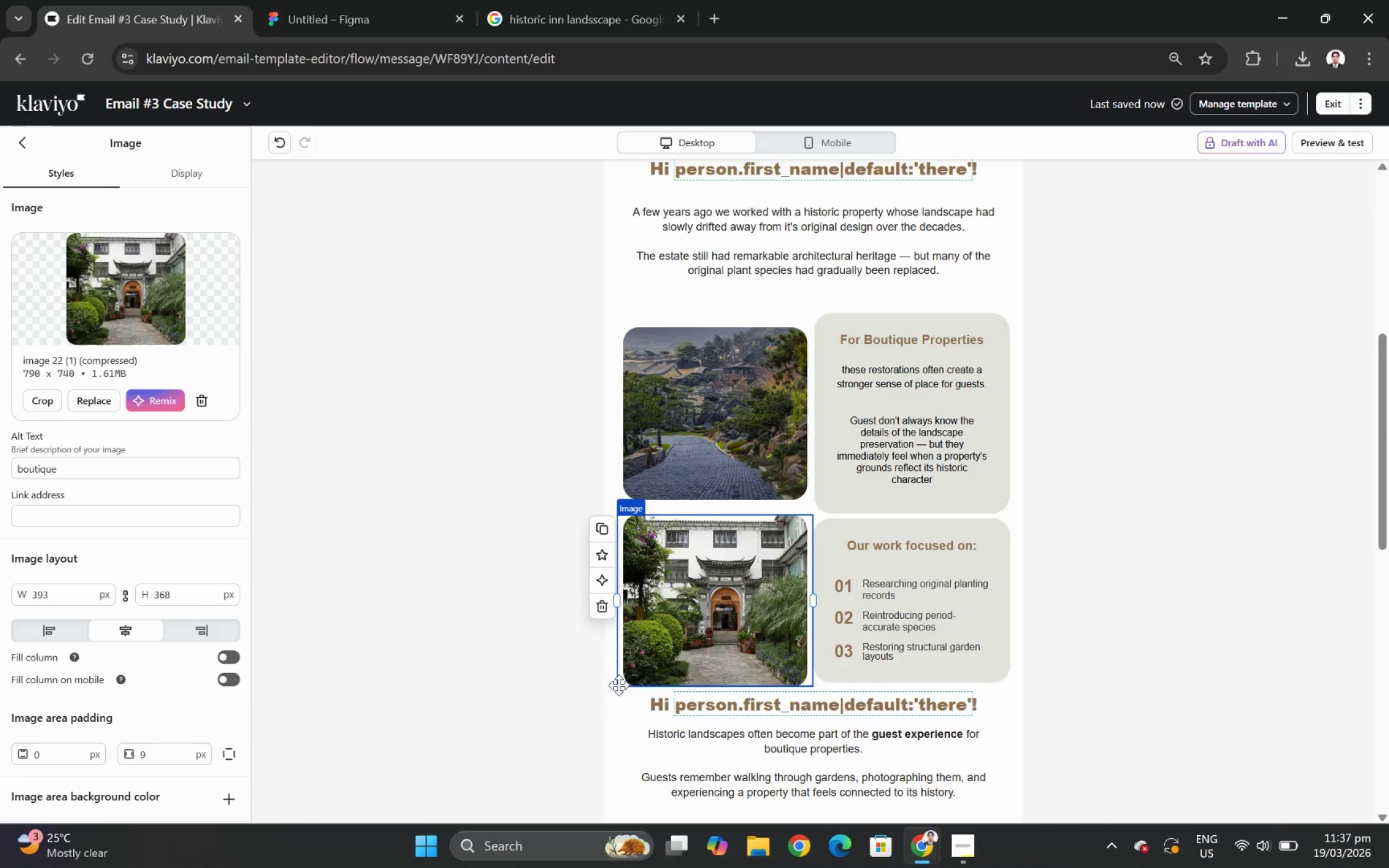 
left_click_drag(start_coordinate=[619, 687], to_coordinate=[643, 654])
 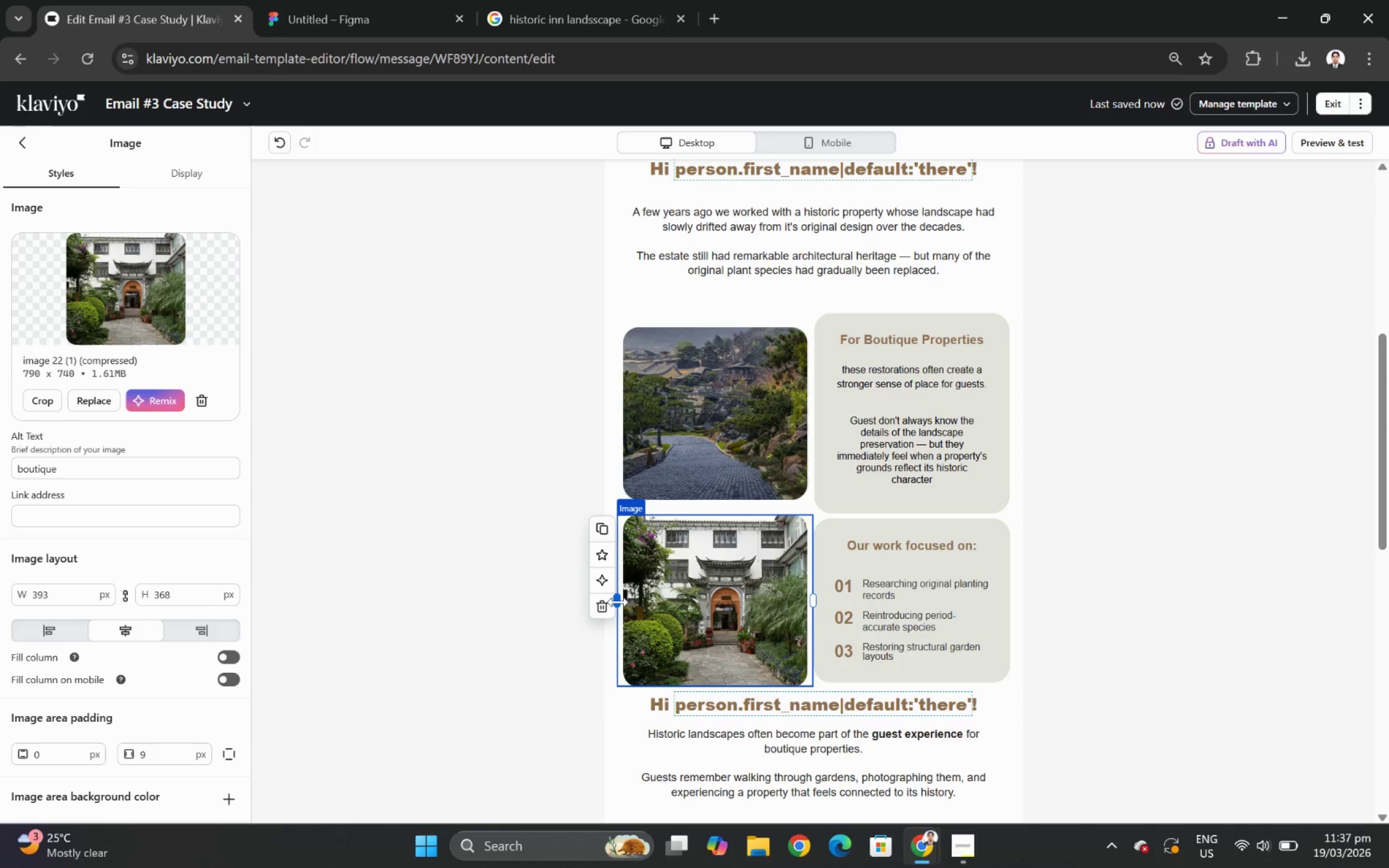 
left_click_drag(start_coordinate=[617, 602], to_coordinate=[622, 601])
 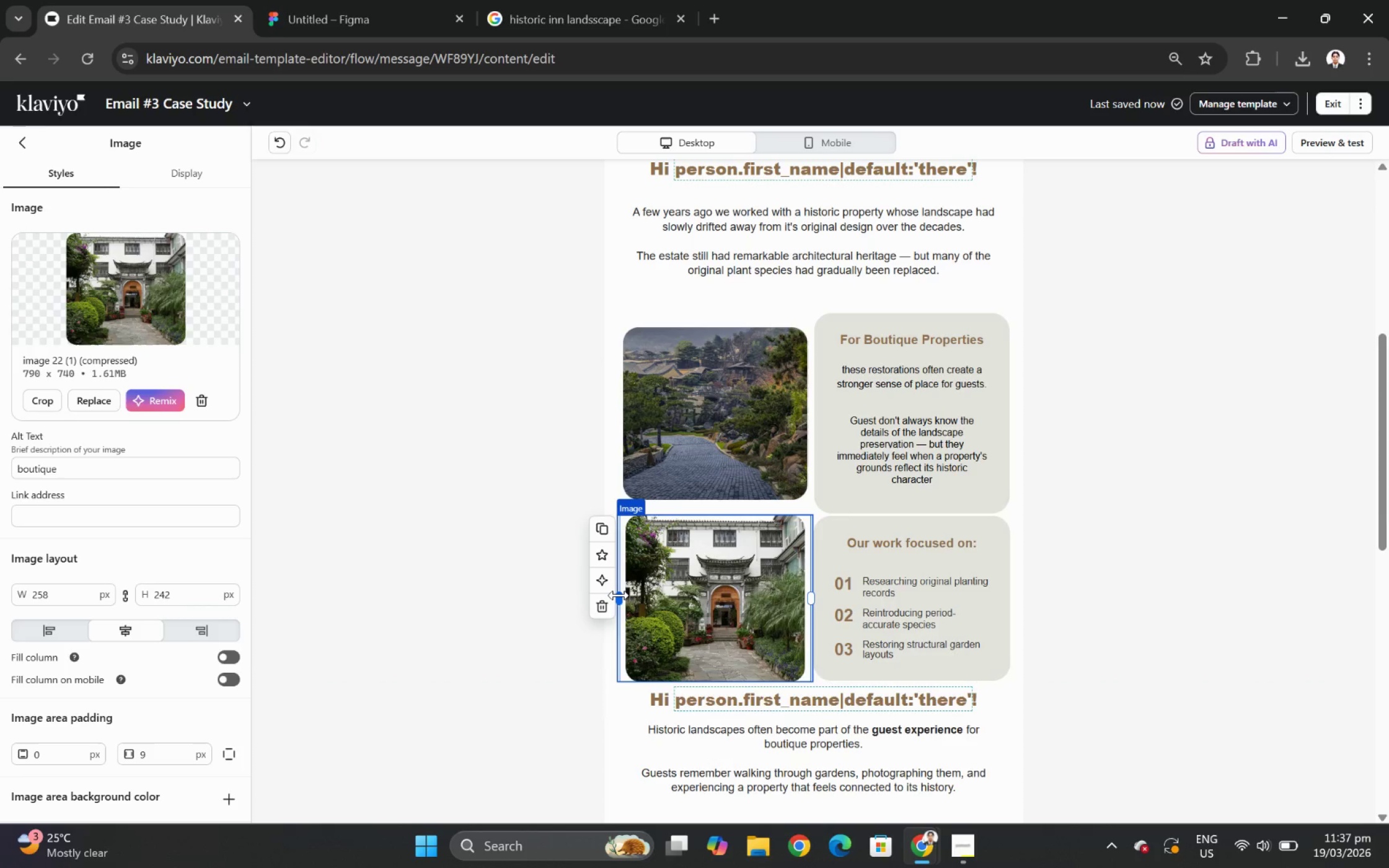 
wait(7.17)
 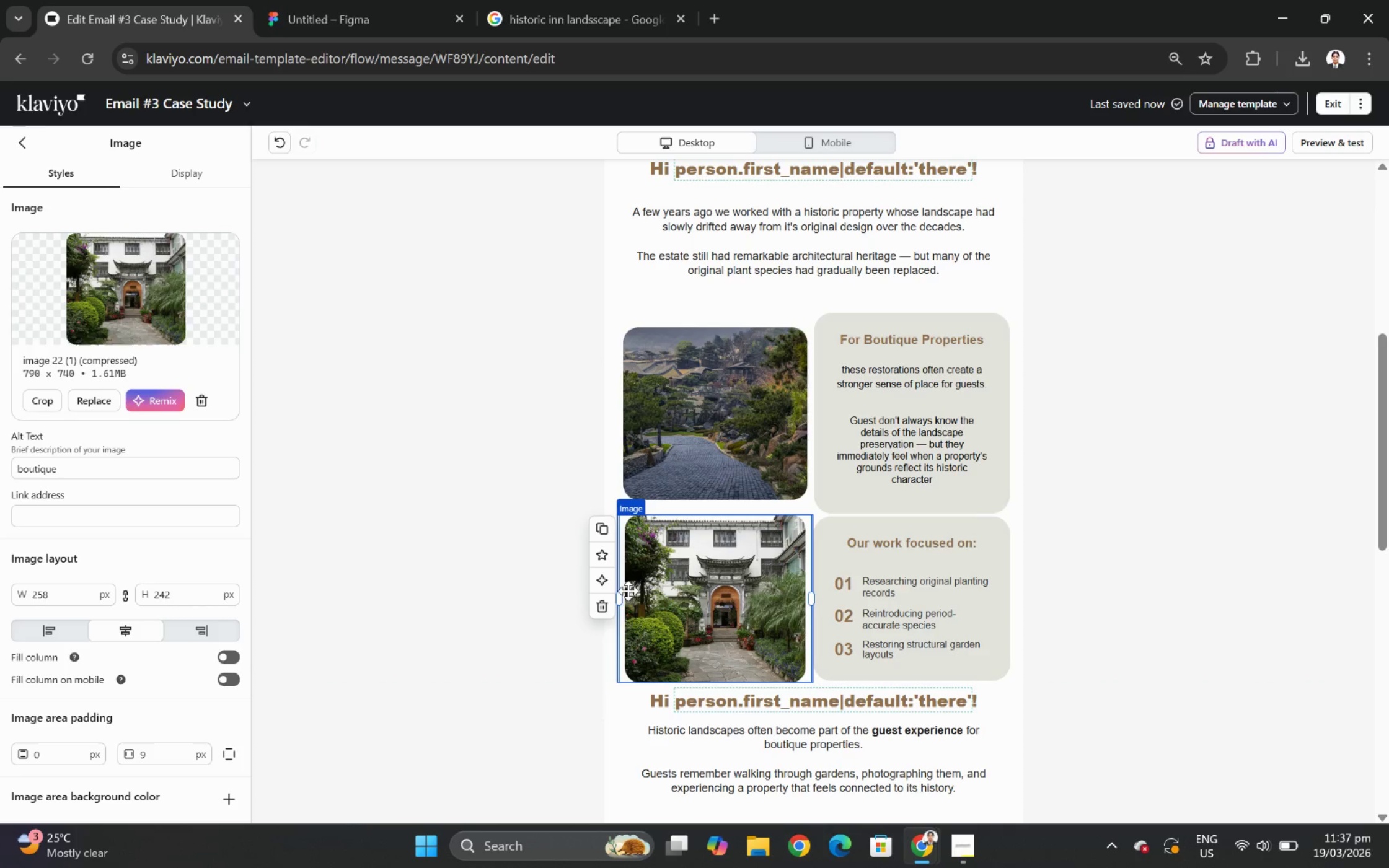 
left_click([1140, 810])
 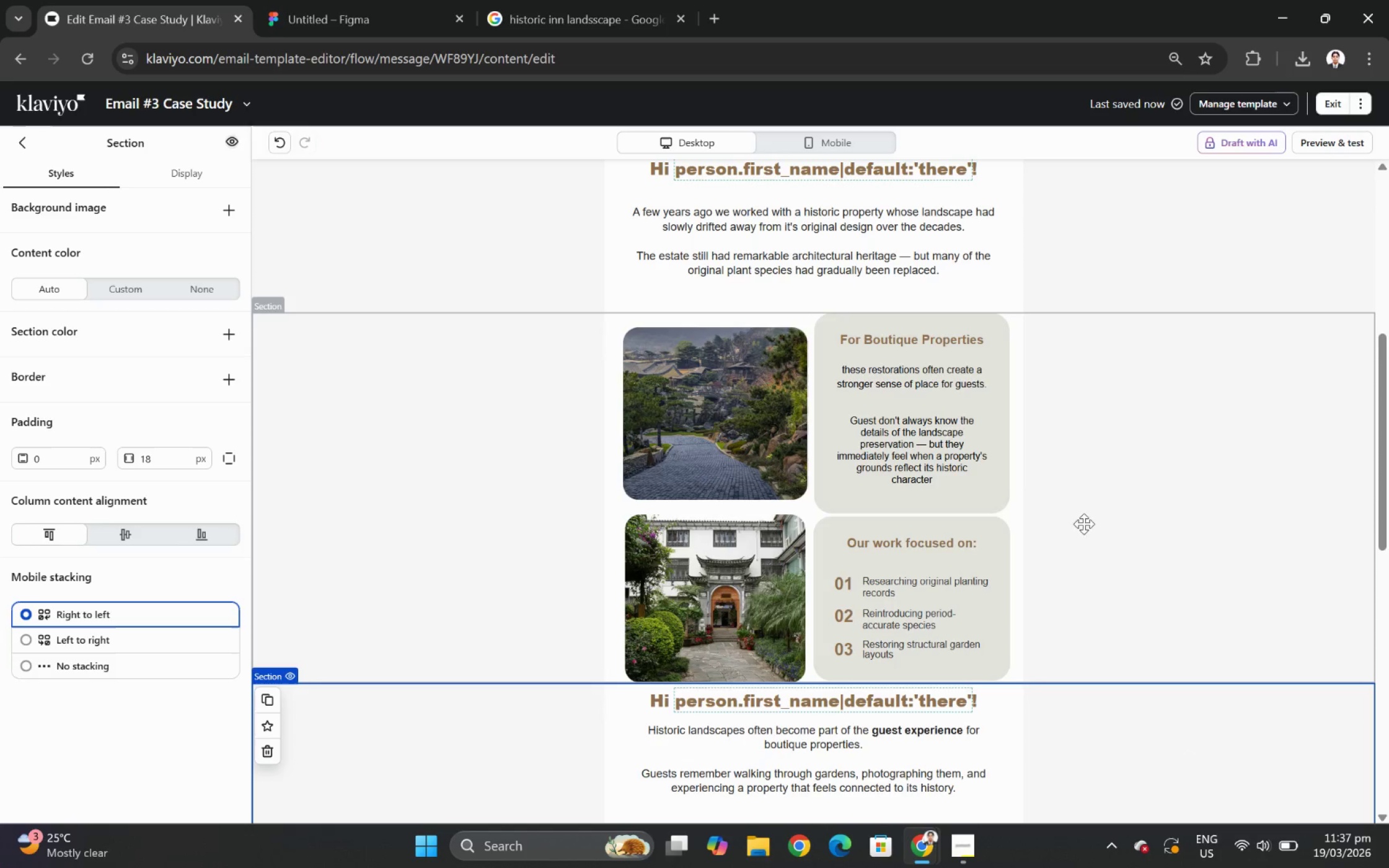 
wait(5.06)
 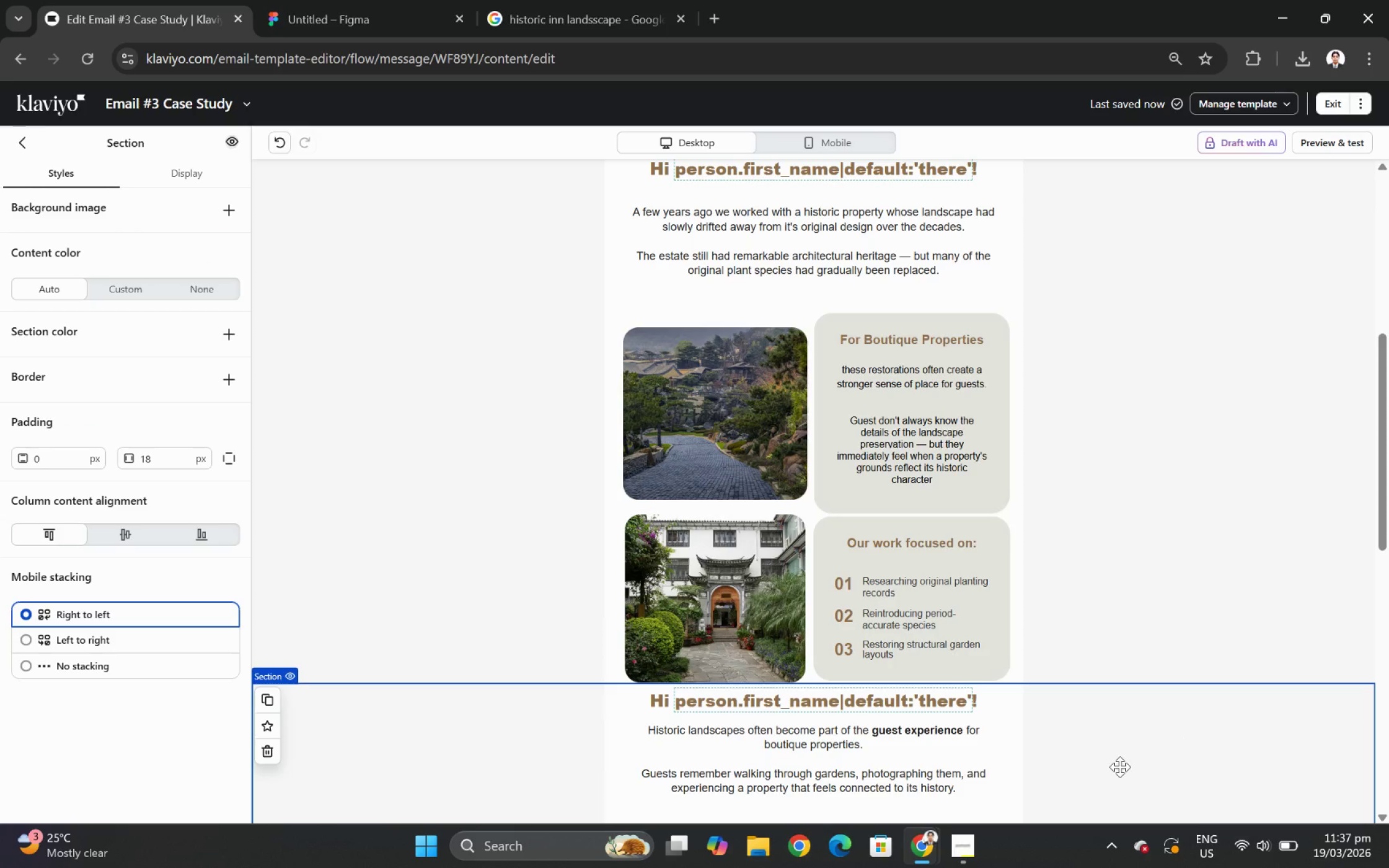 
left_click([848, 397])
 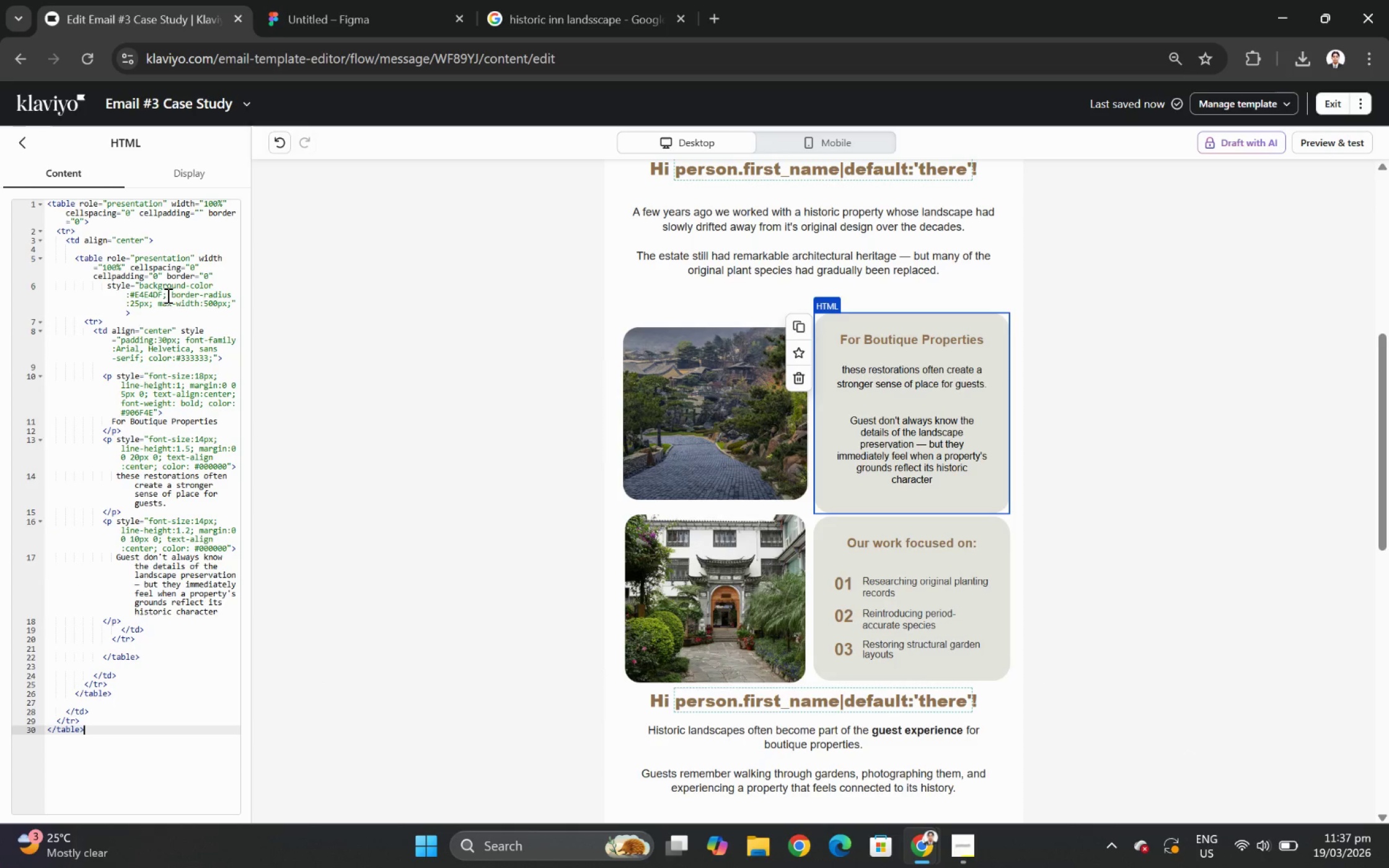 
wait(8.55)
 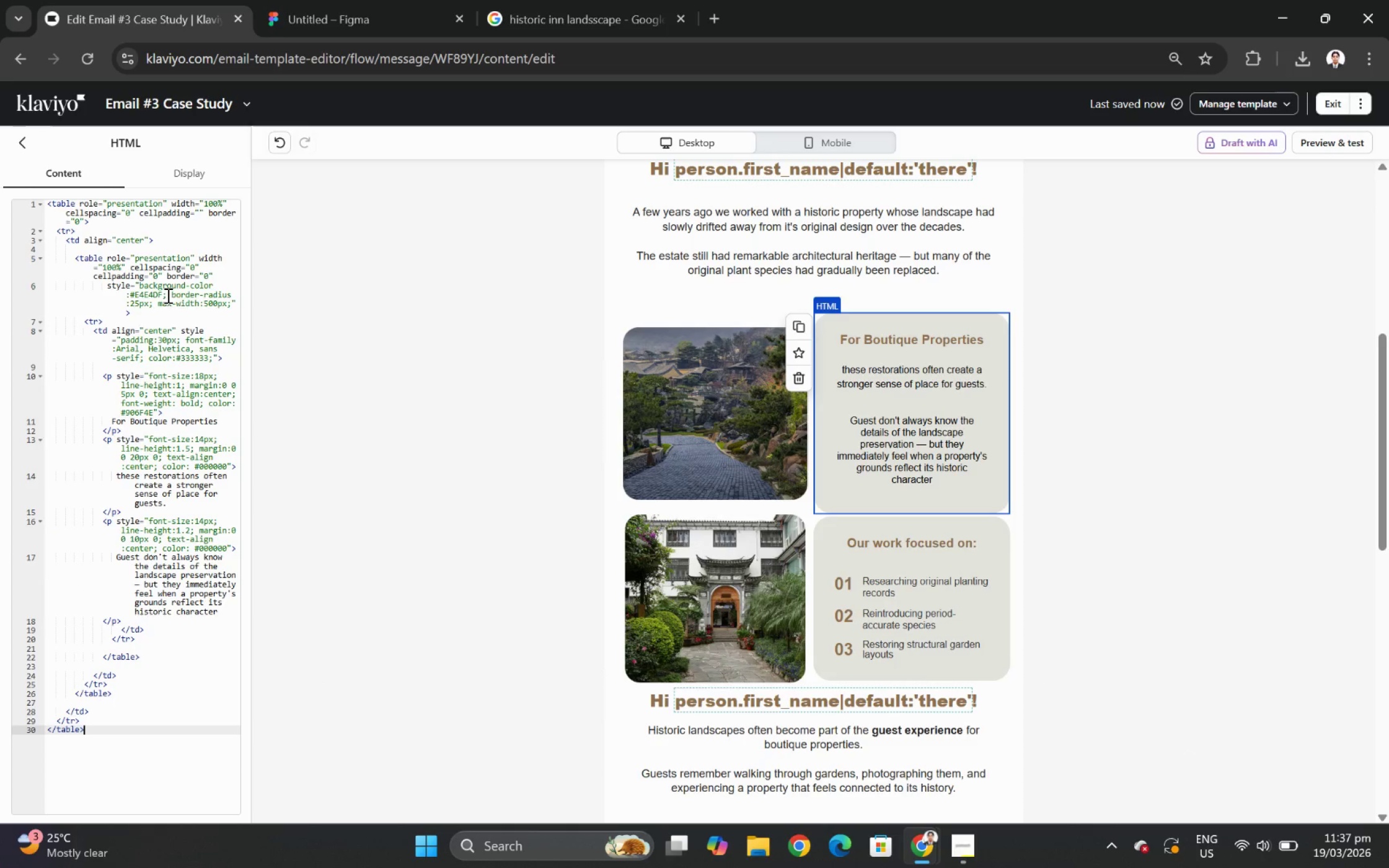 
left_click([142, 419])
 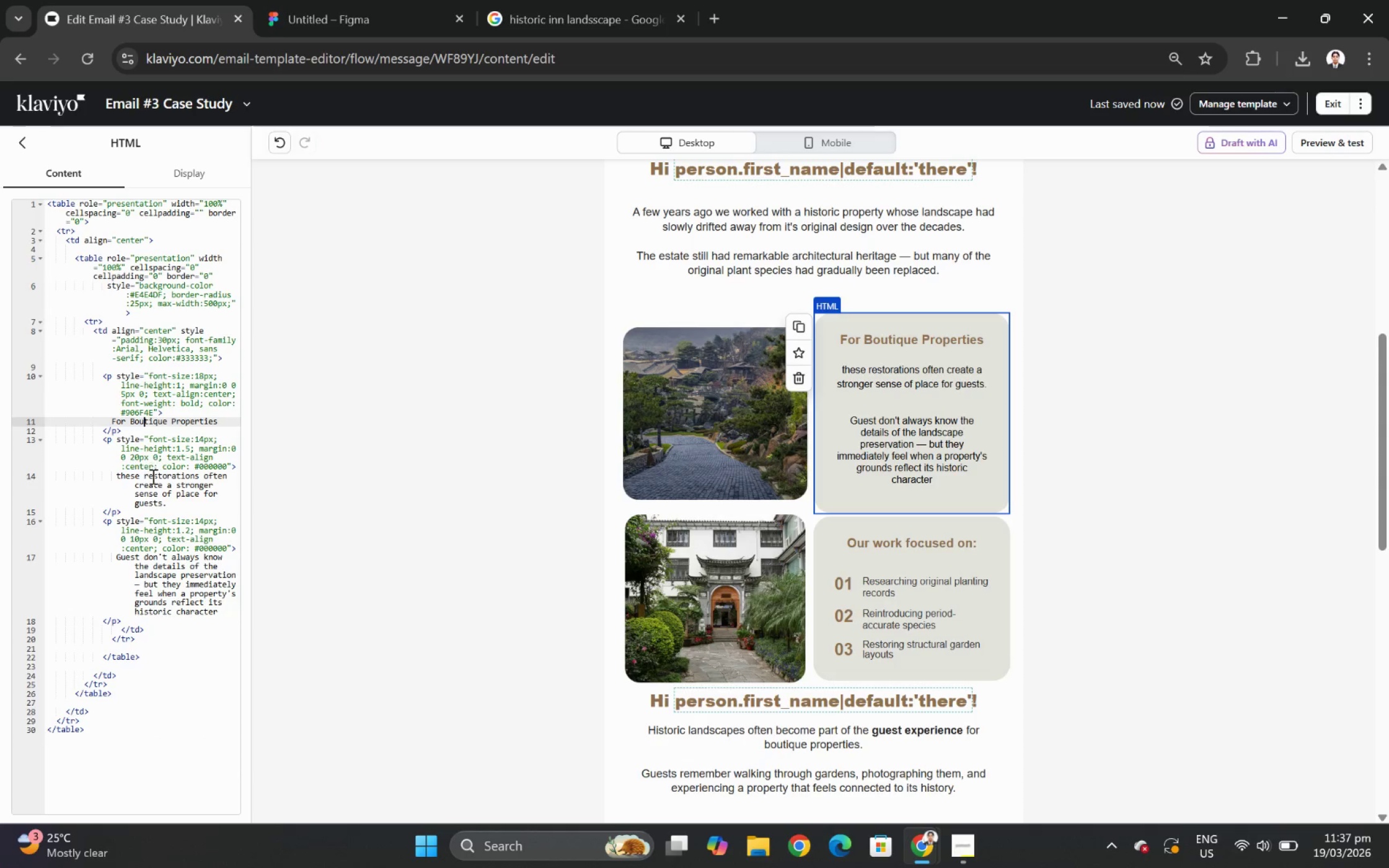 
left_click([153, 481])
 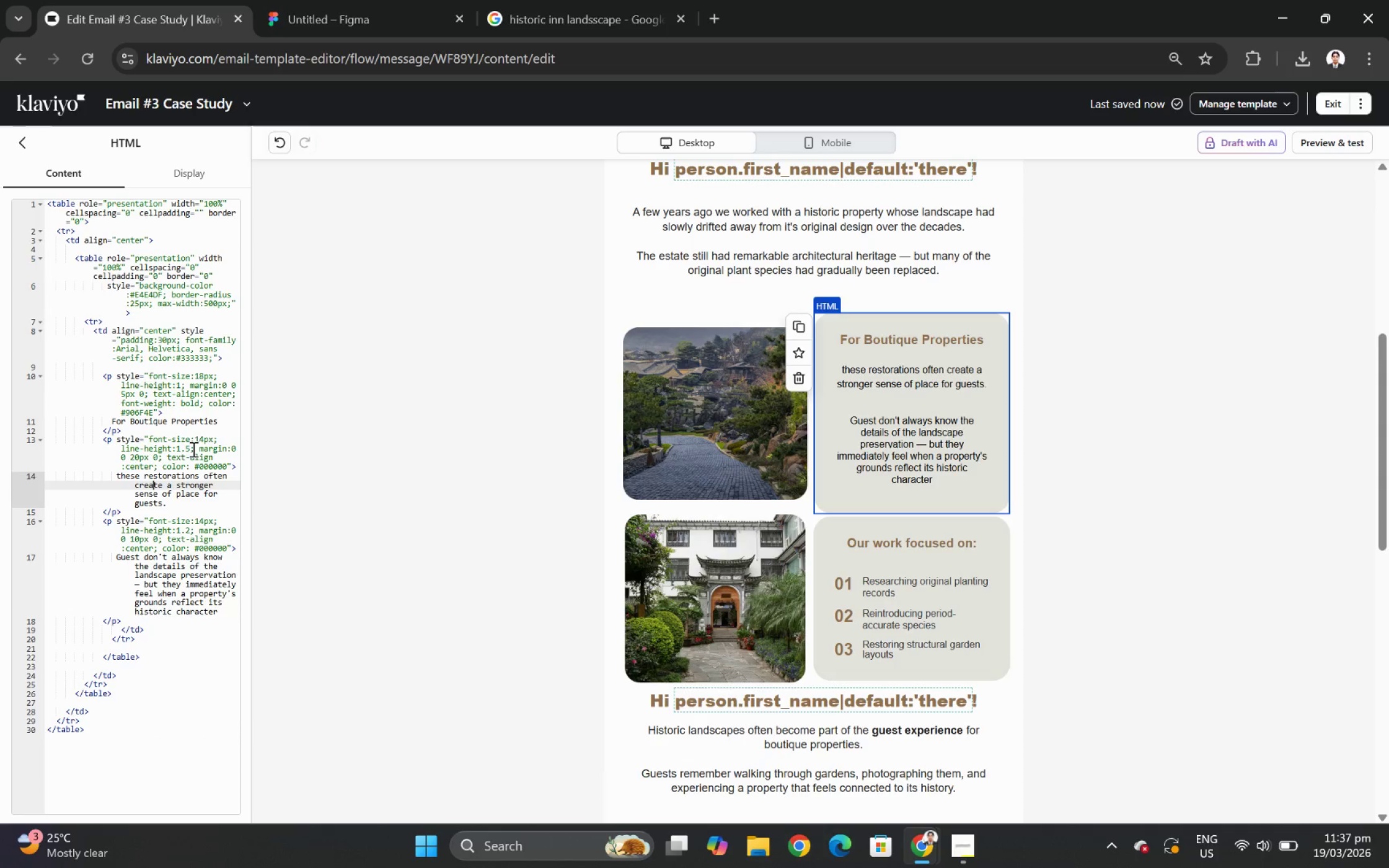 
left_click([188, 449])
 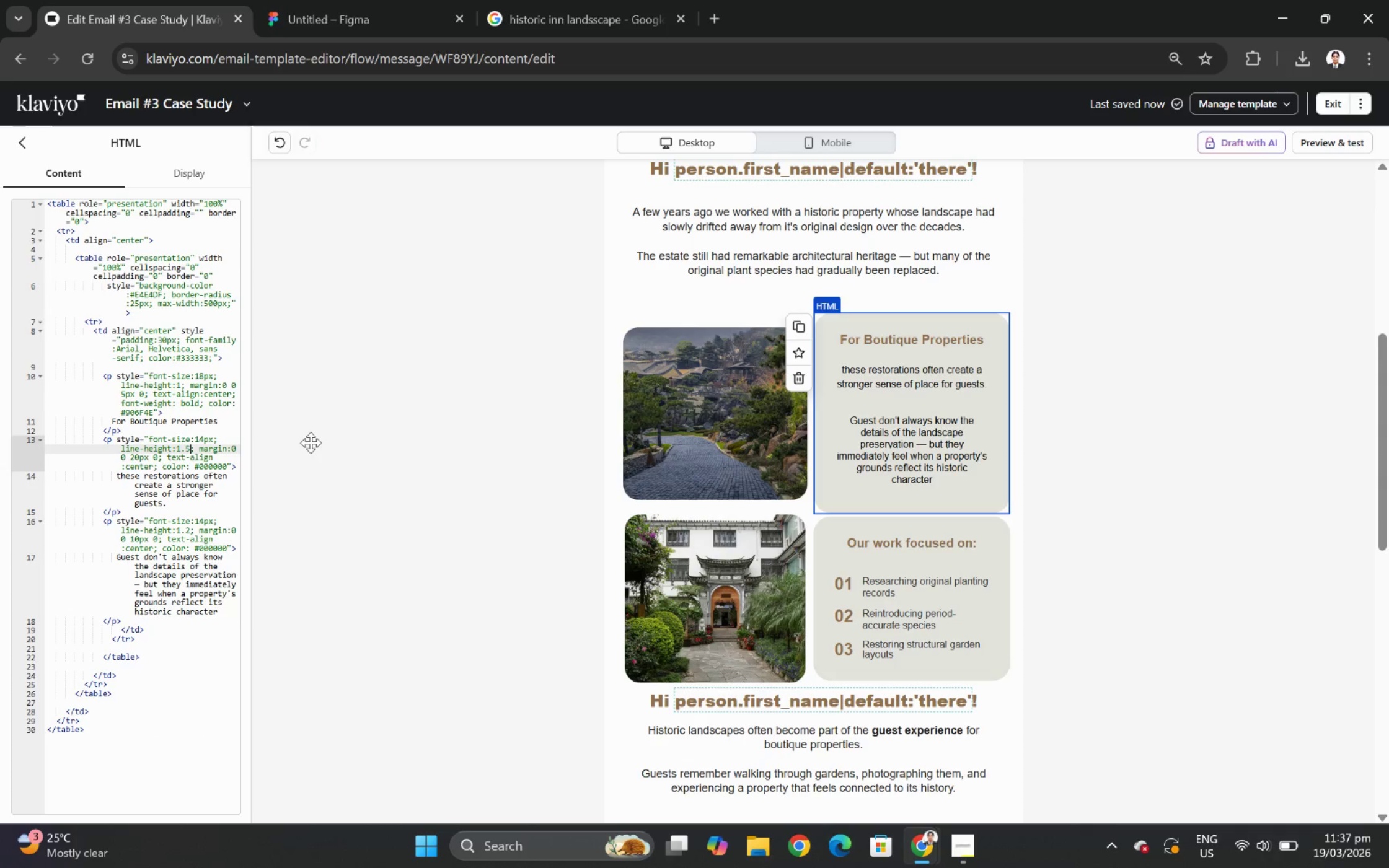 
key(Backspace)
 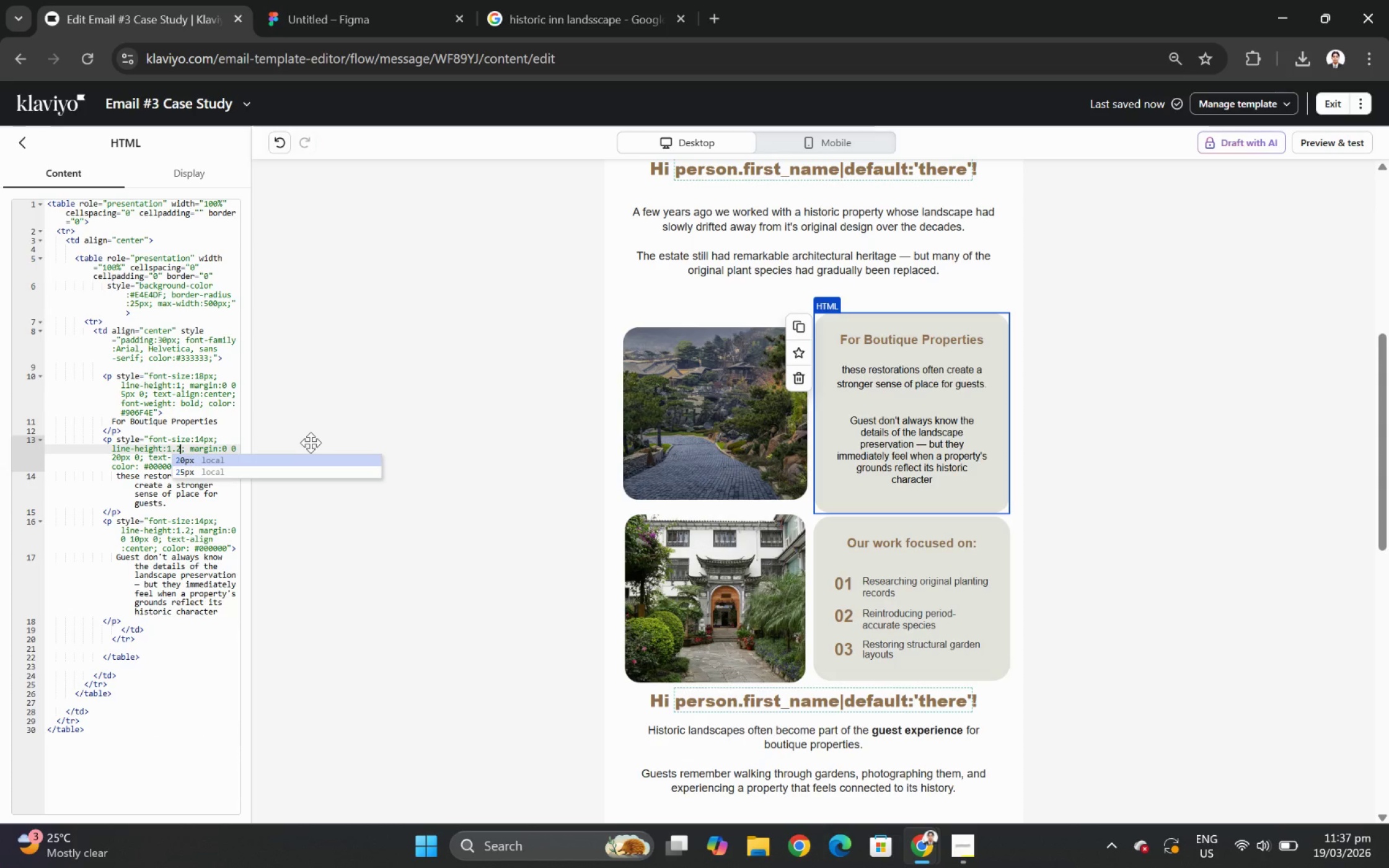 
key(2)
 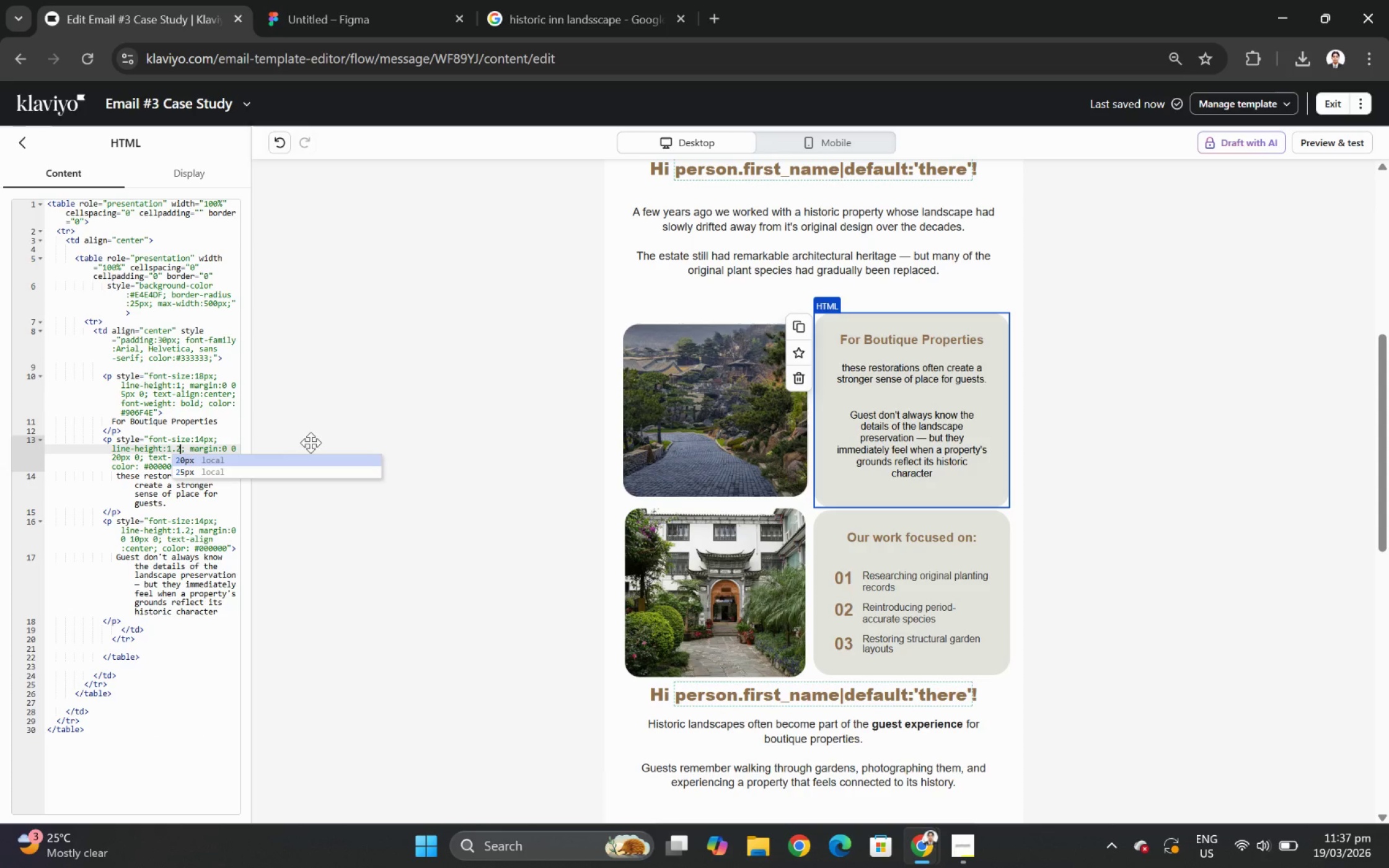 
left_click([140, 429])
 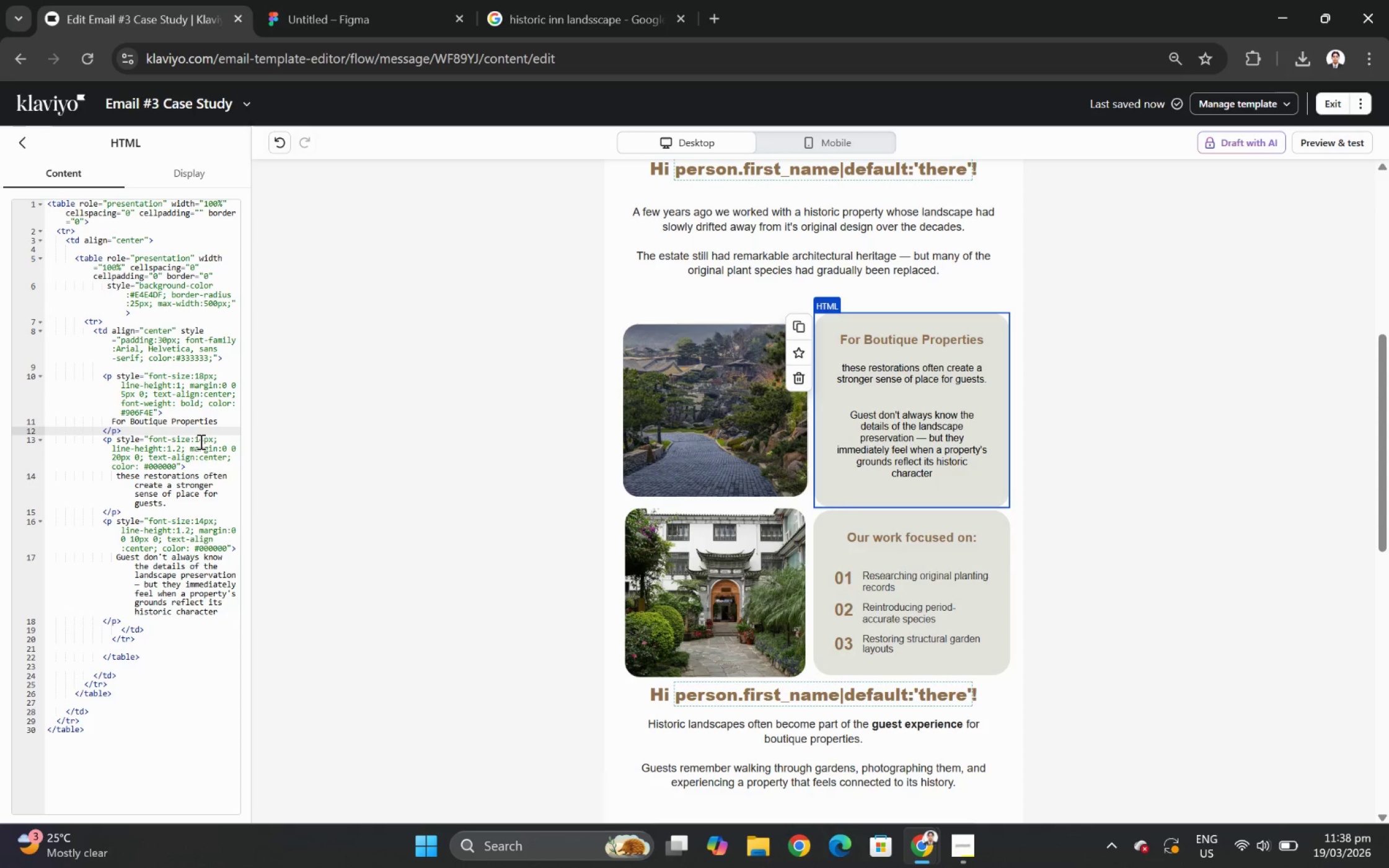 
wait(9.08)
 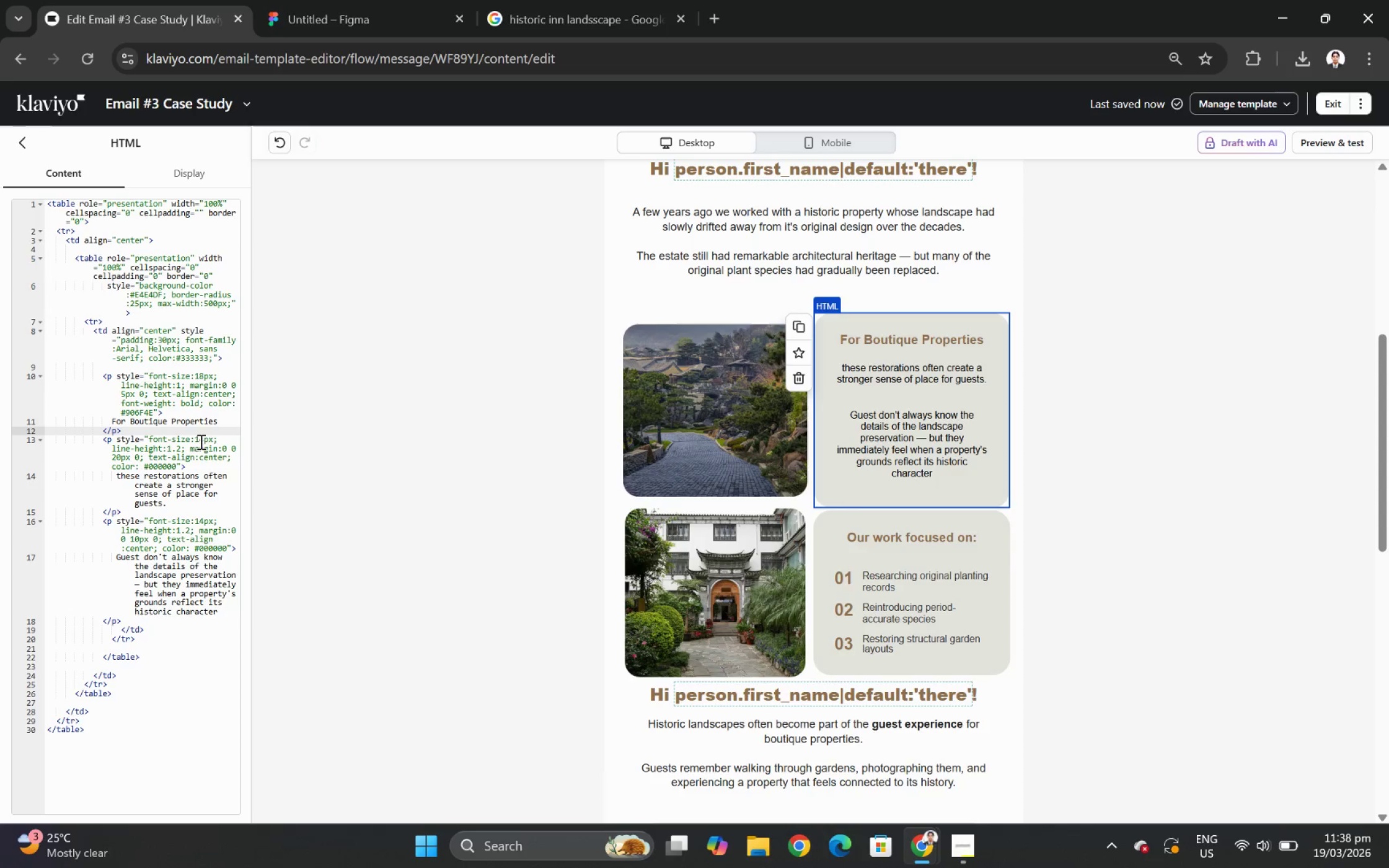 
scroll: coordinate [195, 351], scroll_direction: up, amount: 1.0
 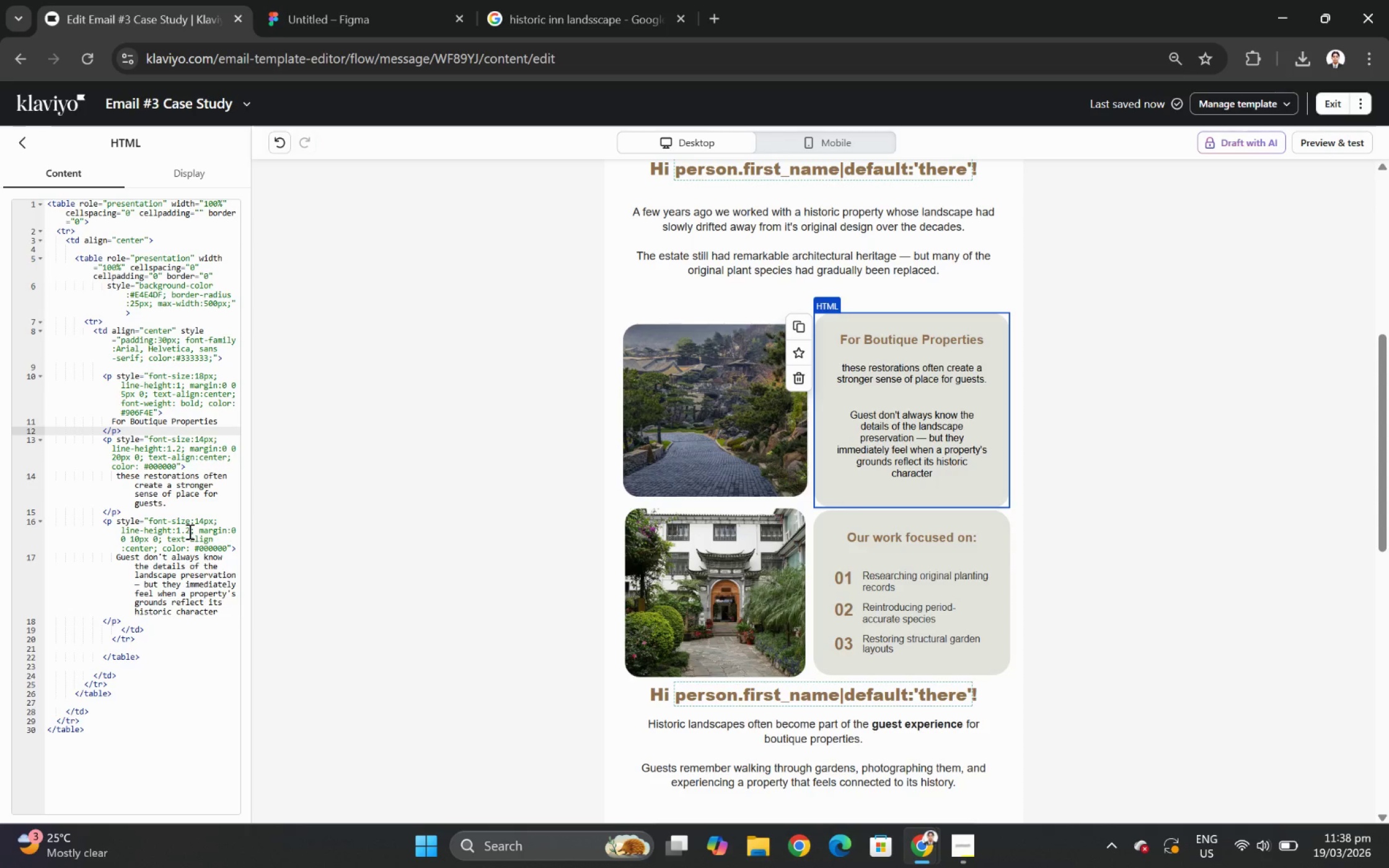 
wait(9.26)
 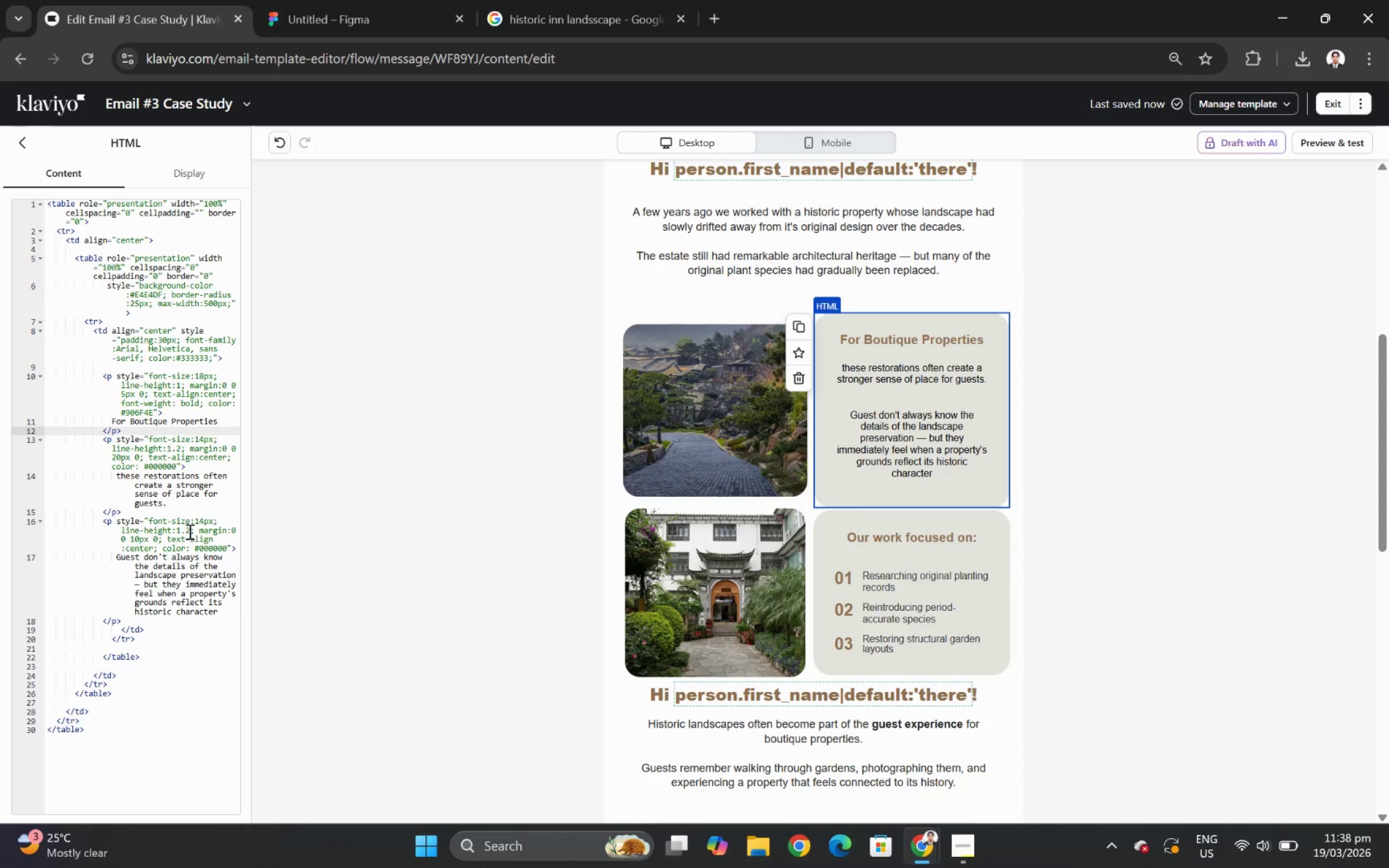 
key(Backspace)
 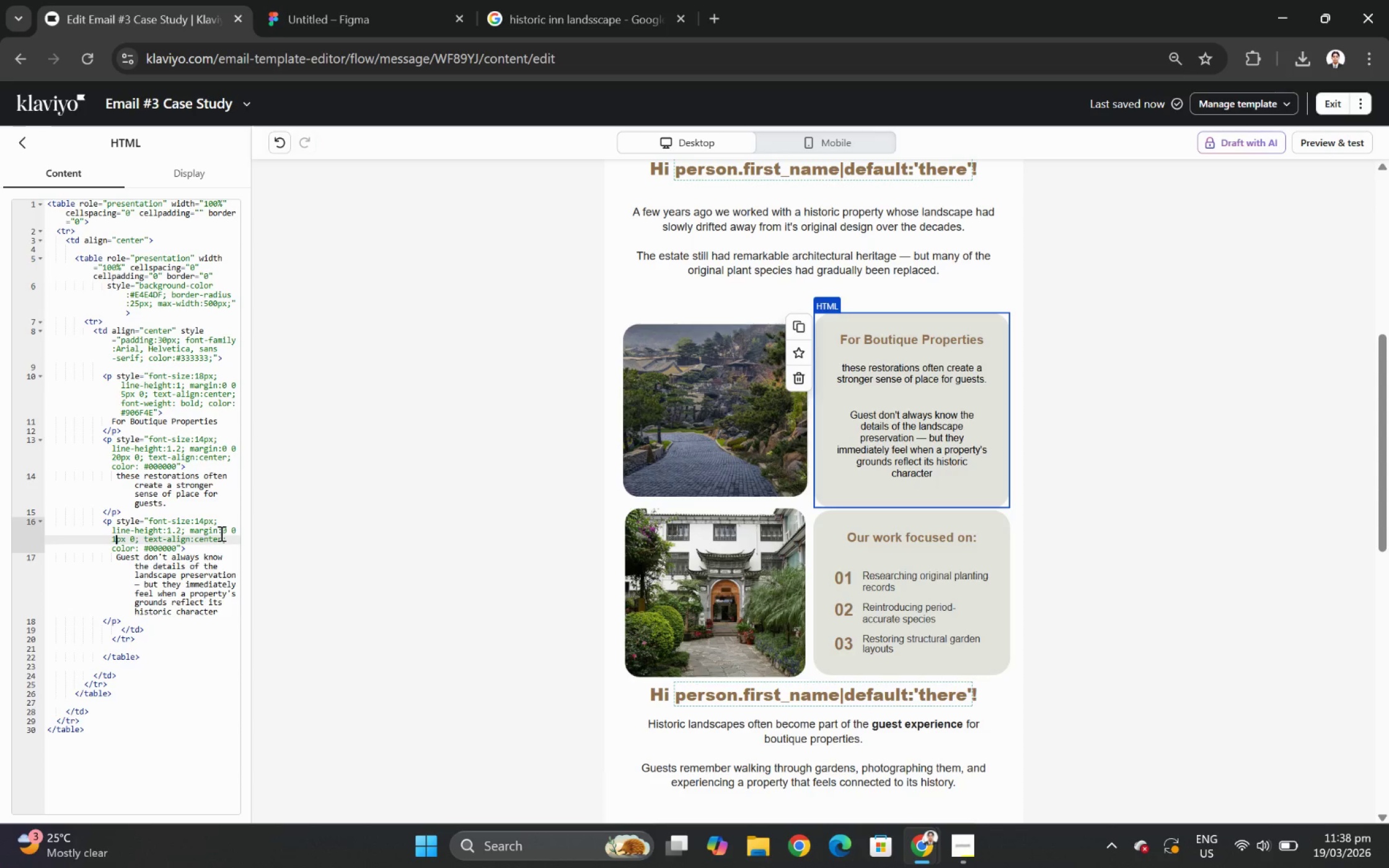 
key(Backspace)
 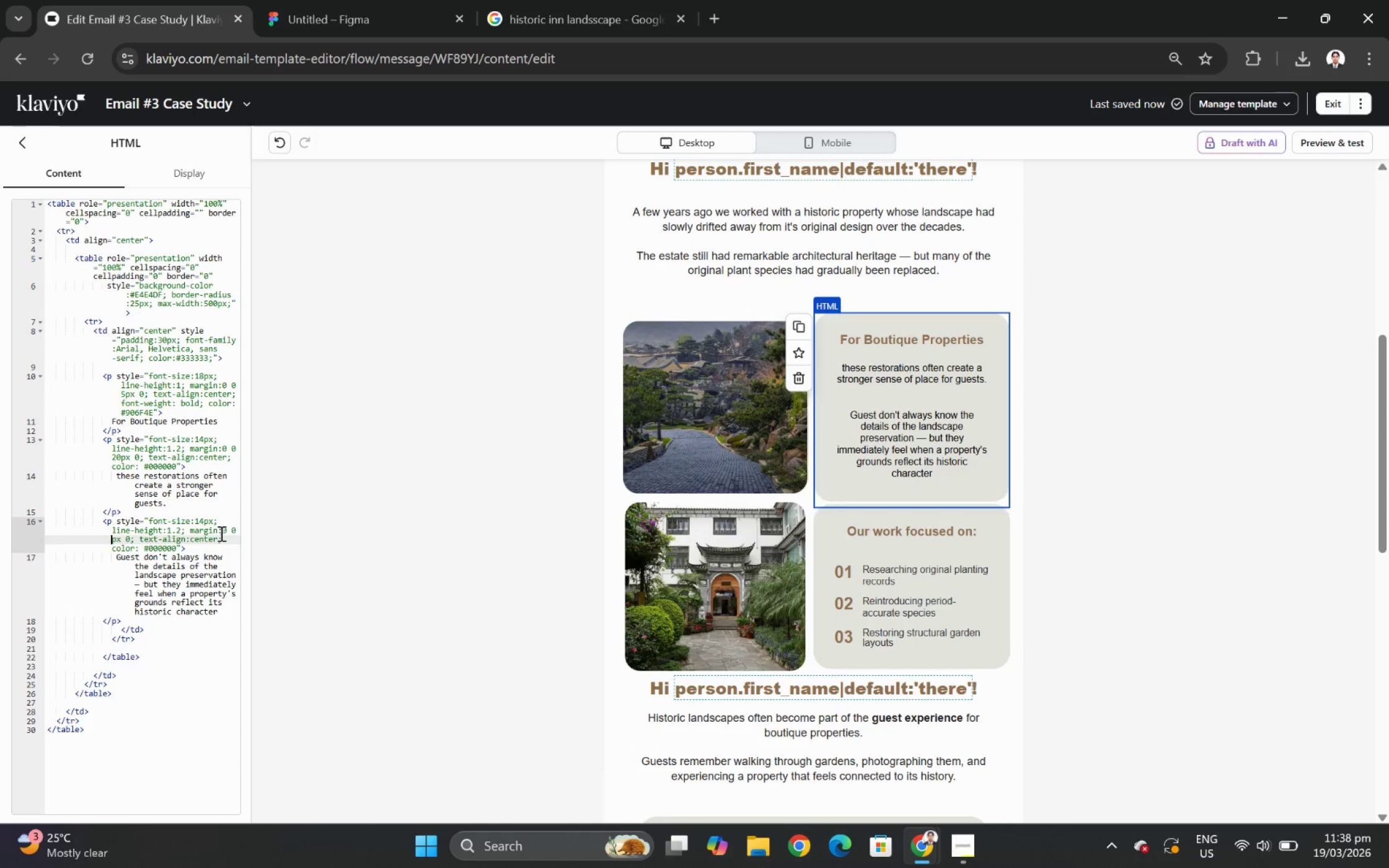 
key(5)
 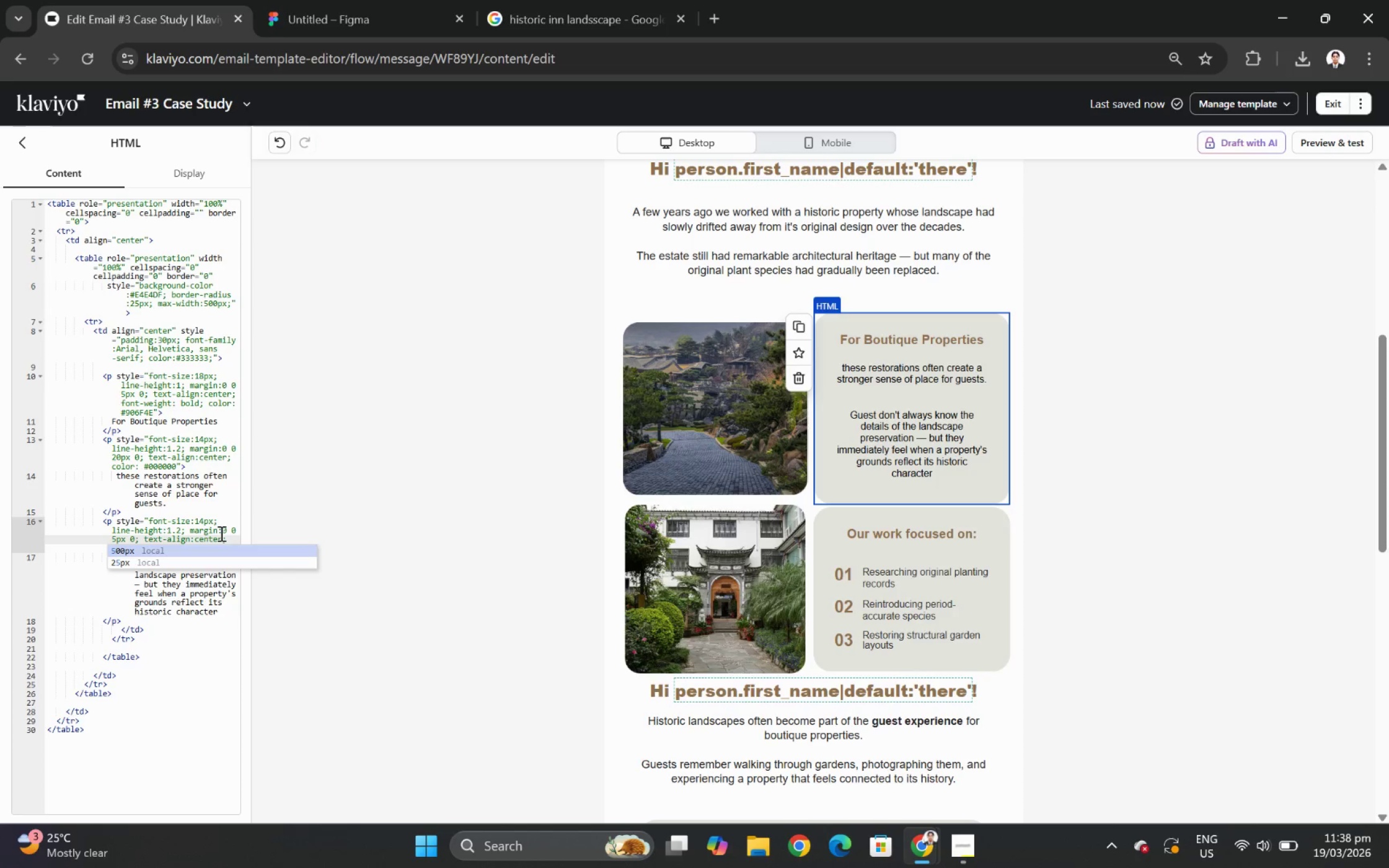 
key(Backspace)
 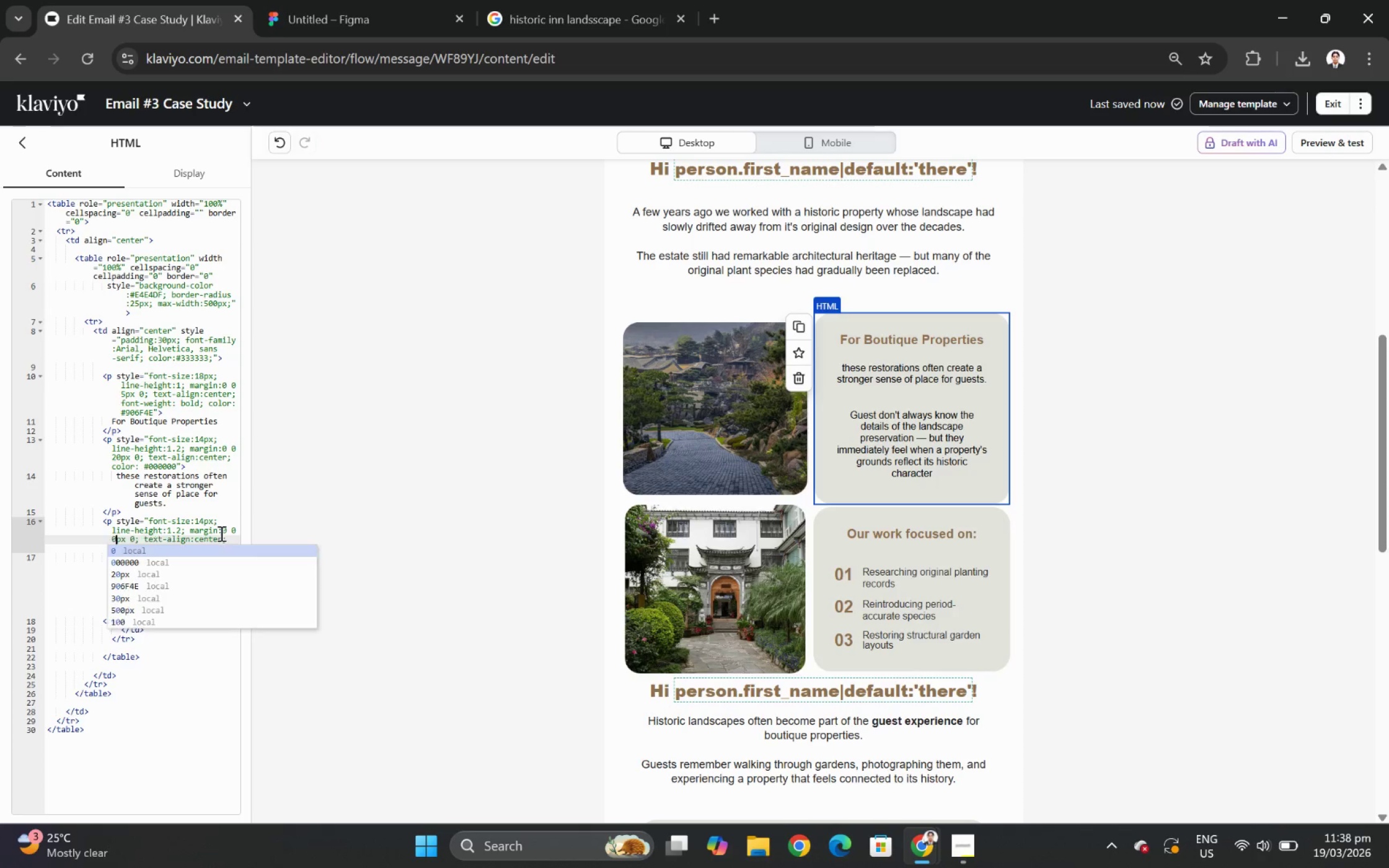 
key(0)
 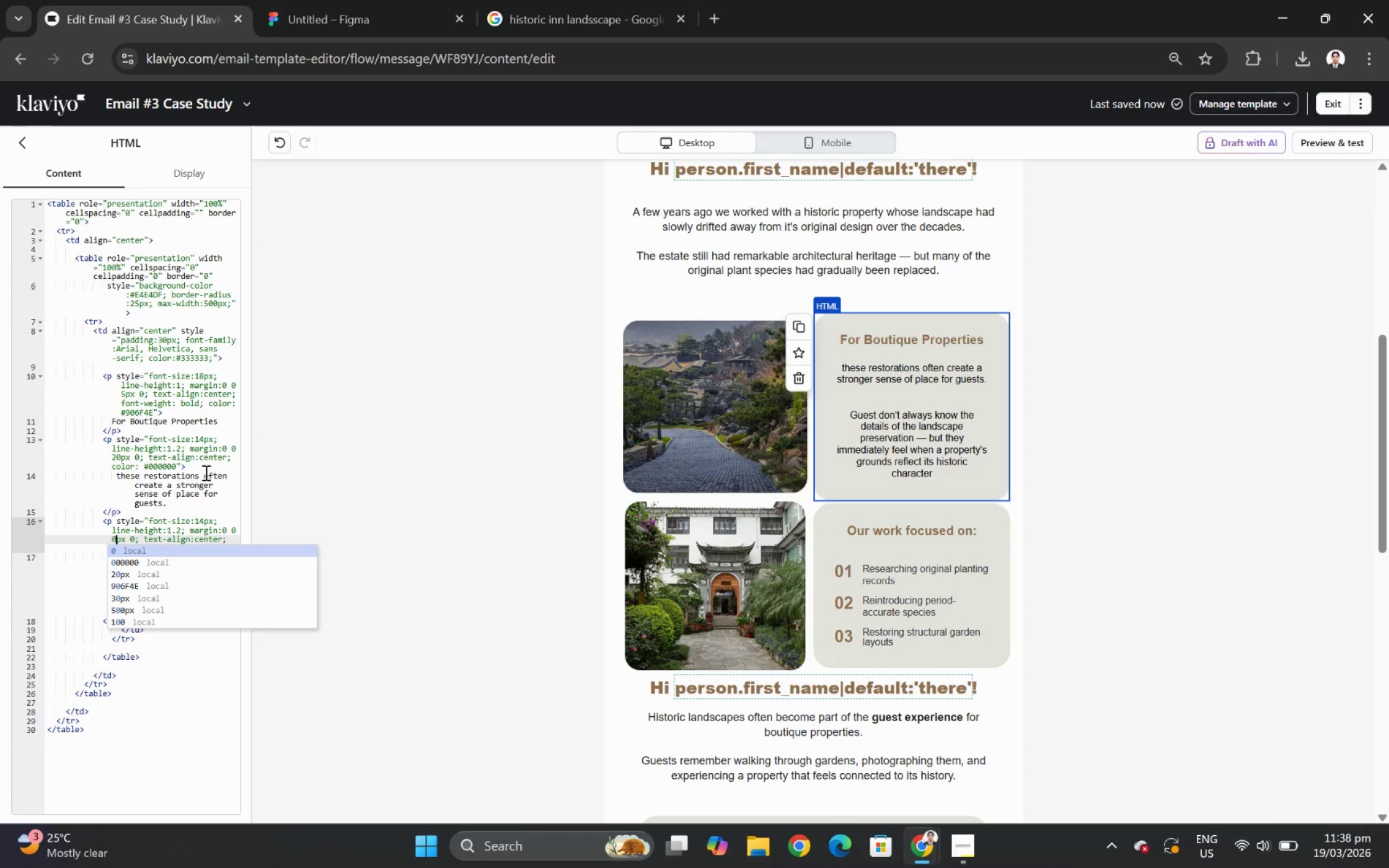 
wait(7.11)
 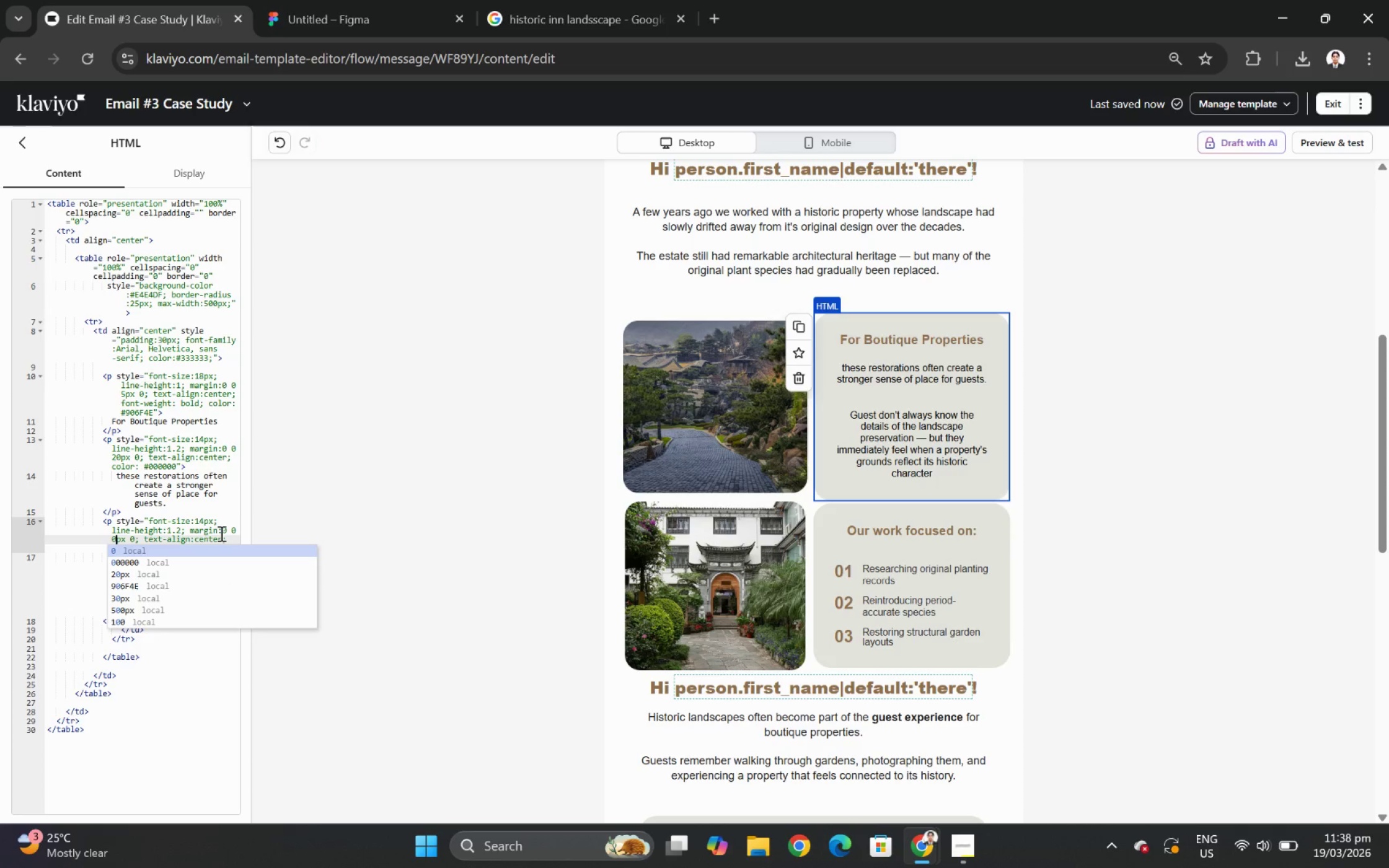 
left_click([150, 463])
 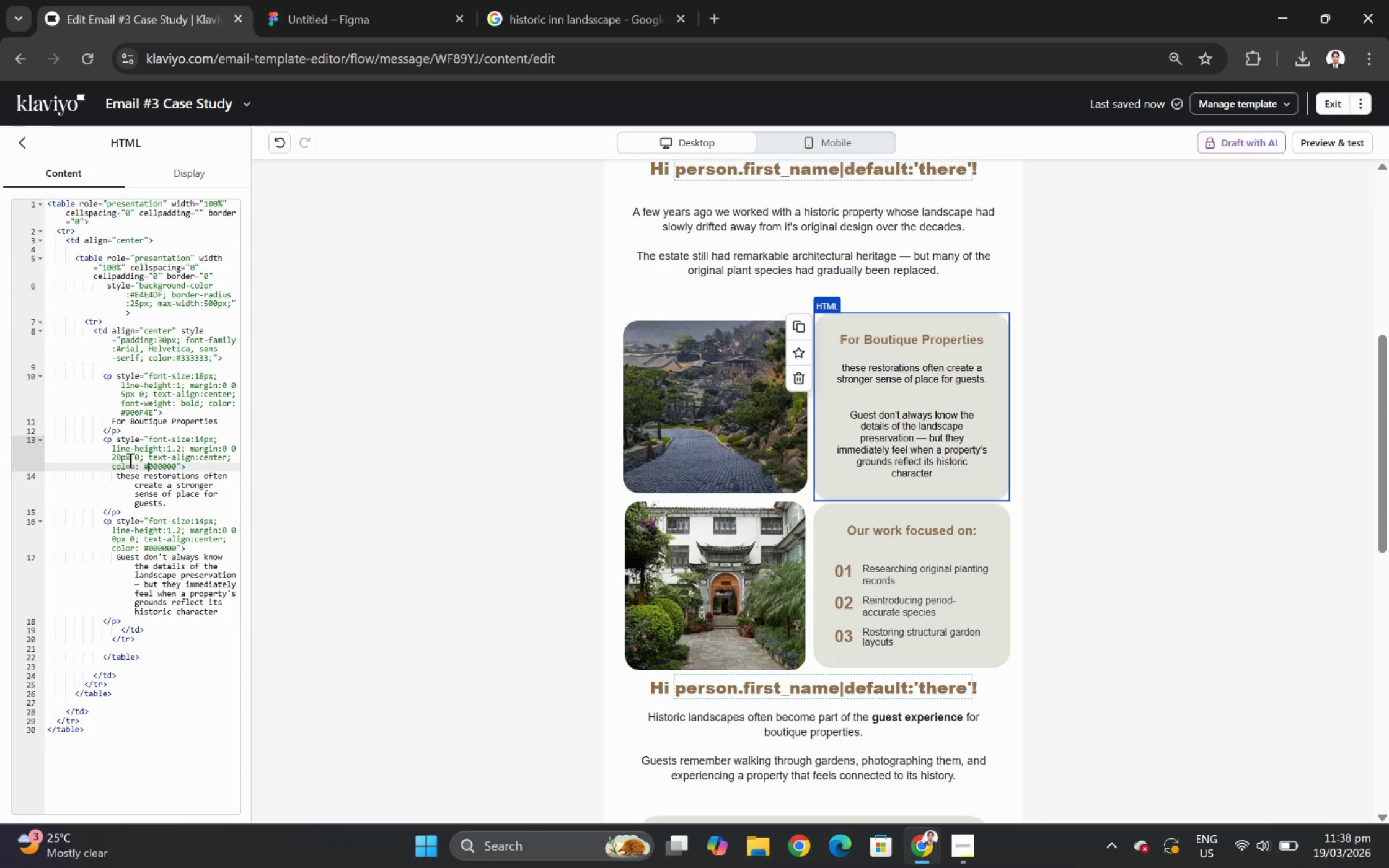 
left_click([121, 458])
 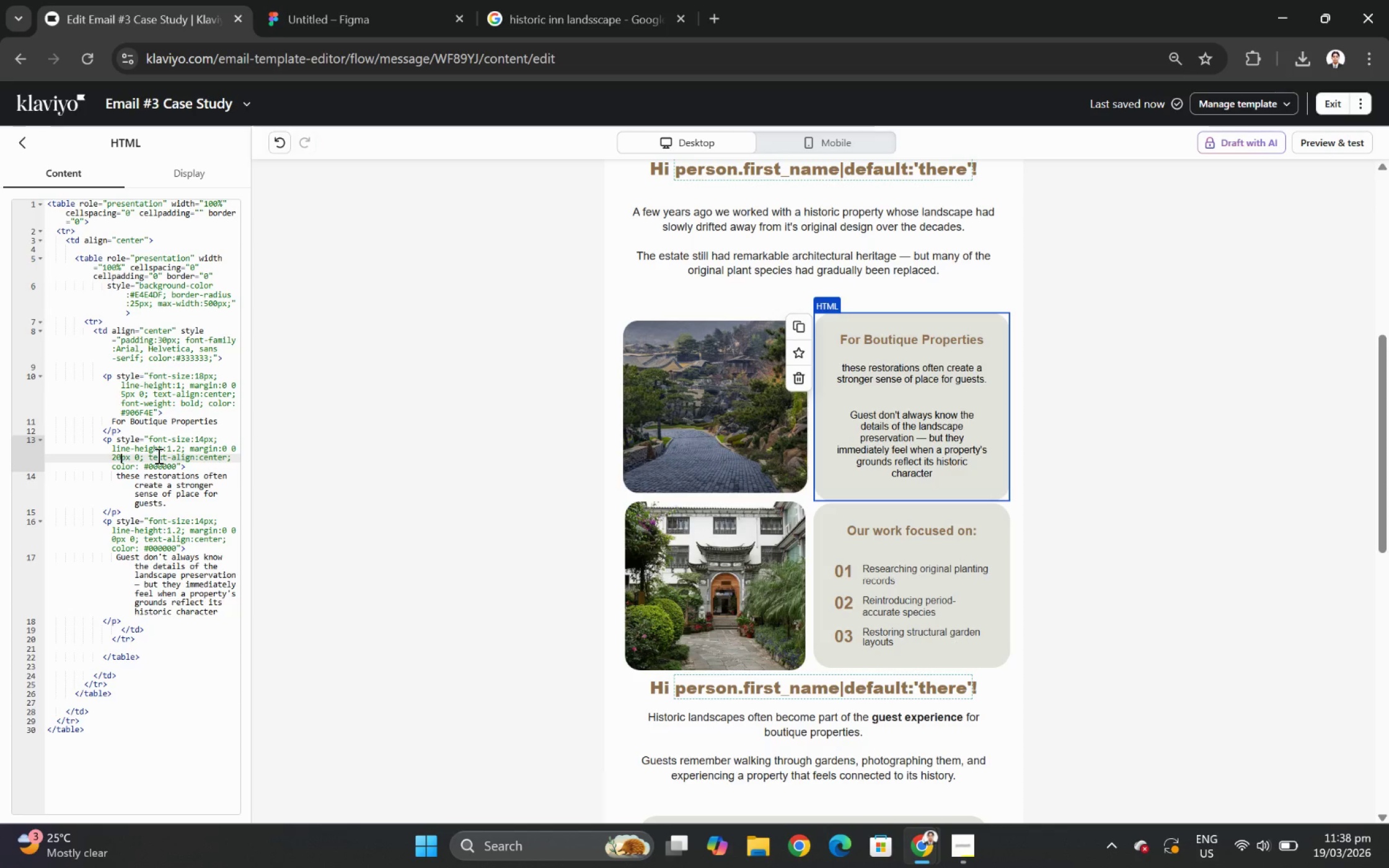 
key(Backspace)
key(Backspace)
type(10)
key(Backspace)
key(Backspace)
type(5)
key(Backspace)
type(5)
key(Backspace)
type(0)
 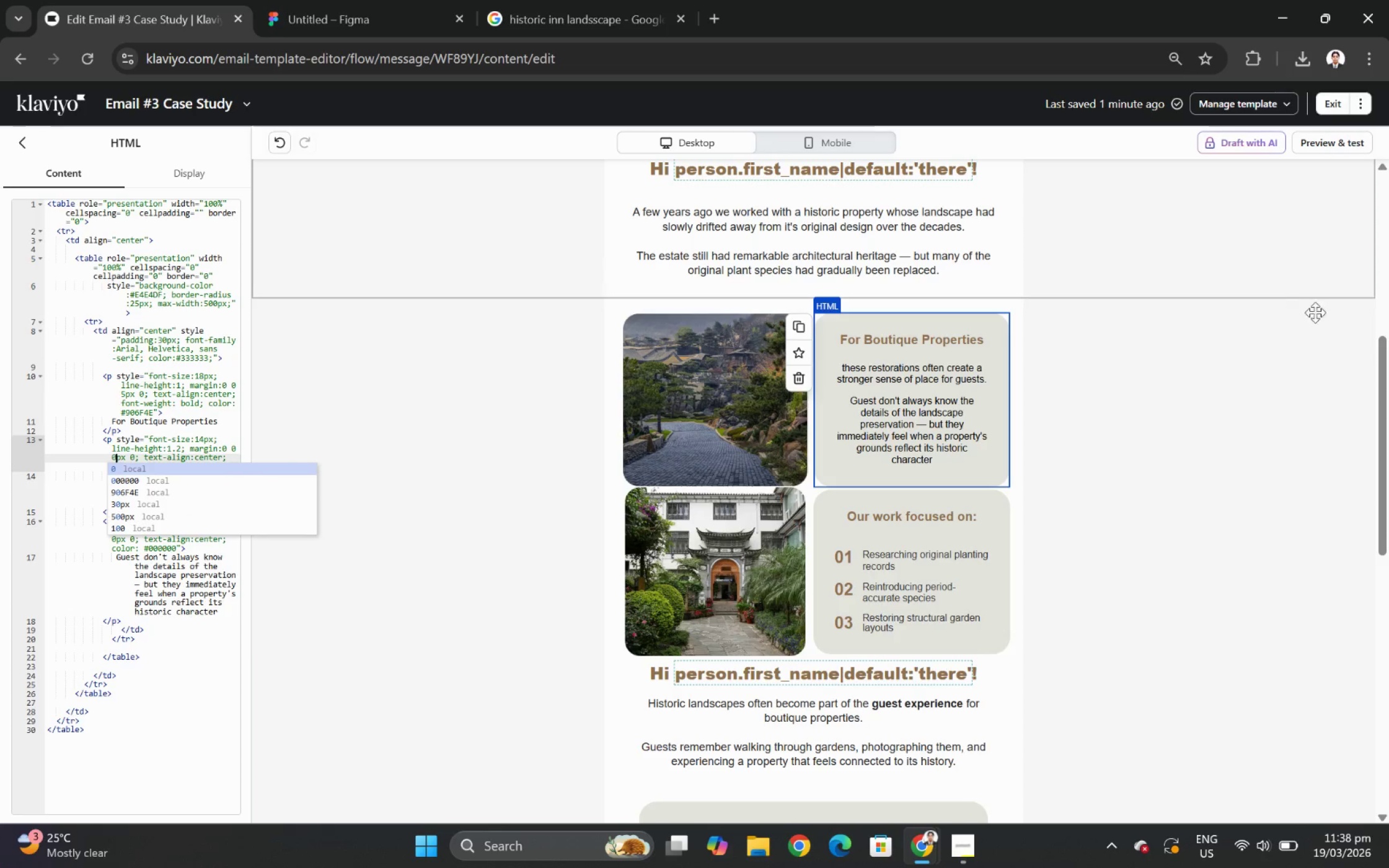 
left_click([1272, 578])
 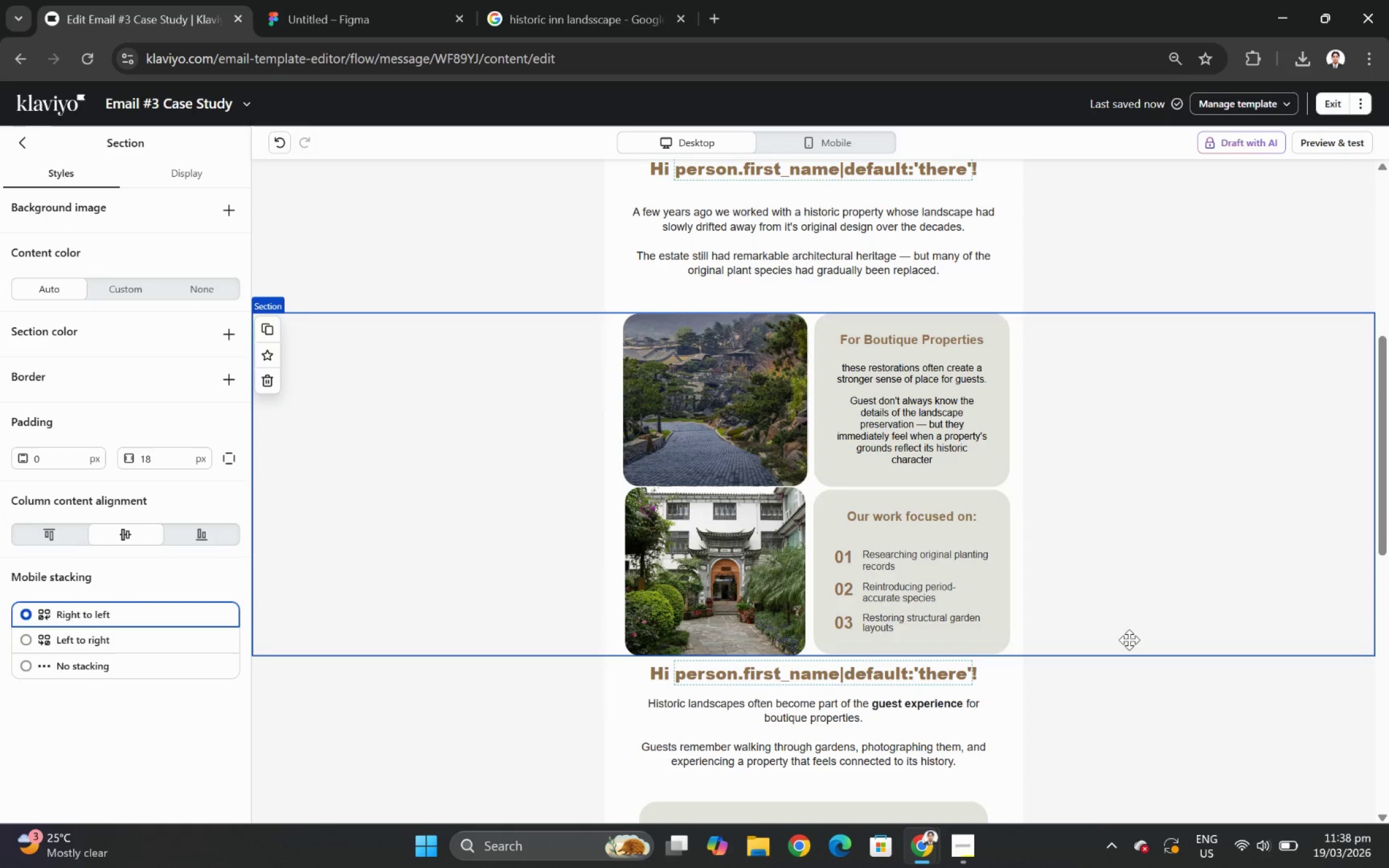 
left_click([719, 590])
 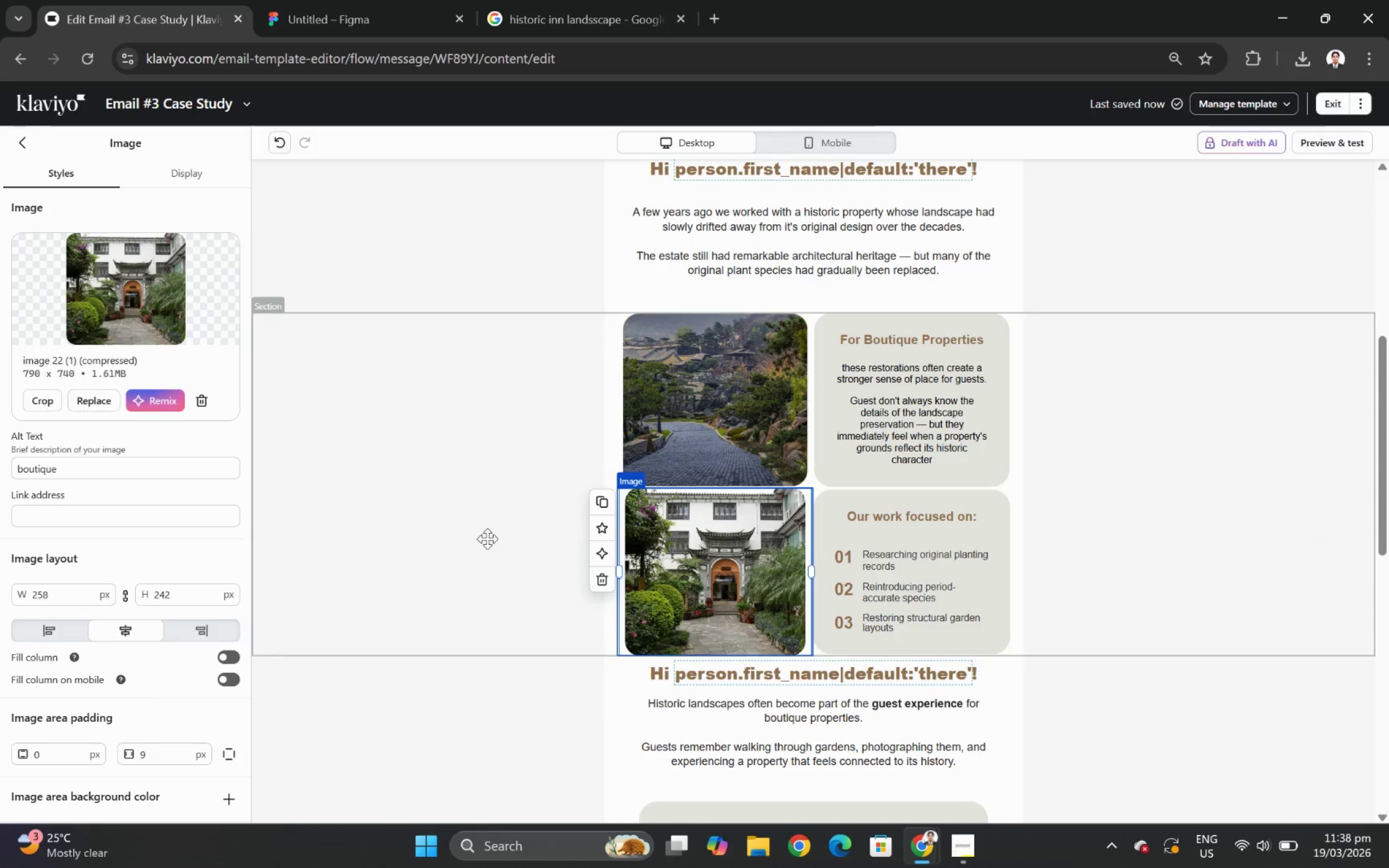 
left_click([487, 538])
 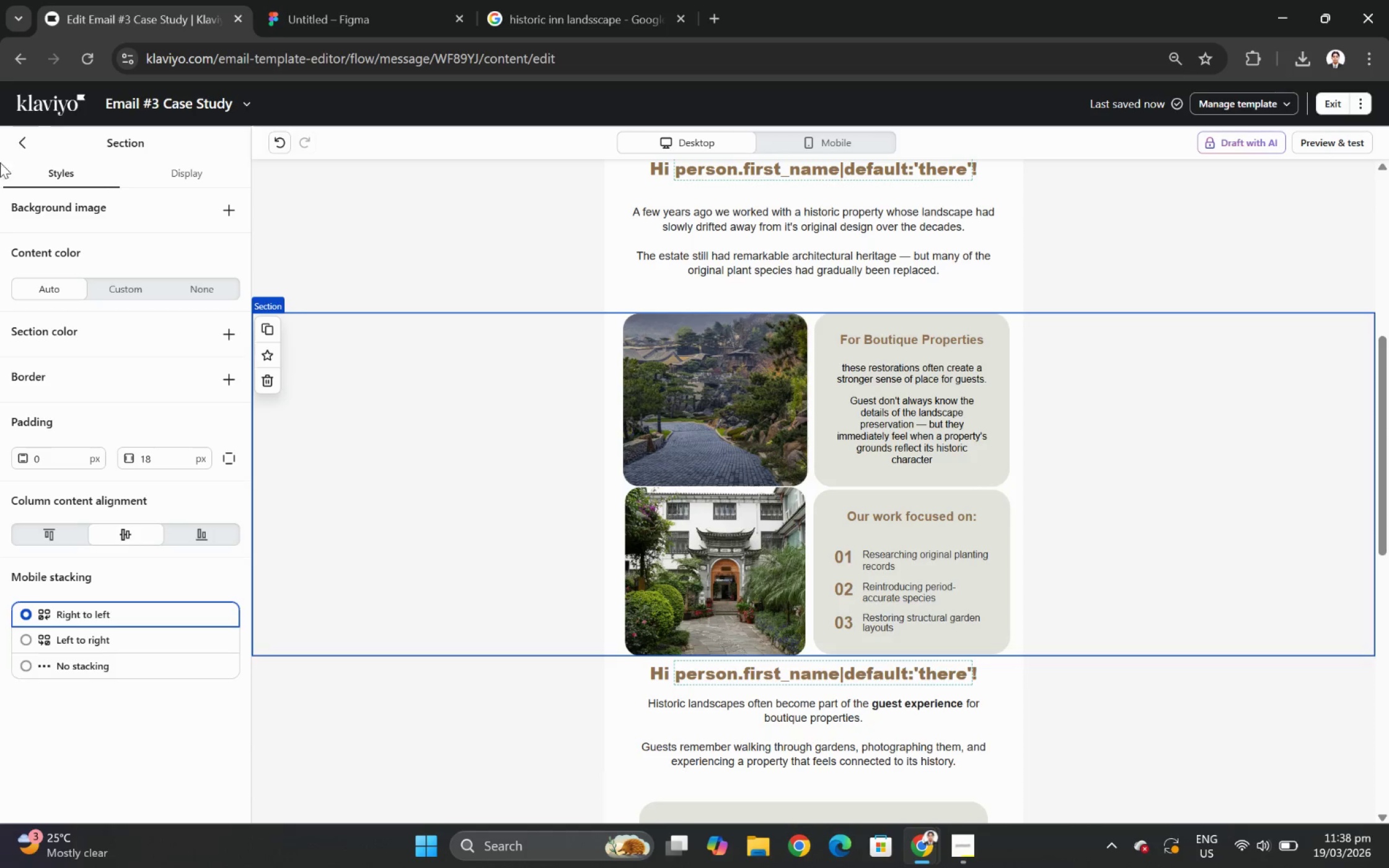 
left_click([22, 142])
 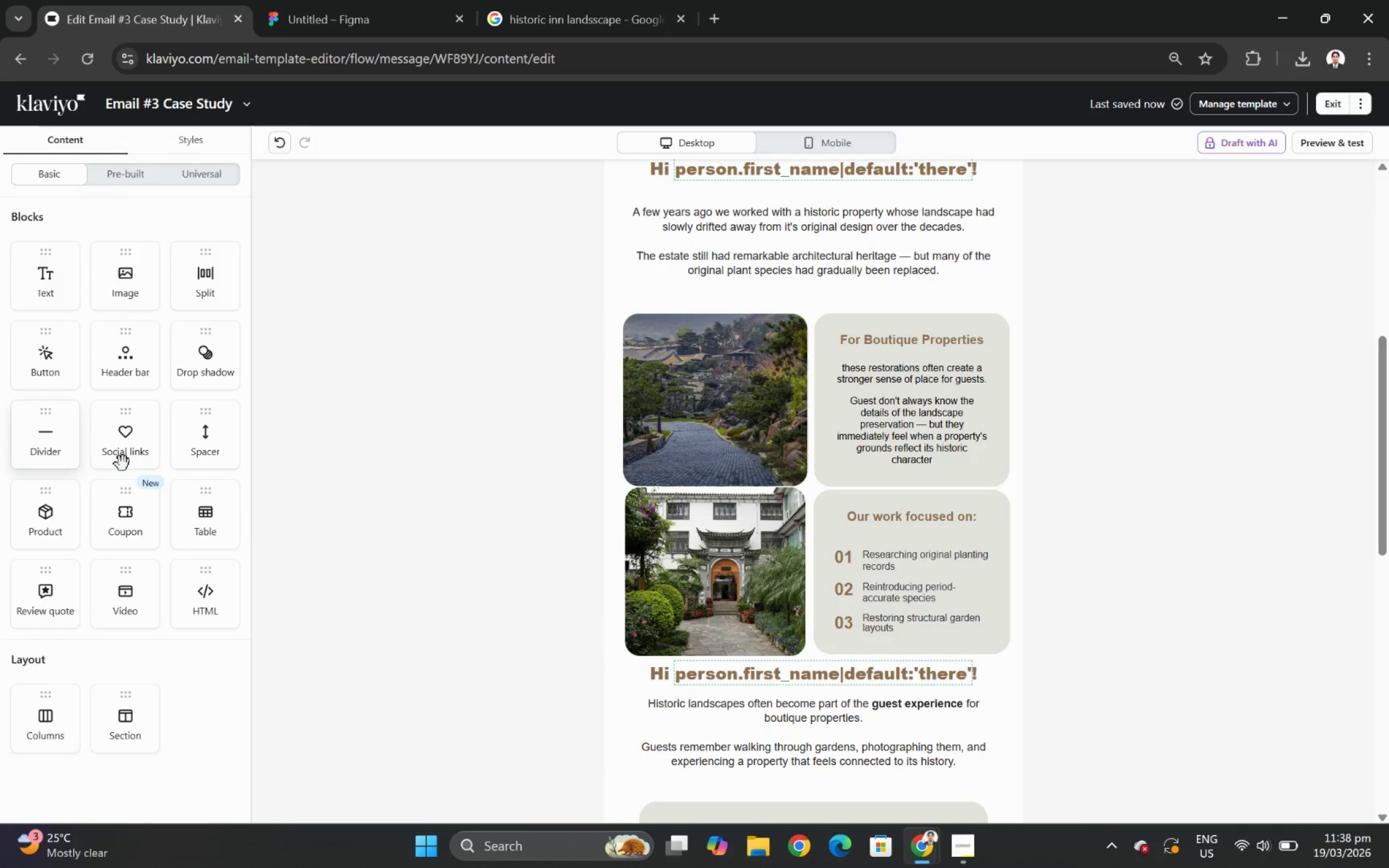 
left_click_drag(start_coordinate=[203, 437], to_coordinate=[739, 478])
 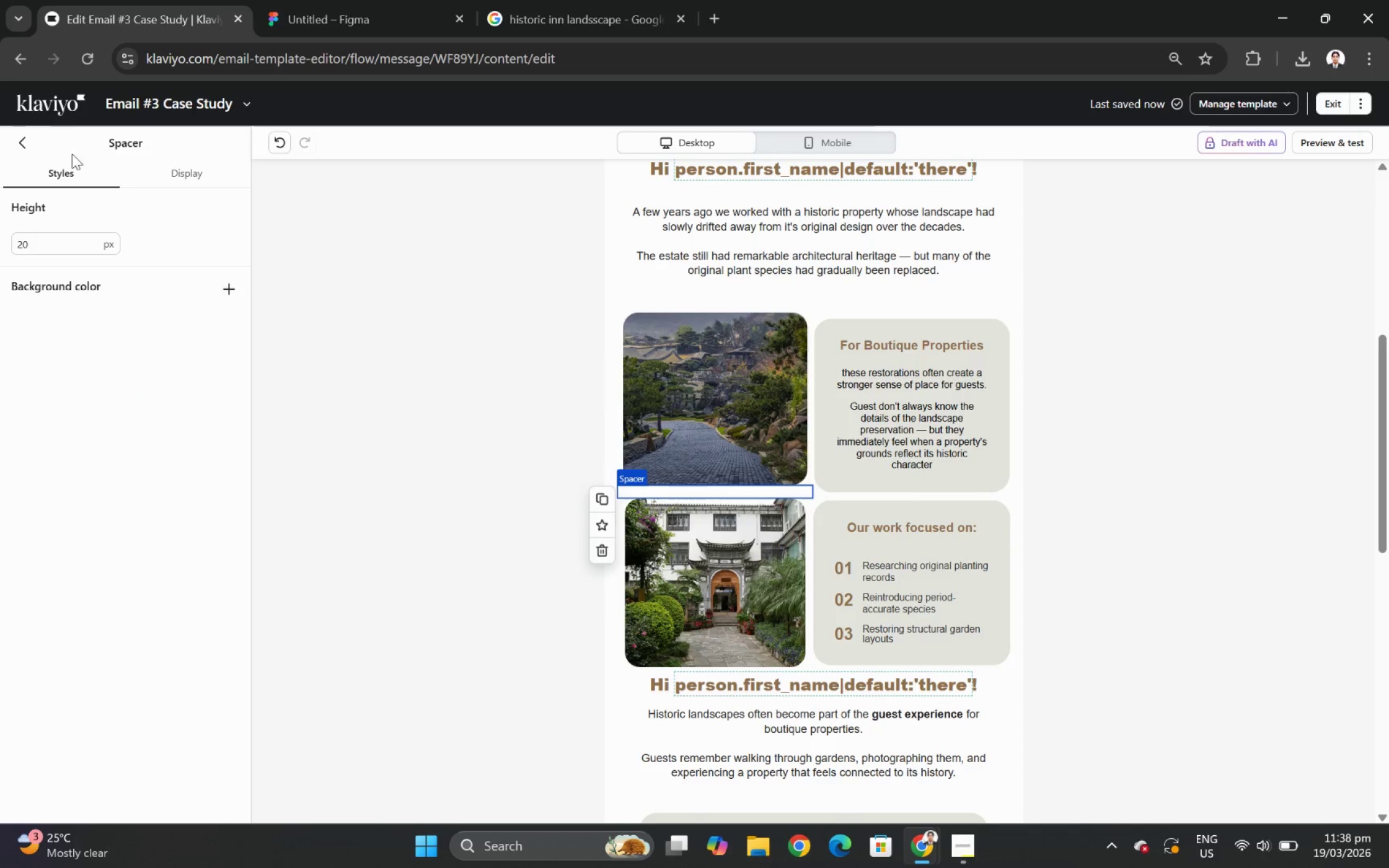 
left_click([28, 144])
 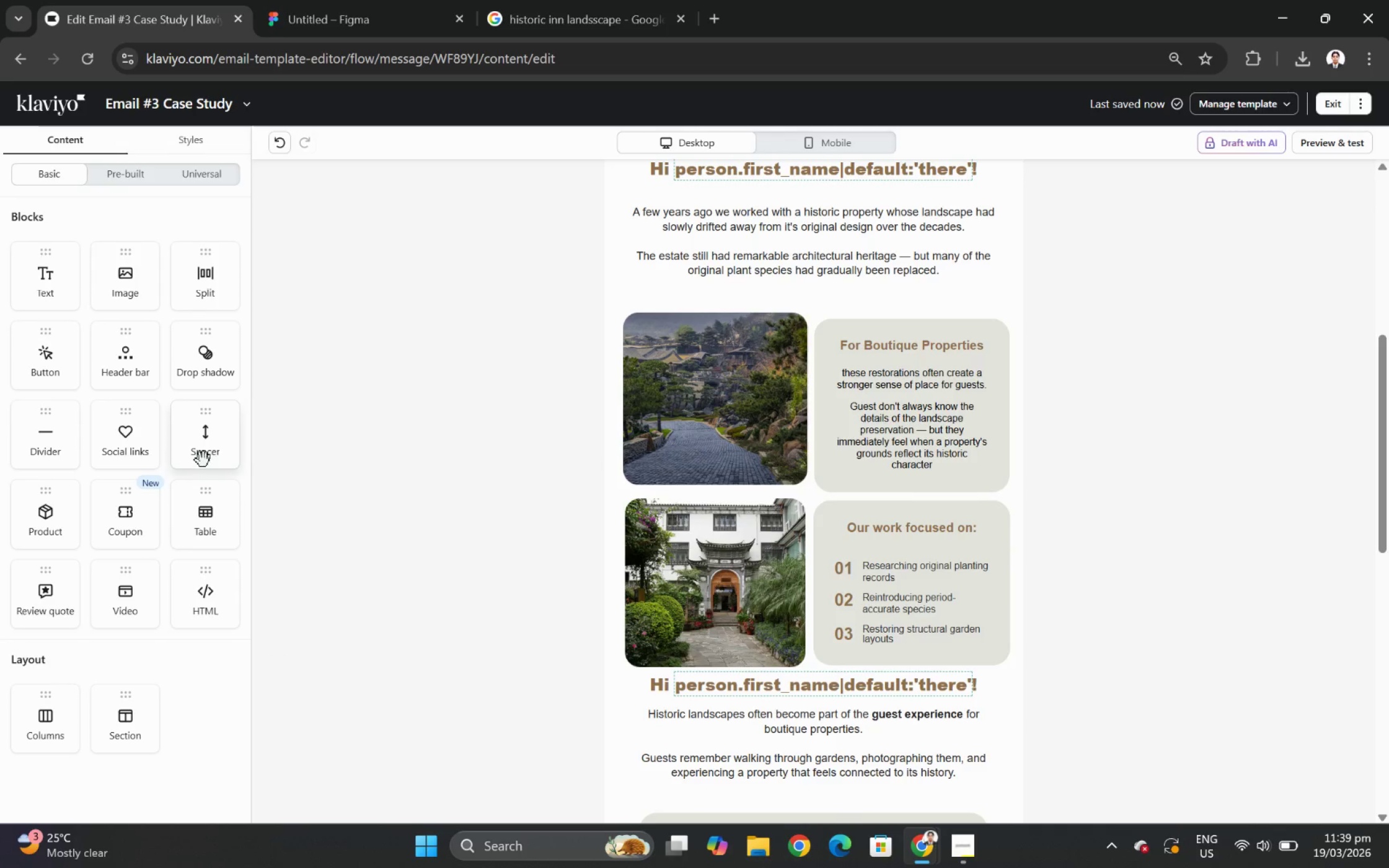 
left_click_drag(start_coordinate=[208, 436], to_coordinate=[909, 483])
 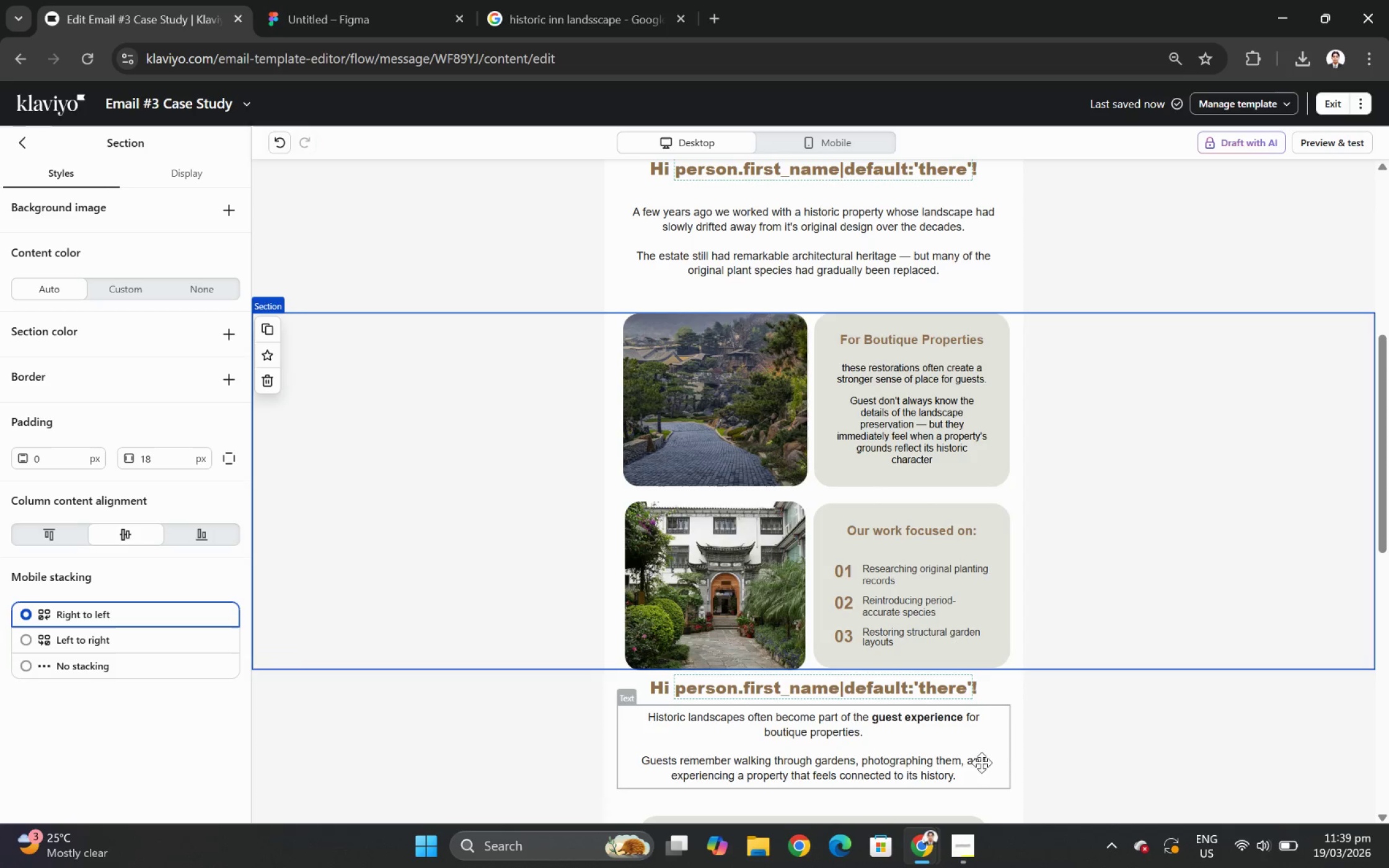 
wait(5.03)
 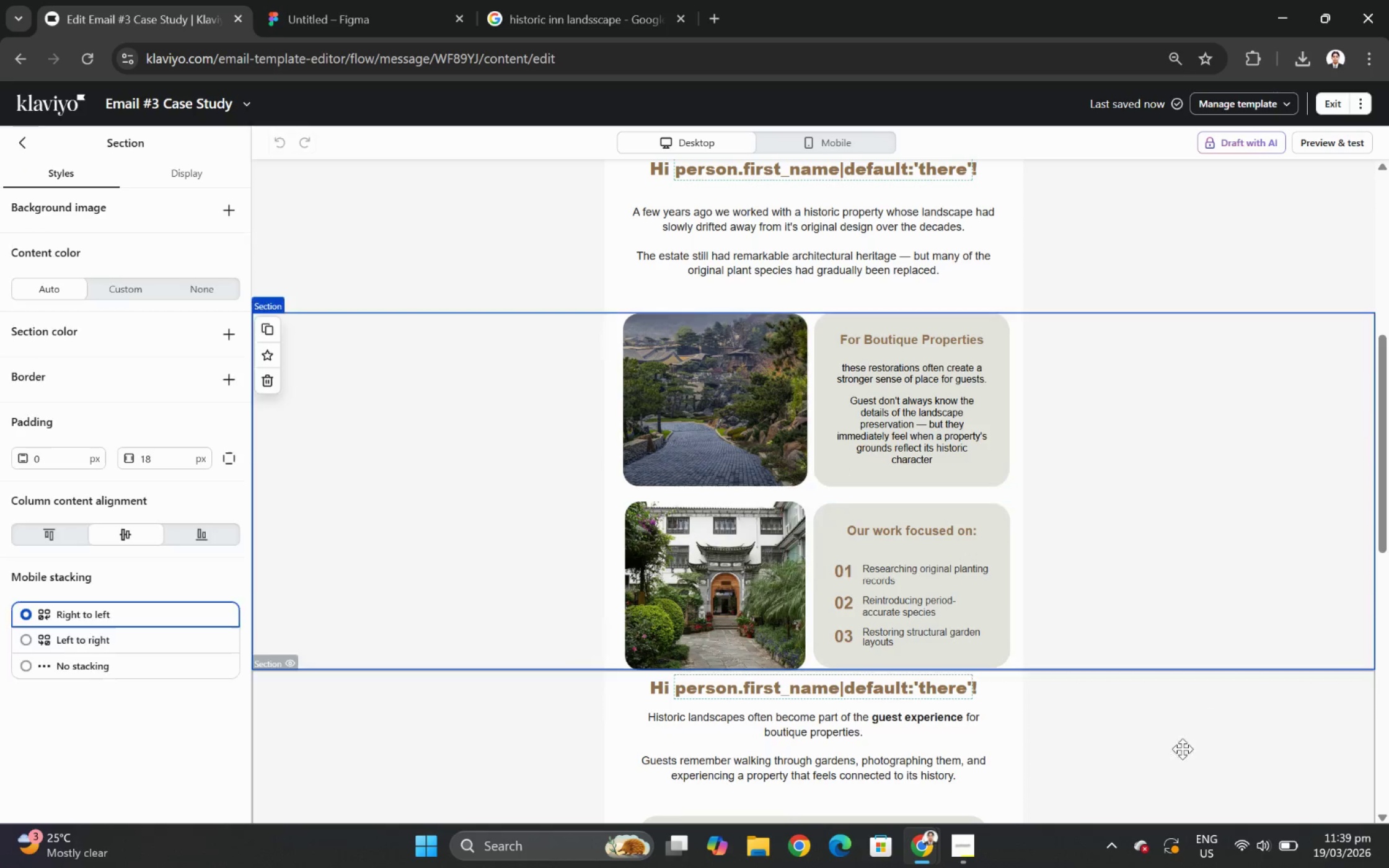 
scroll: coordinate [1127, 658], scroll_direction: up, amount: 2.0
 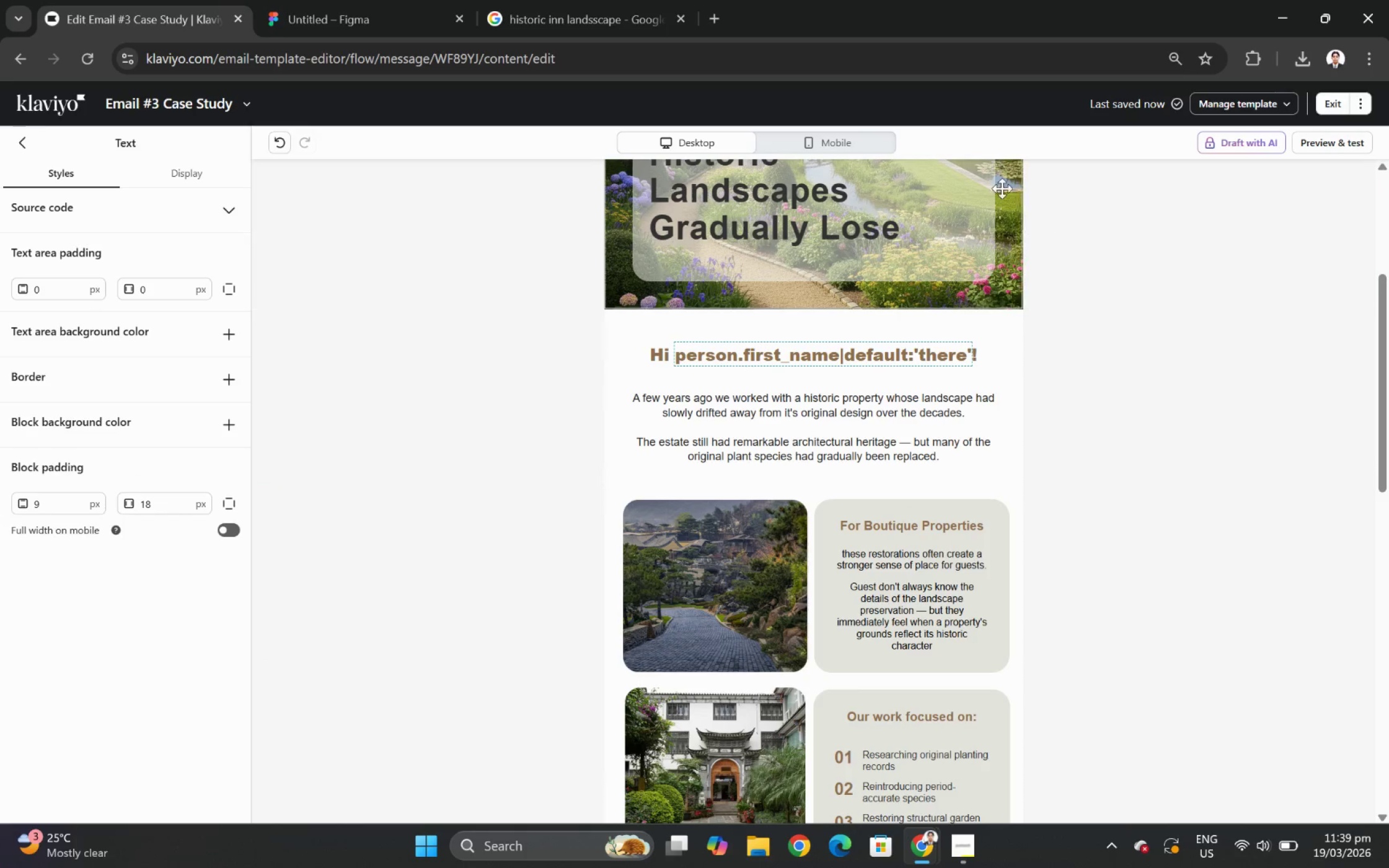 
left_click([853, 144])
 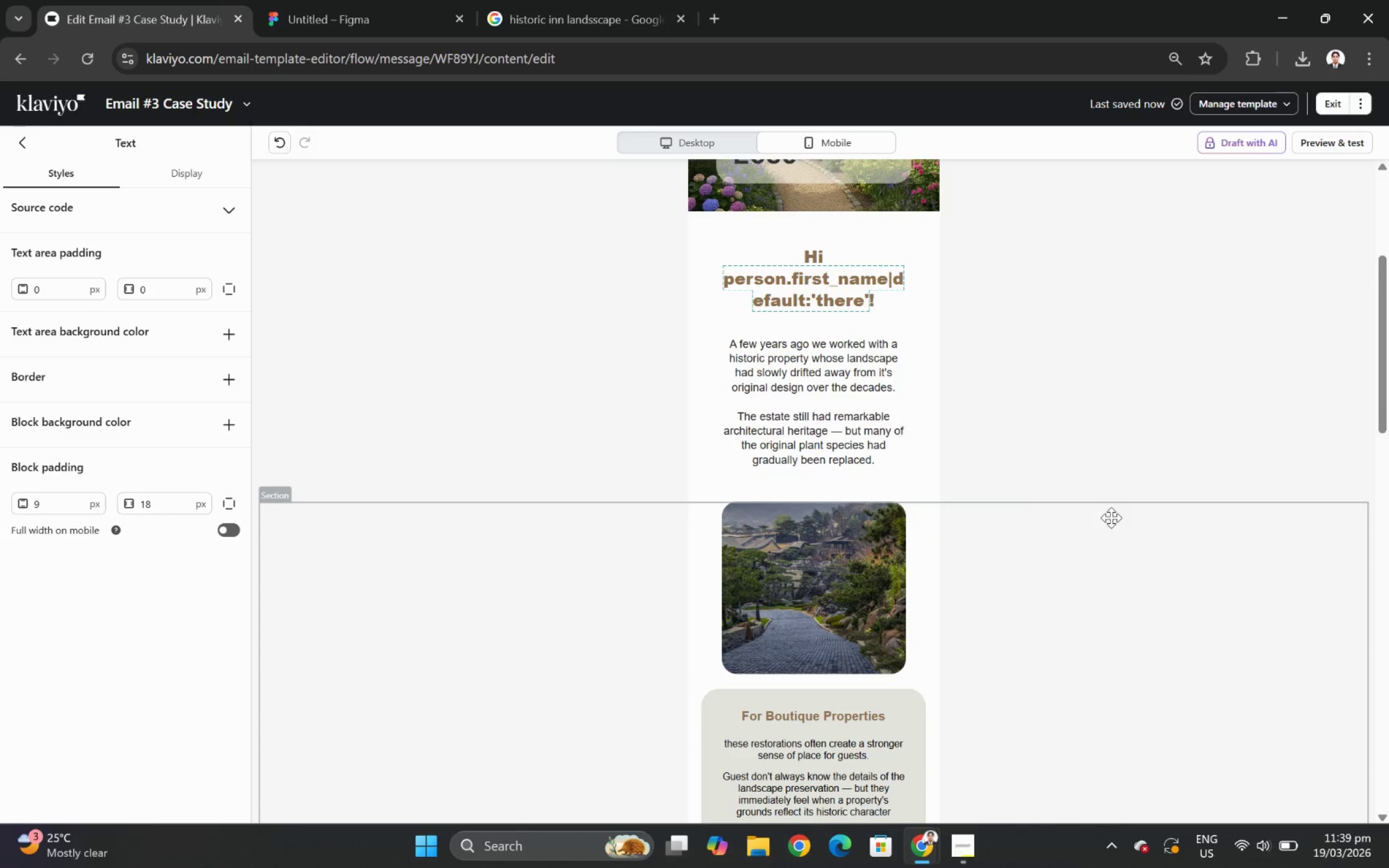 
scroll: coordinate [1109, 518], scroll_direction: down, amount: 6.0
 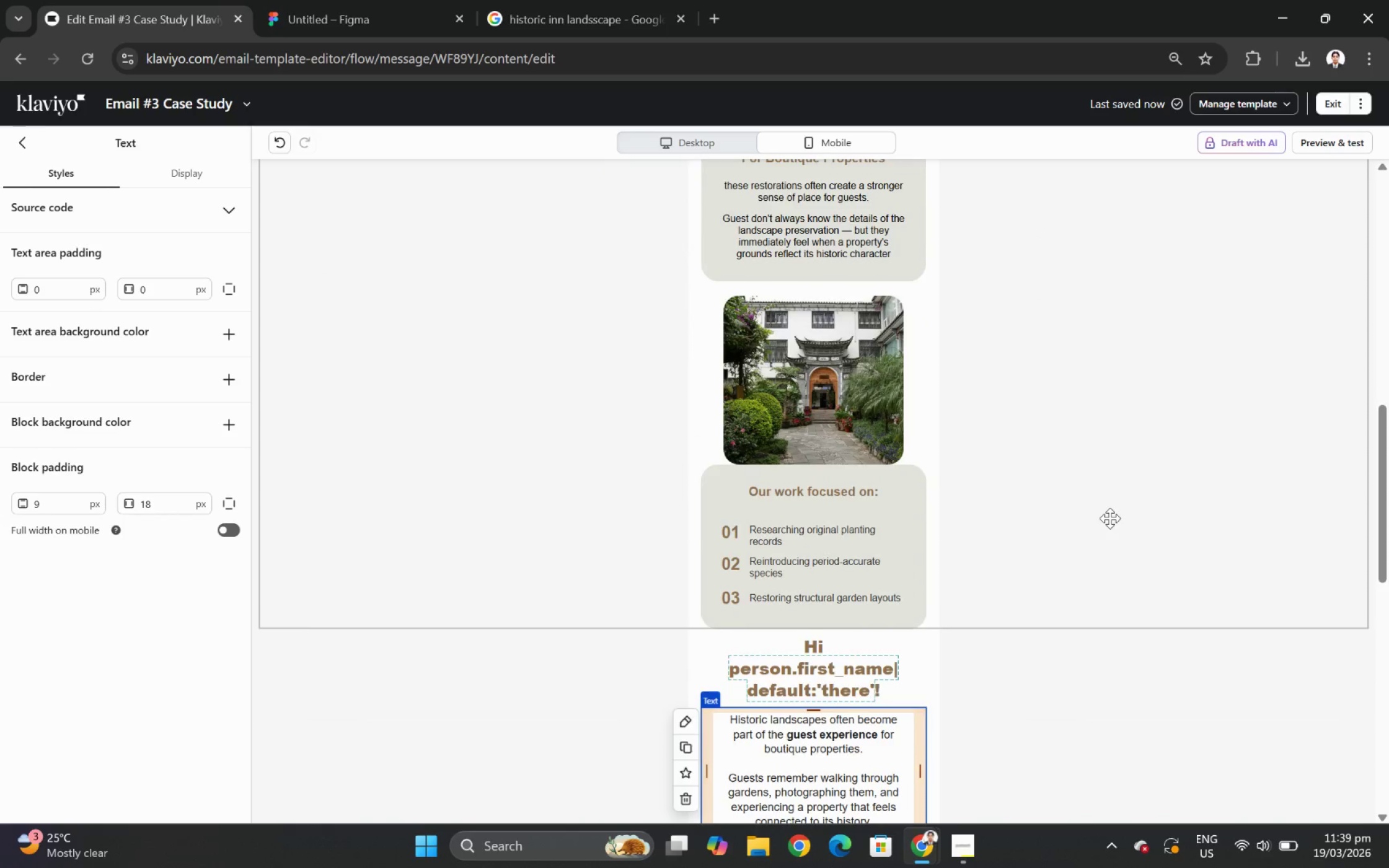 
scroll: coordinate [1116, 518], scroll_direction: up, amount: 5.0
 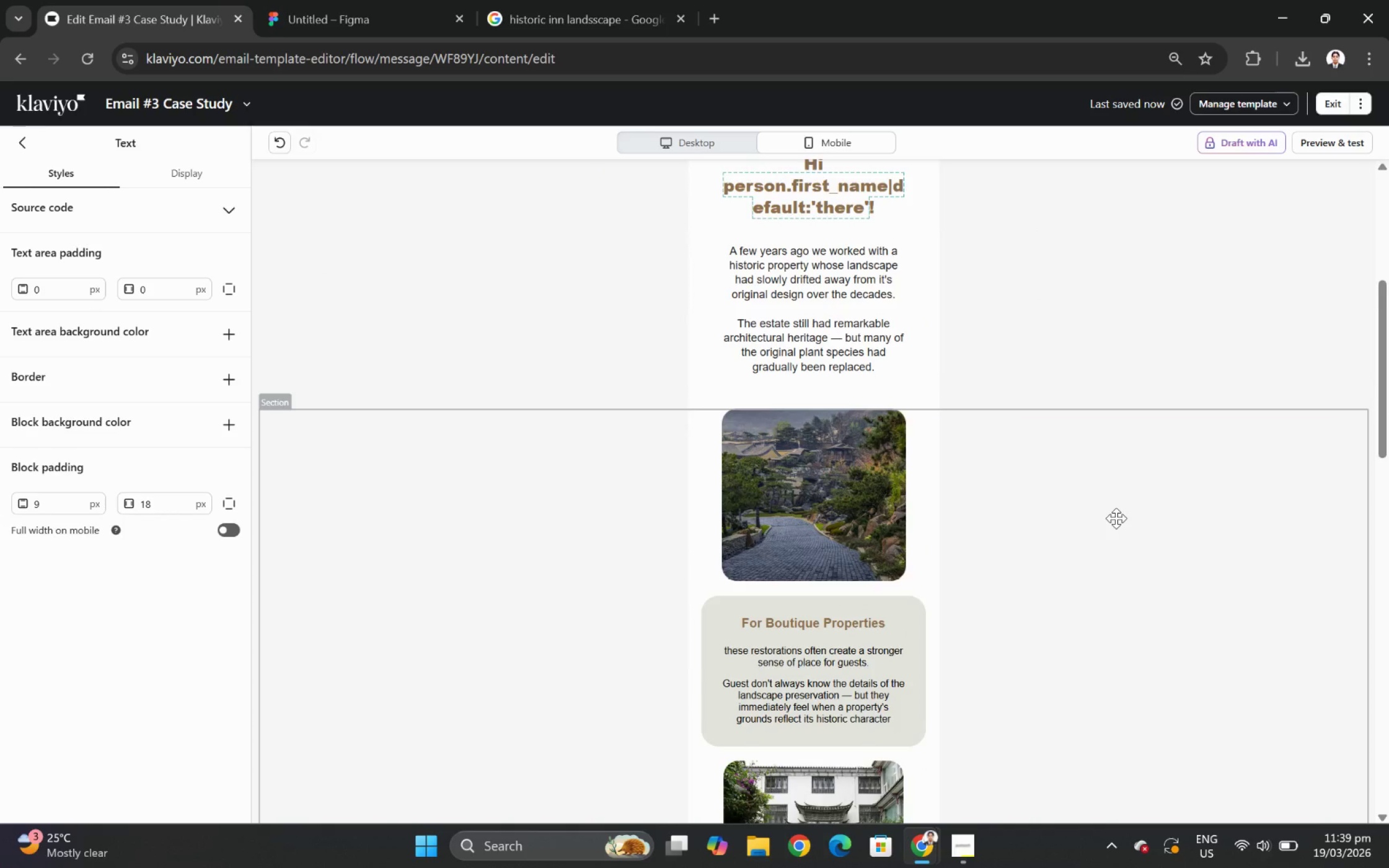 
scroll: coordinate [1116, 518], scroll_direction: down, amount: 5.0
 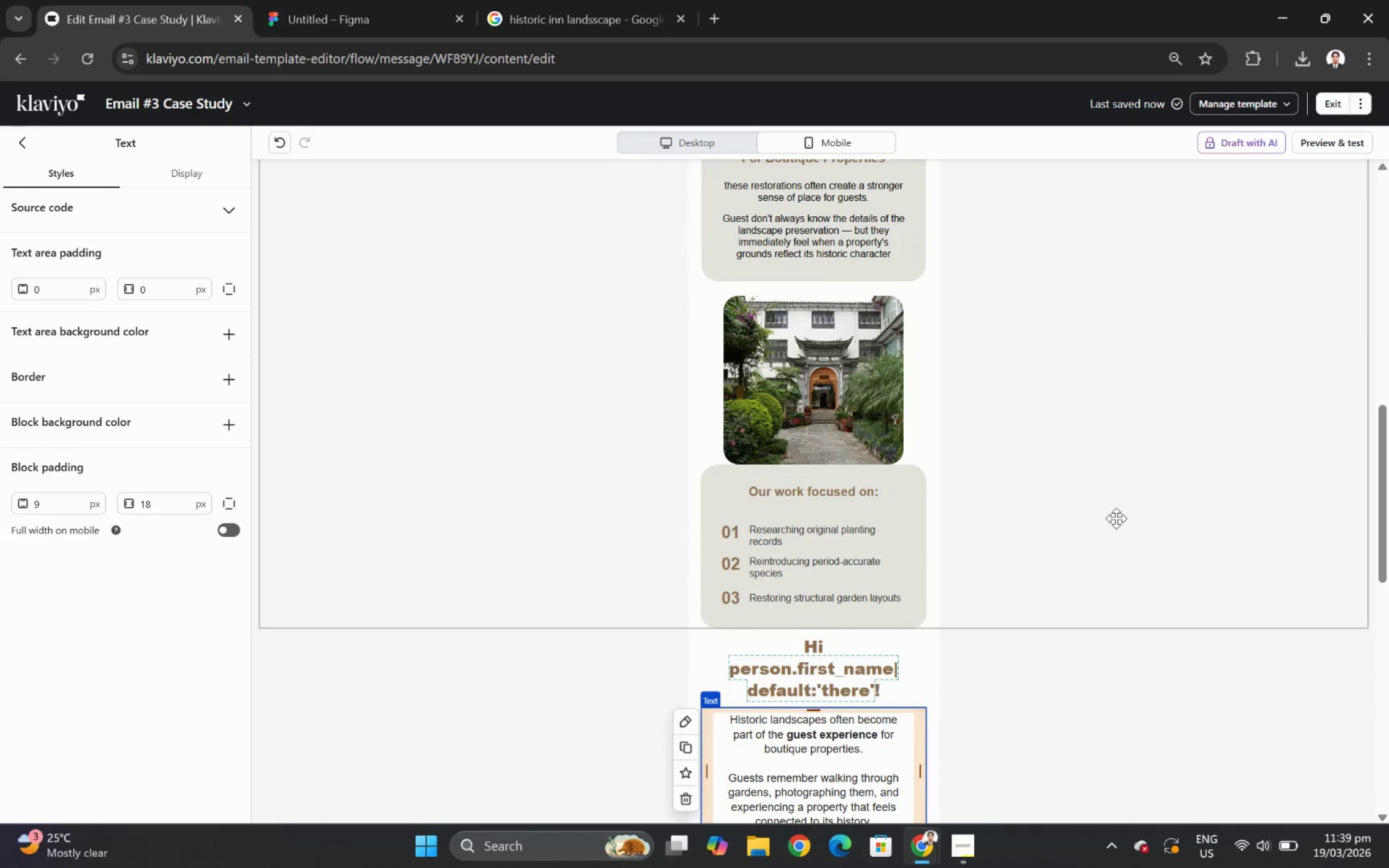 
scroll: coordinate [1121, 517], scroll_direction: up, amount: 5.0
 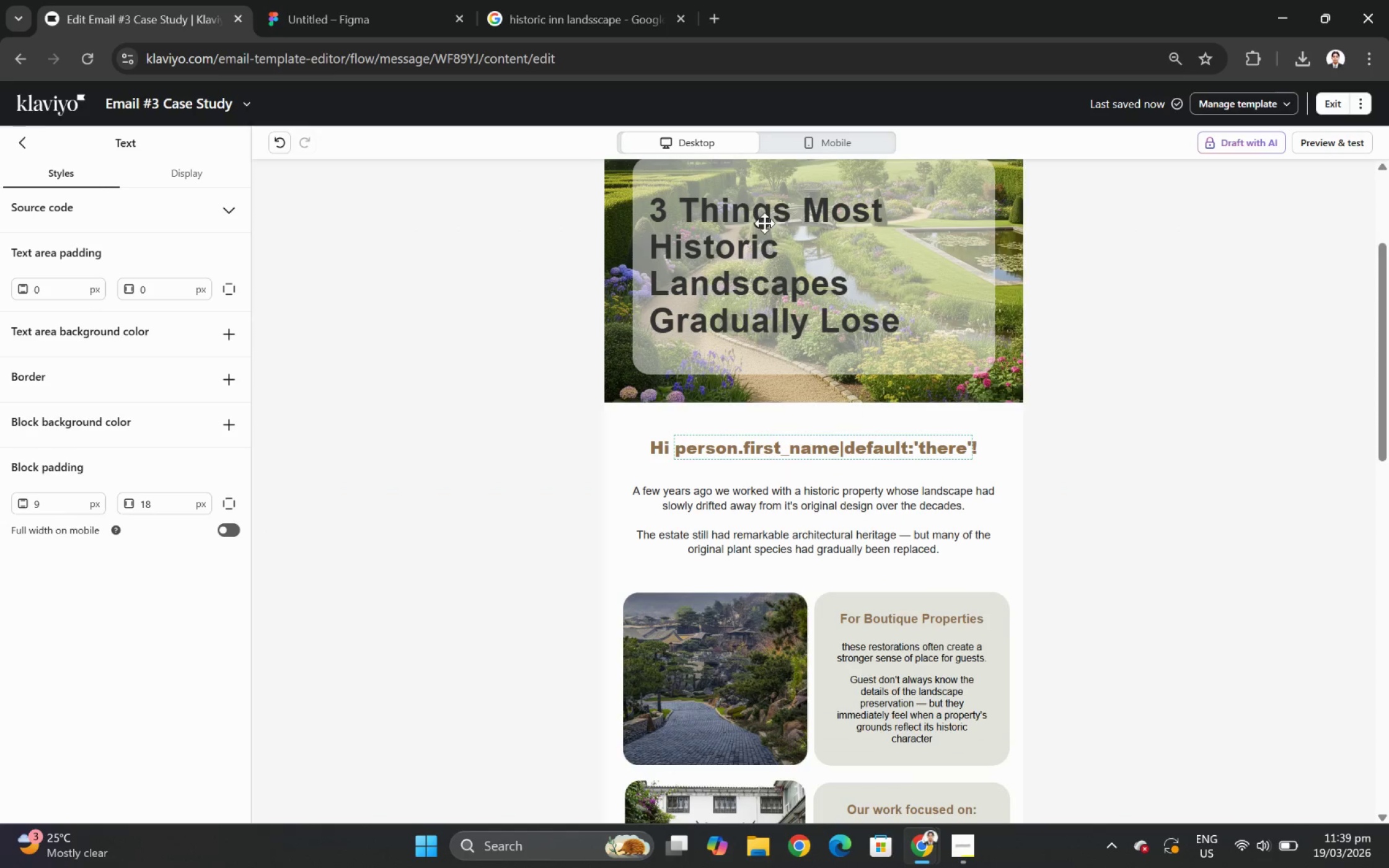 
scroll: coordinate [971, 406], scroll_direction: down, amount: 5.0
 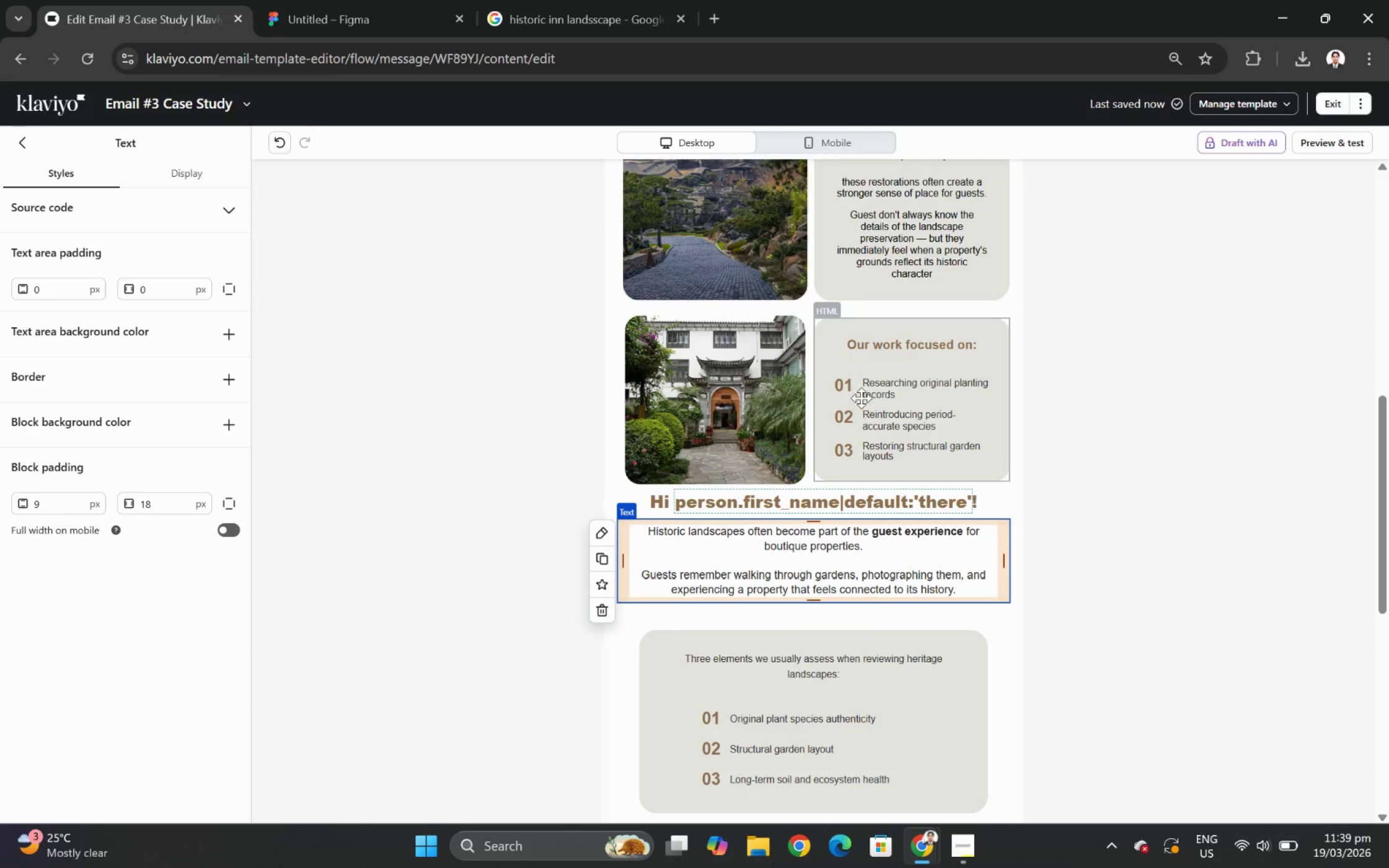 
left_click([863, 394])
 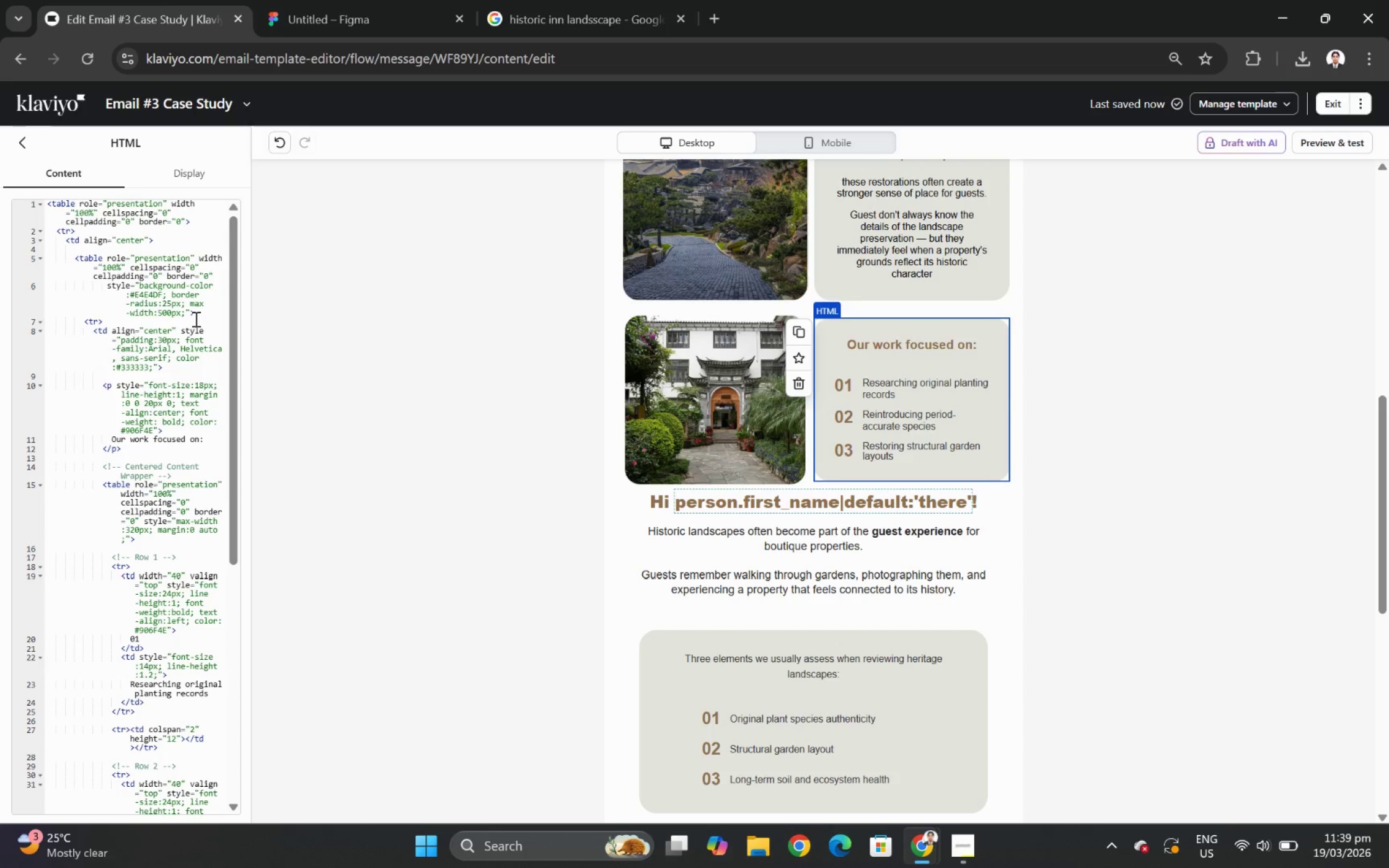 
wait(12.38)
 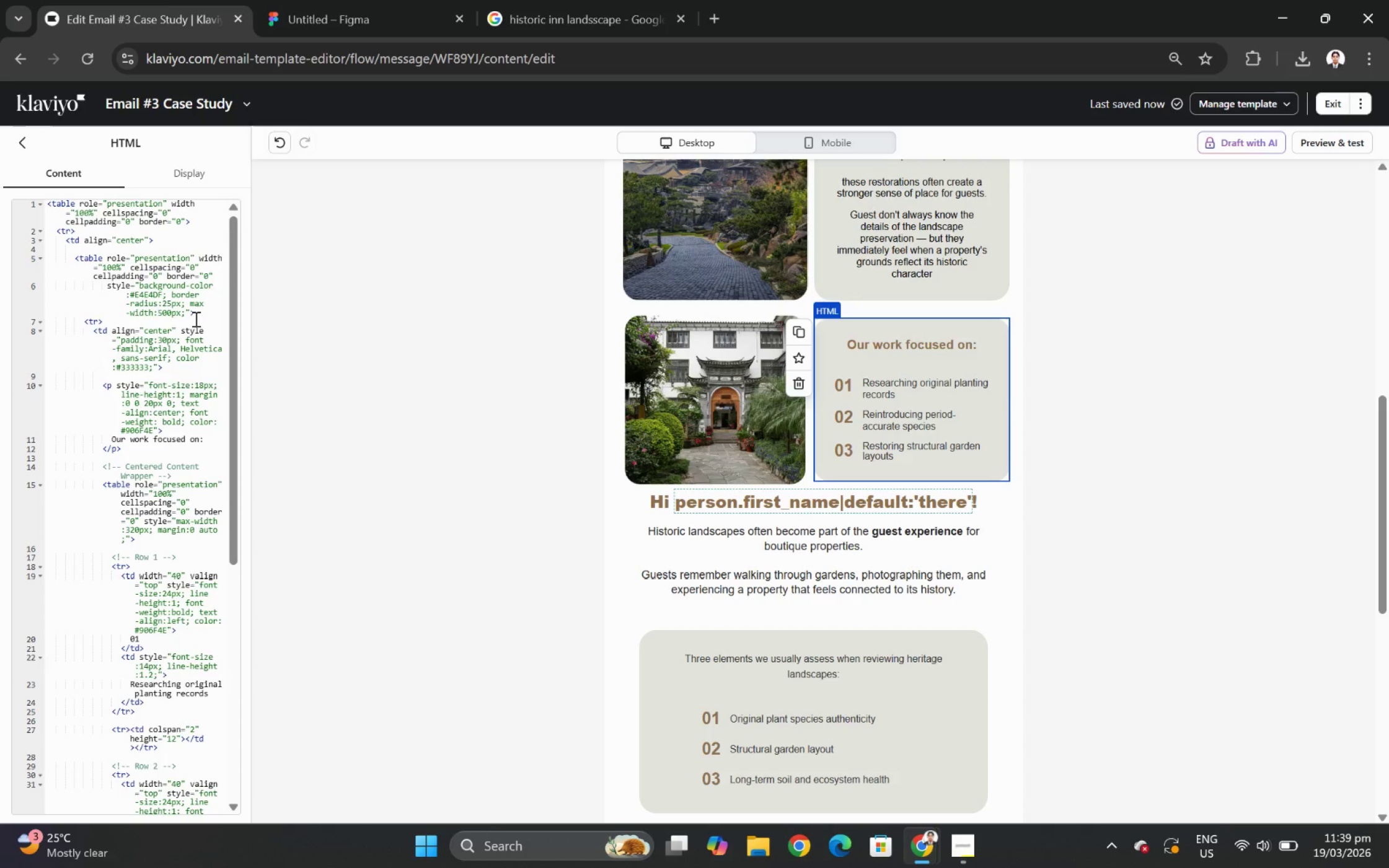 
left_click([167, 216])
 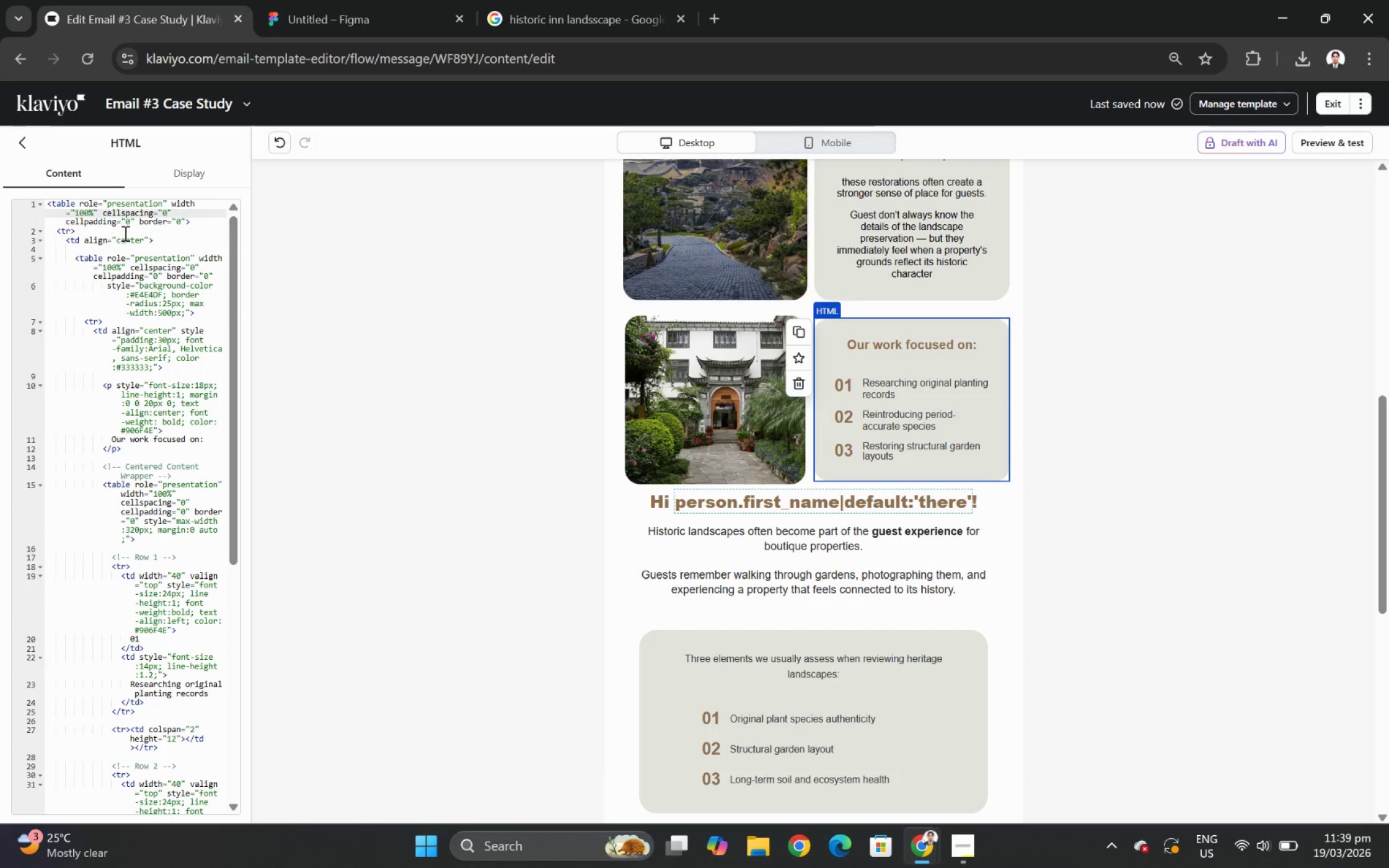 
left_click([128, 217])
 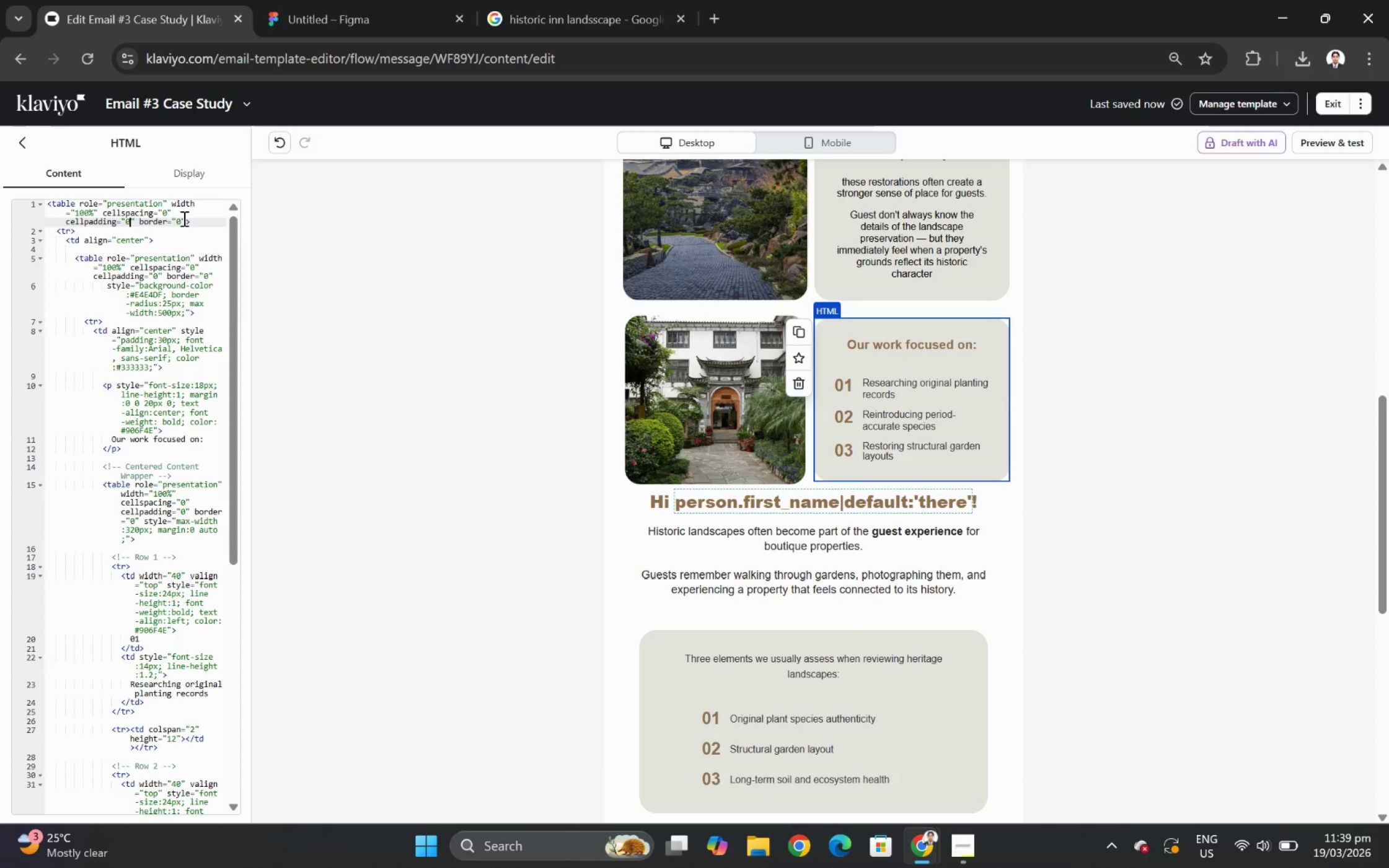 
key(Backspace)
 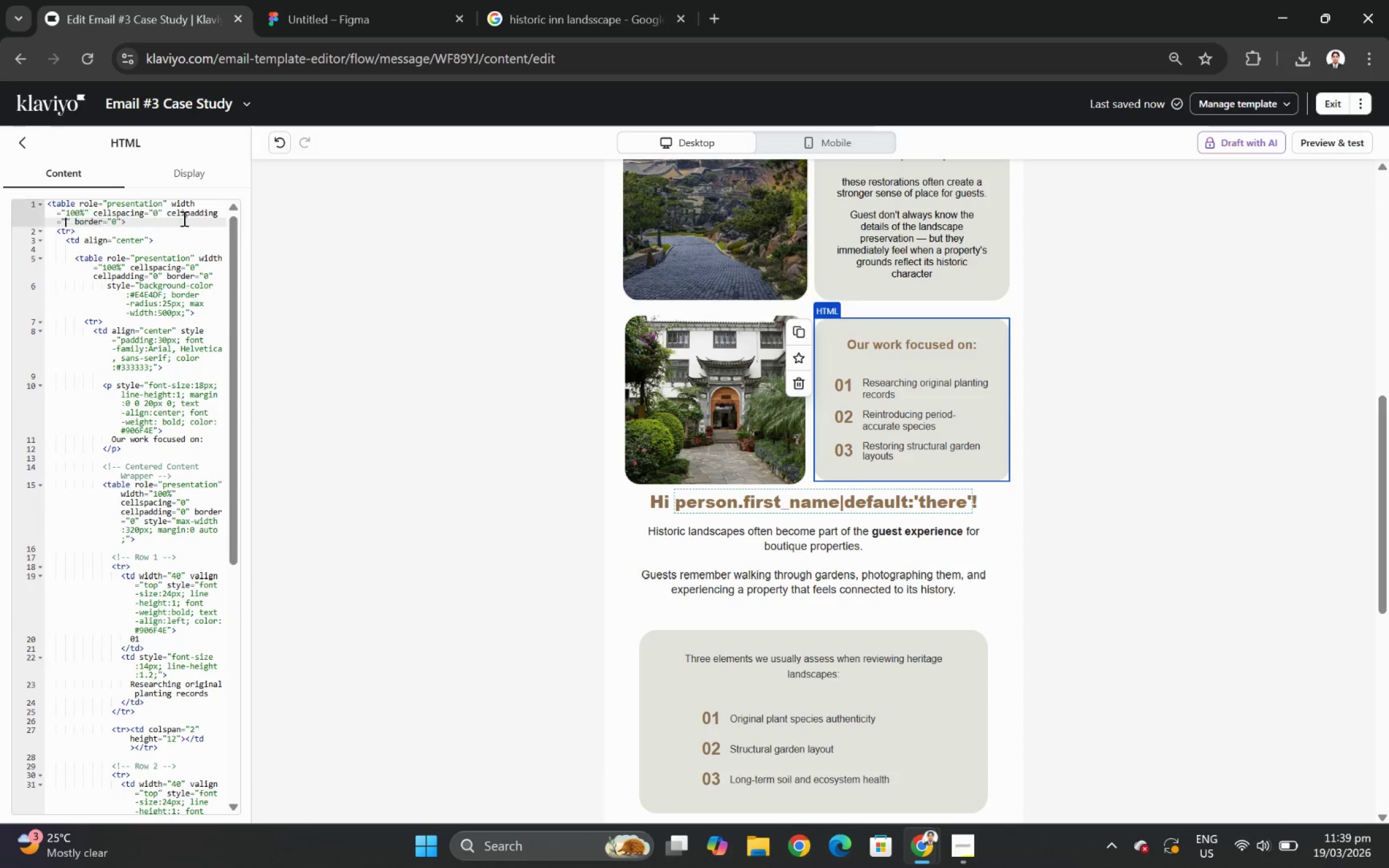 
key(9)
 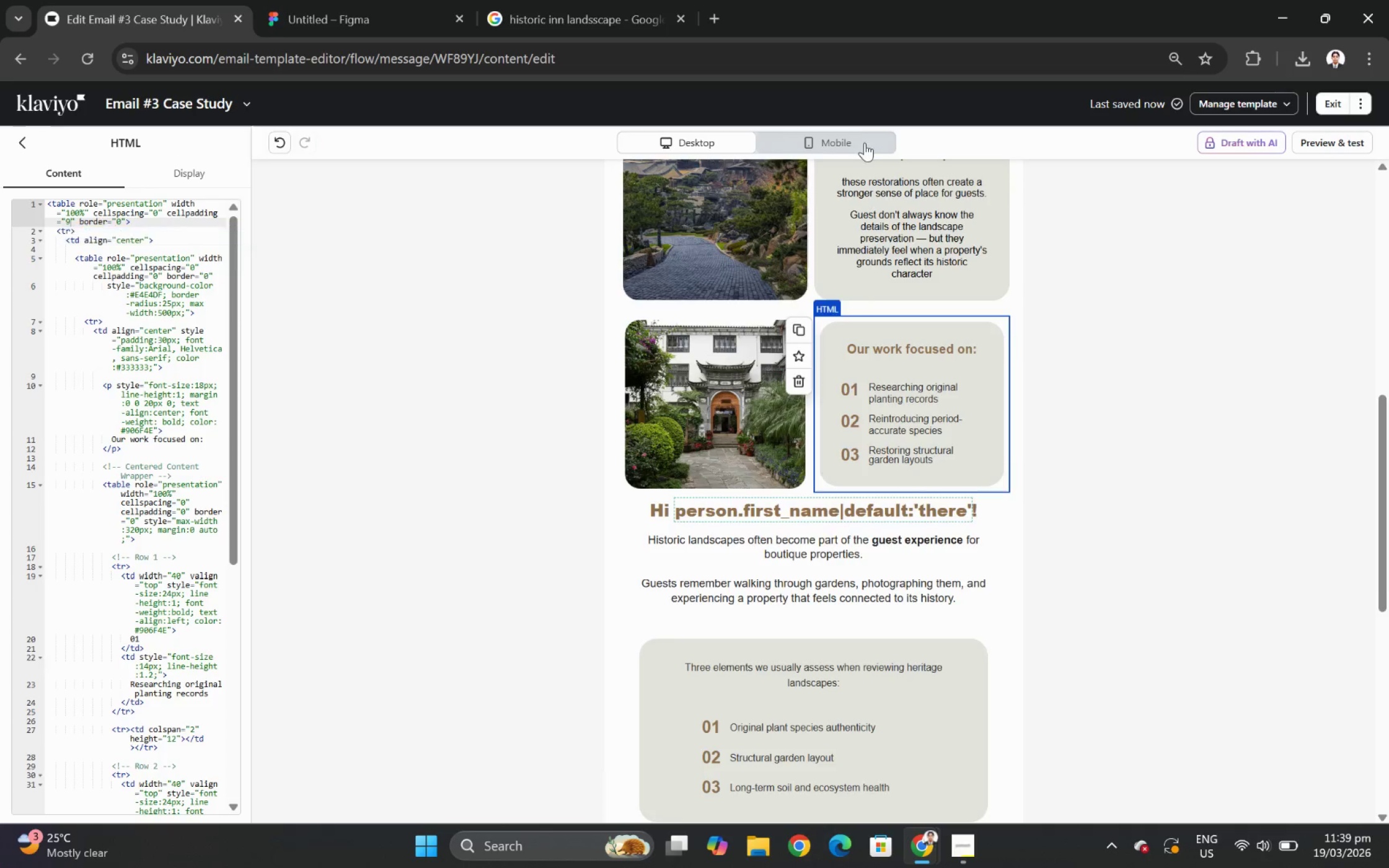 
scroll: coordinate [876, 290], scroll_direction: down, amount: 1.0
 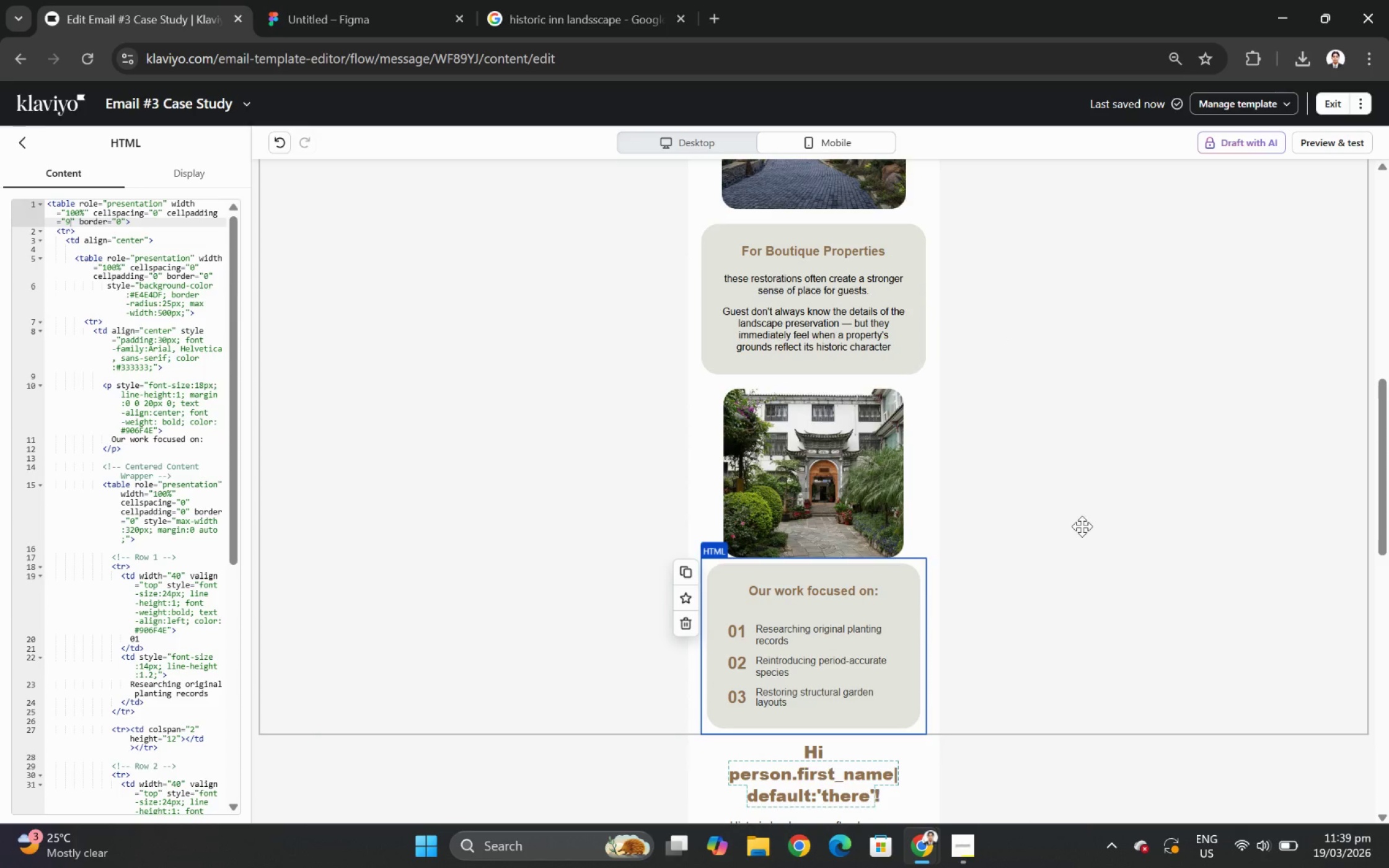 
left_click([671, 140])
 